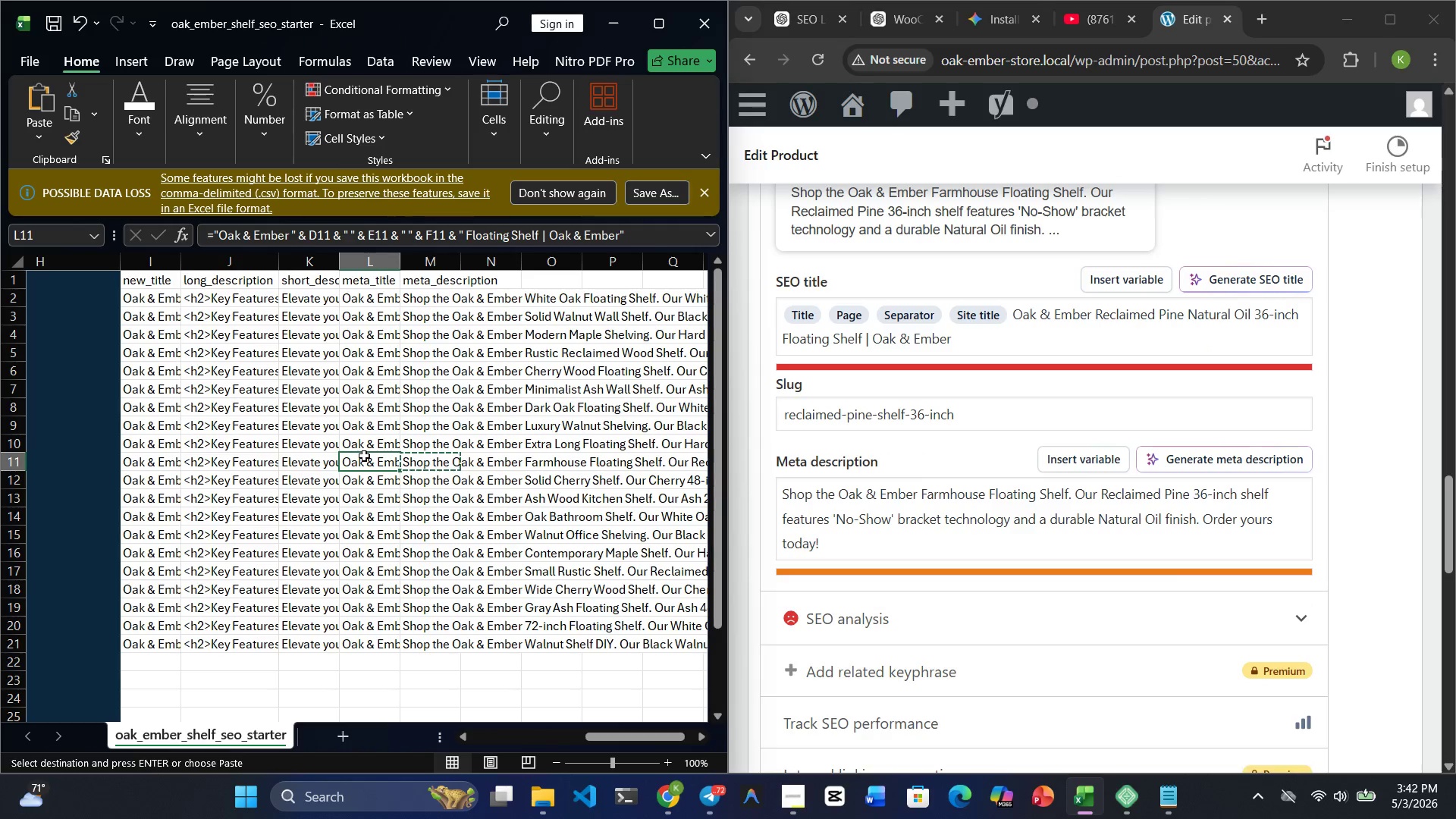 
key(ArrowLeft)
 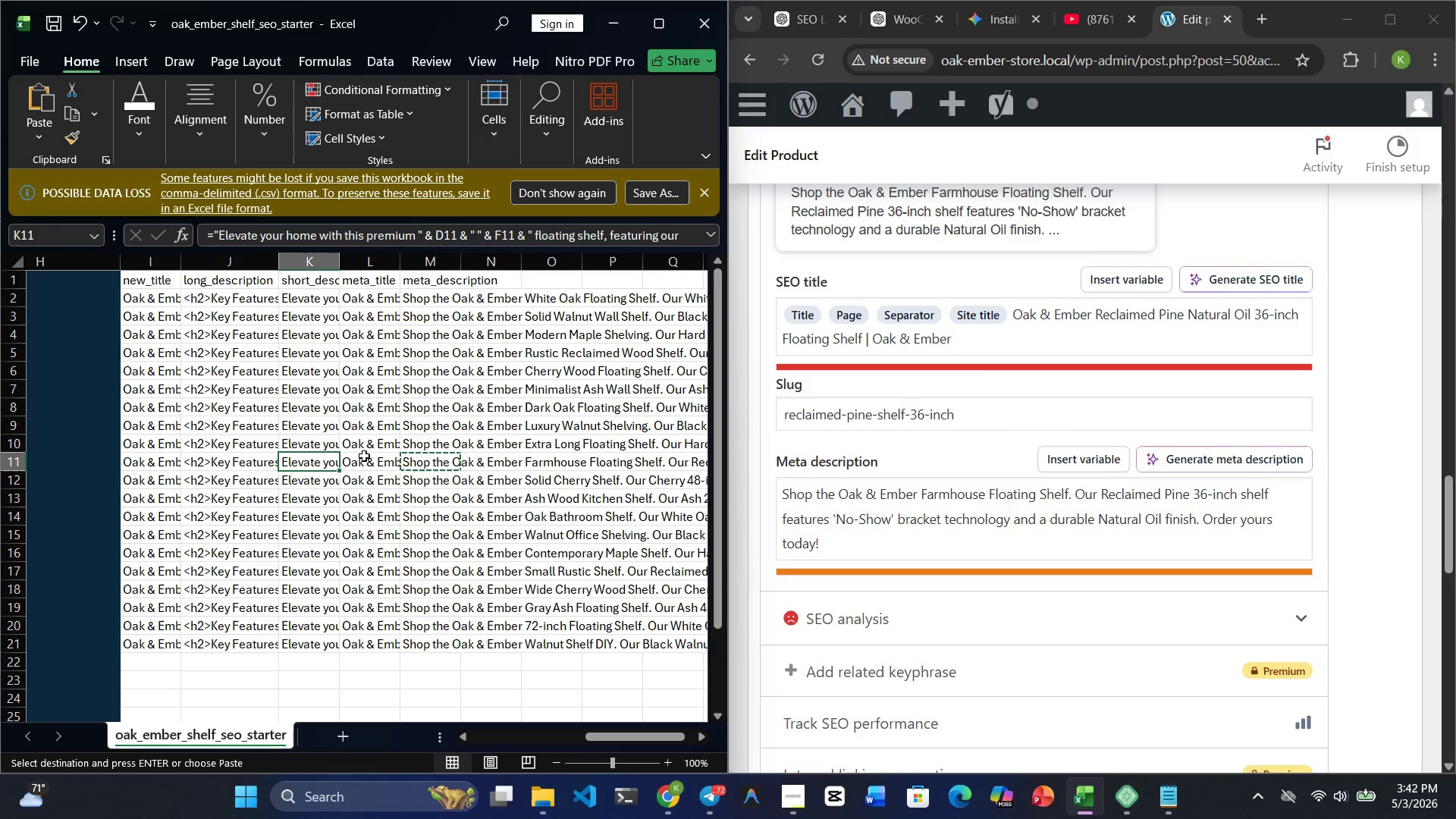 
key(ArrowLeft)
 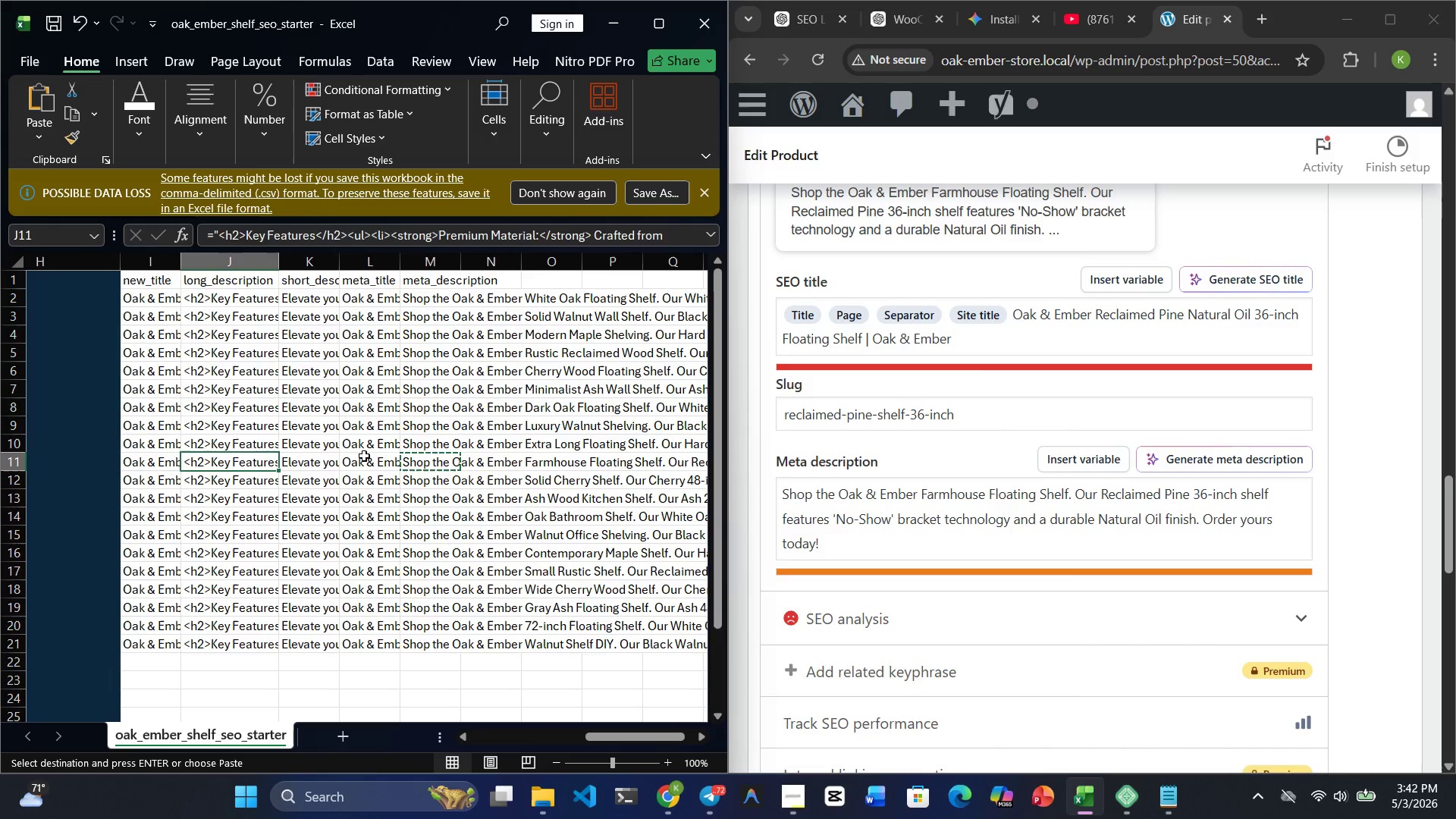 
key(ArrowLeft)
 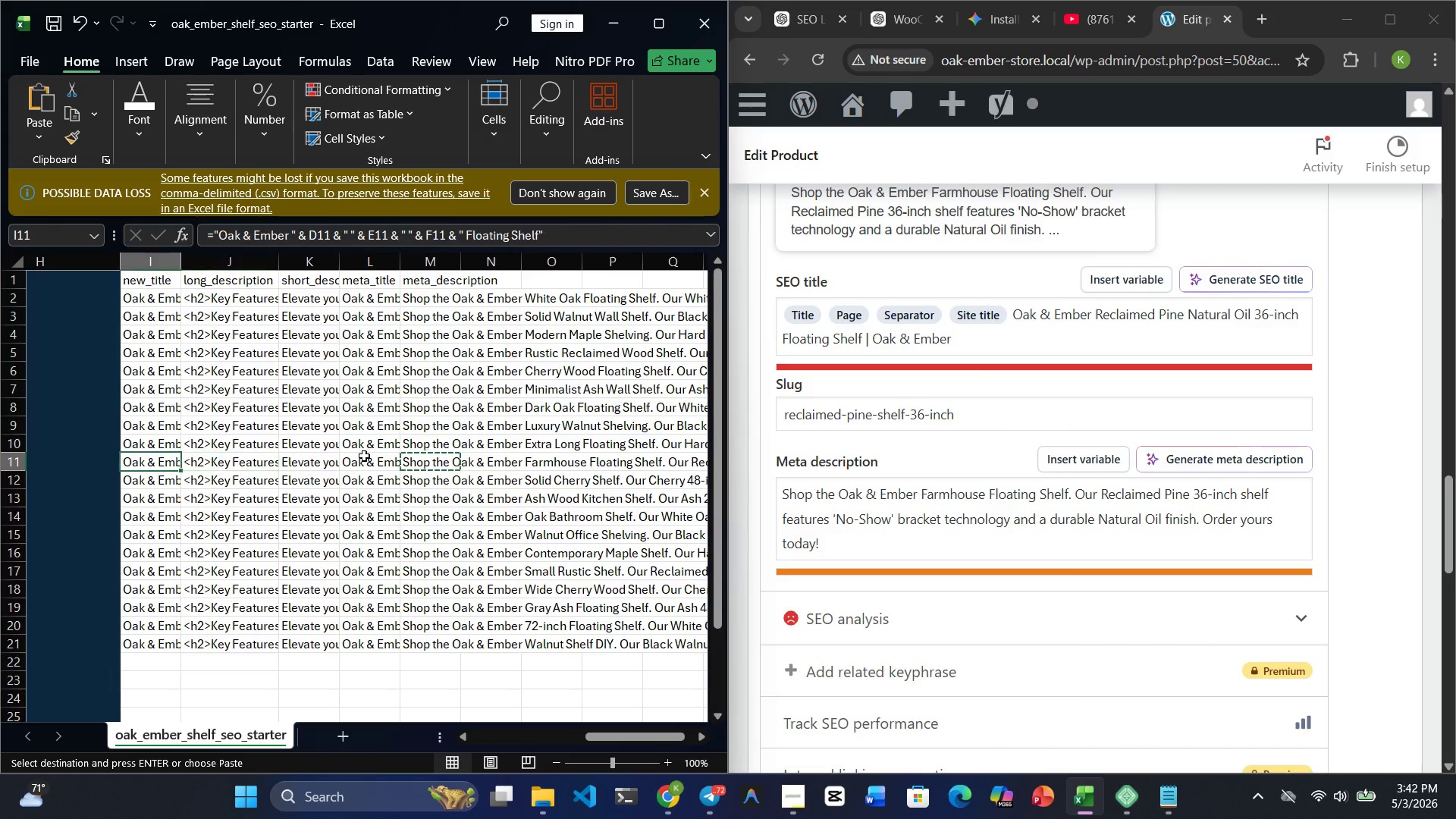 
key(ArrowLeft)
 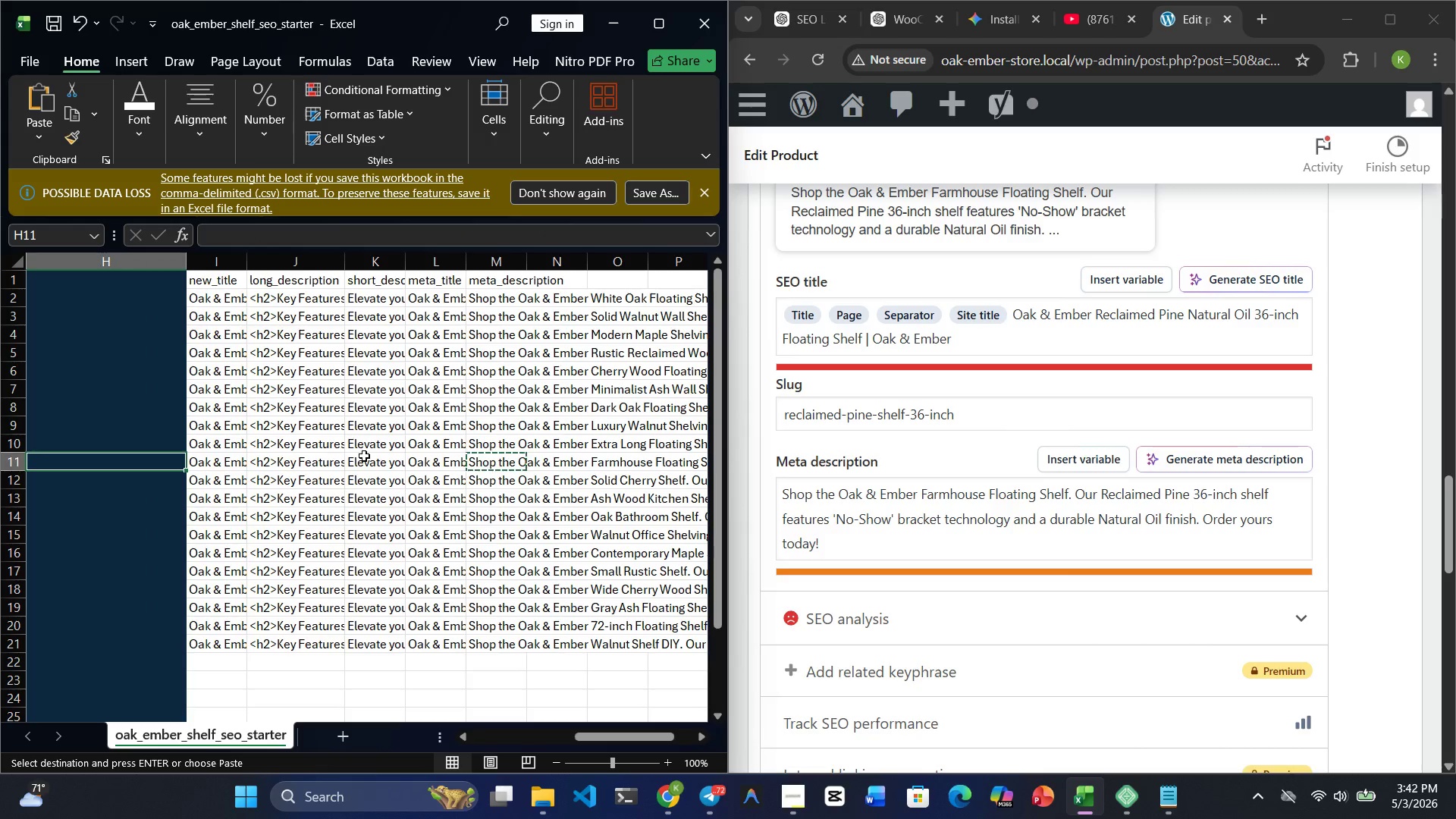 
key(ArrowLeft)
 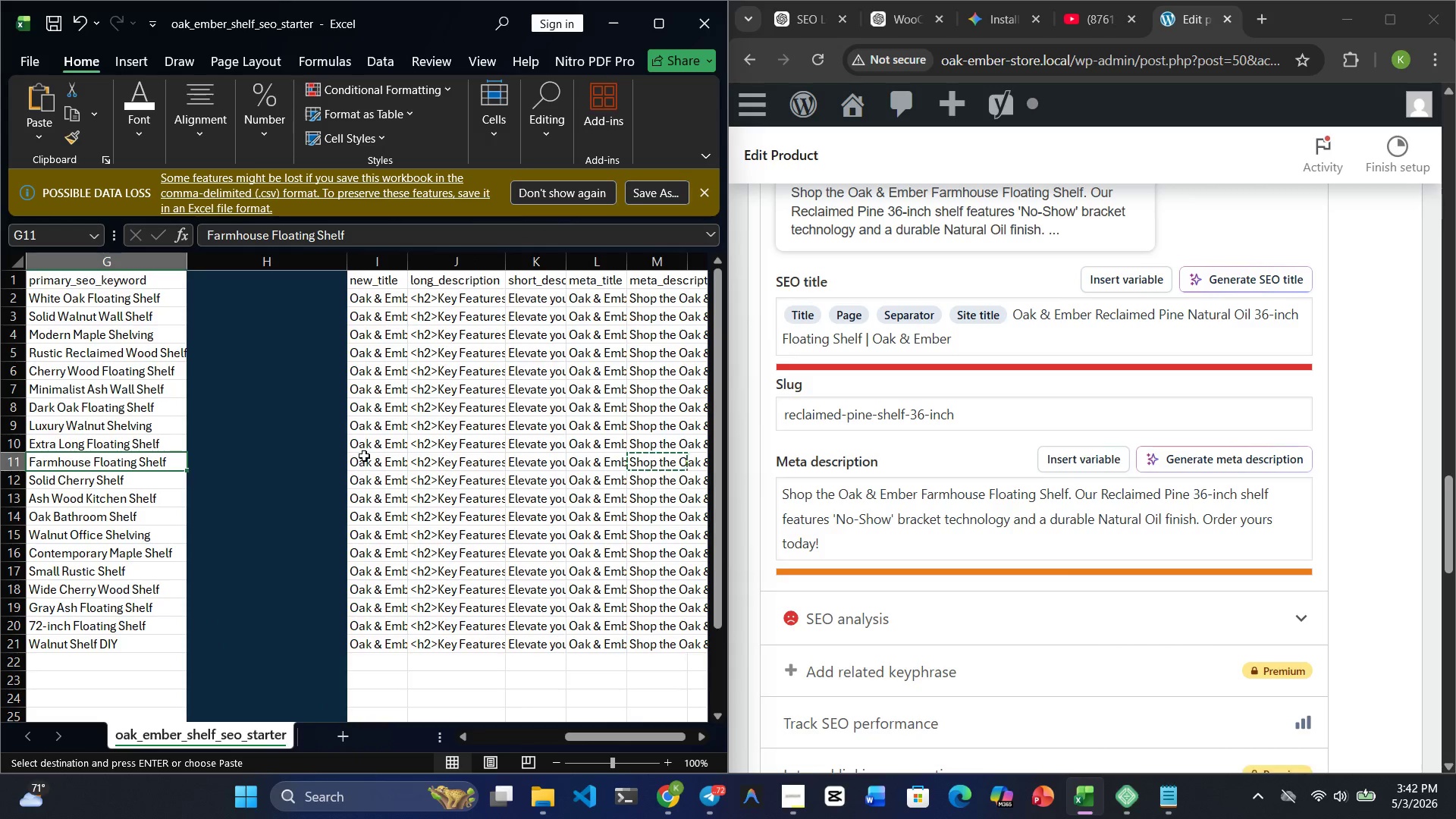 
key(Control+C)
 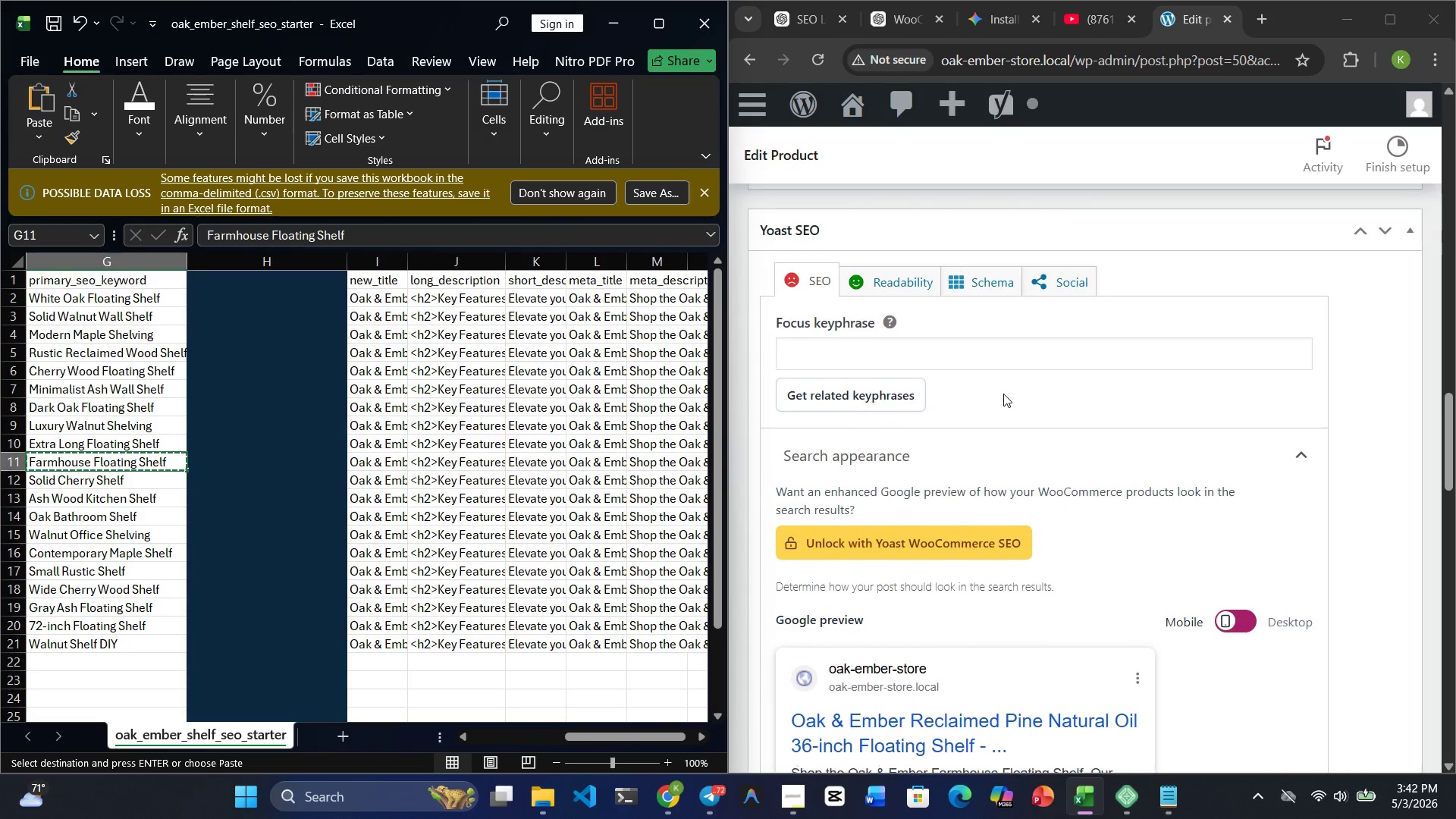 
left_click([892, 416])
 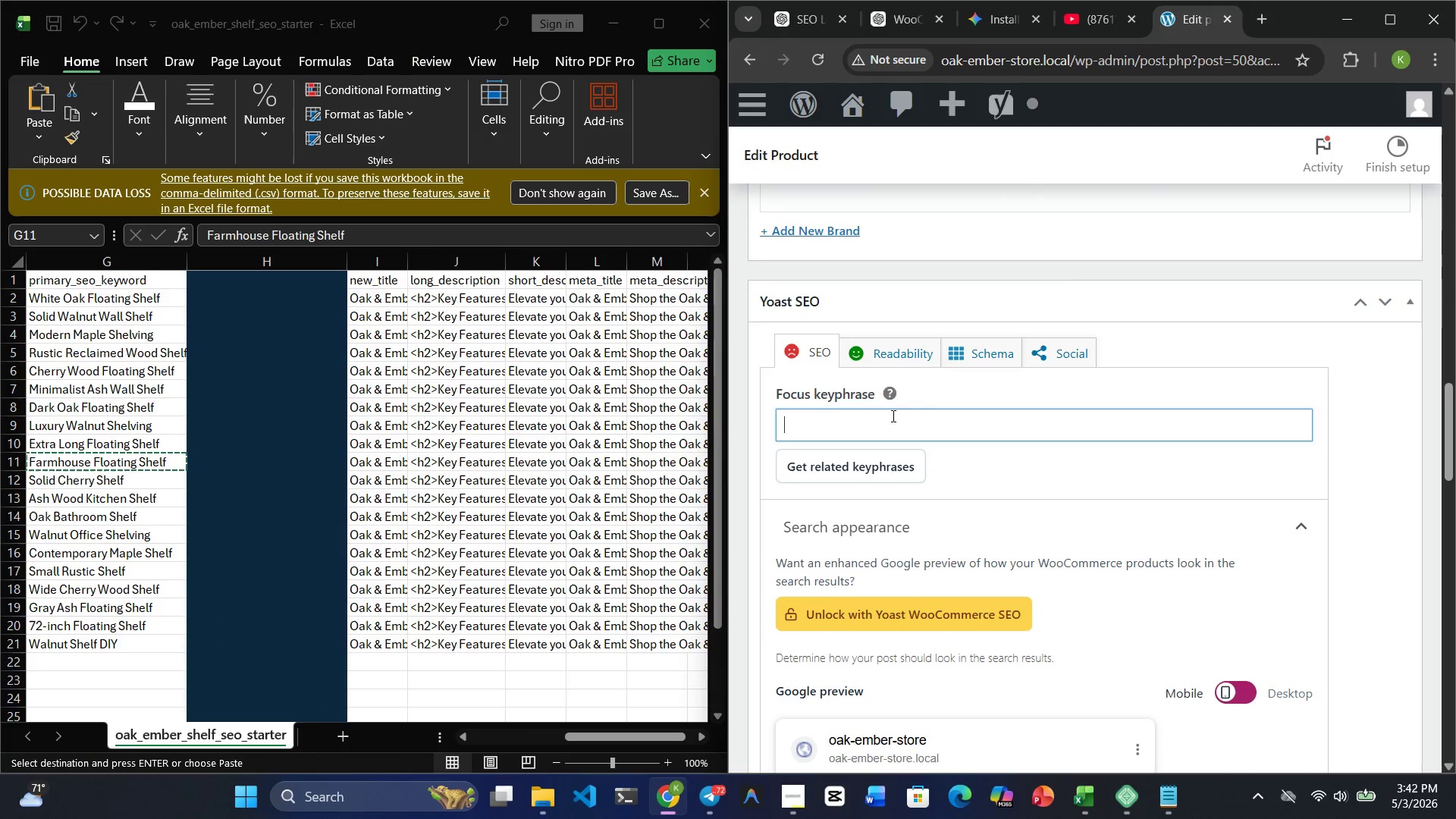 
key(Control+ControlRight)
 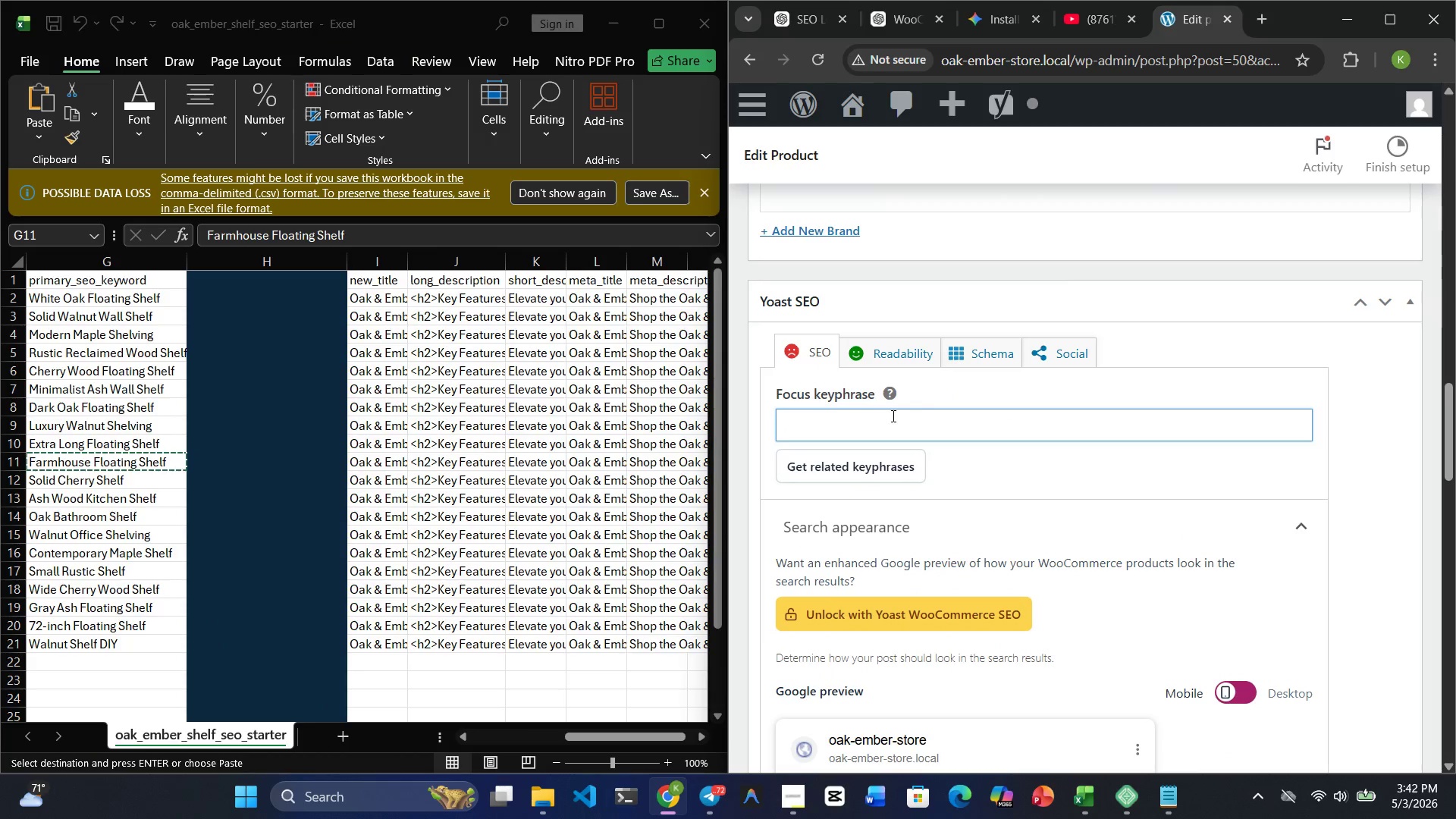 
key(Control+V)
 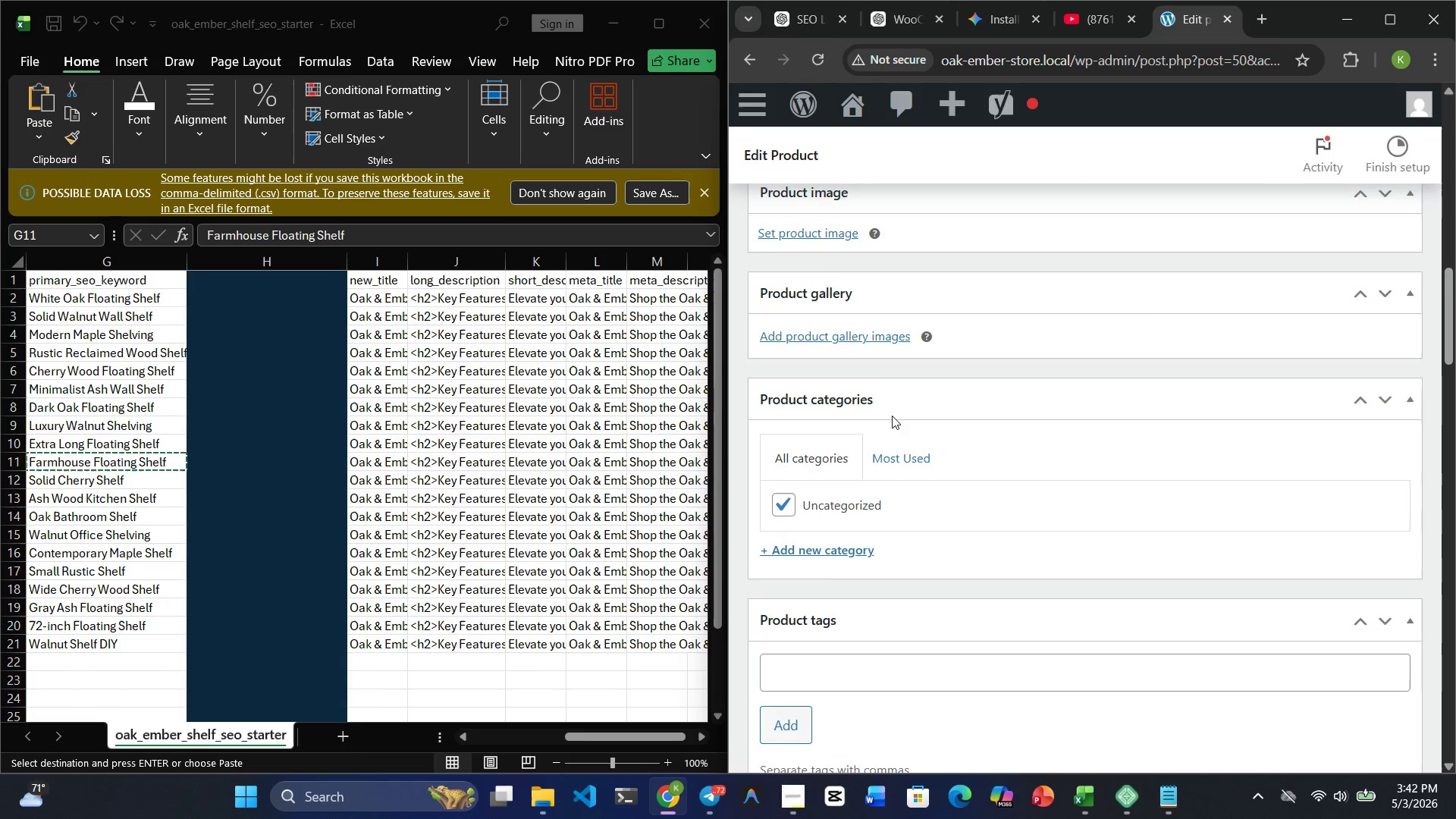 
wait(5.41)
 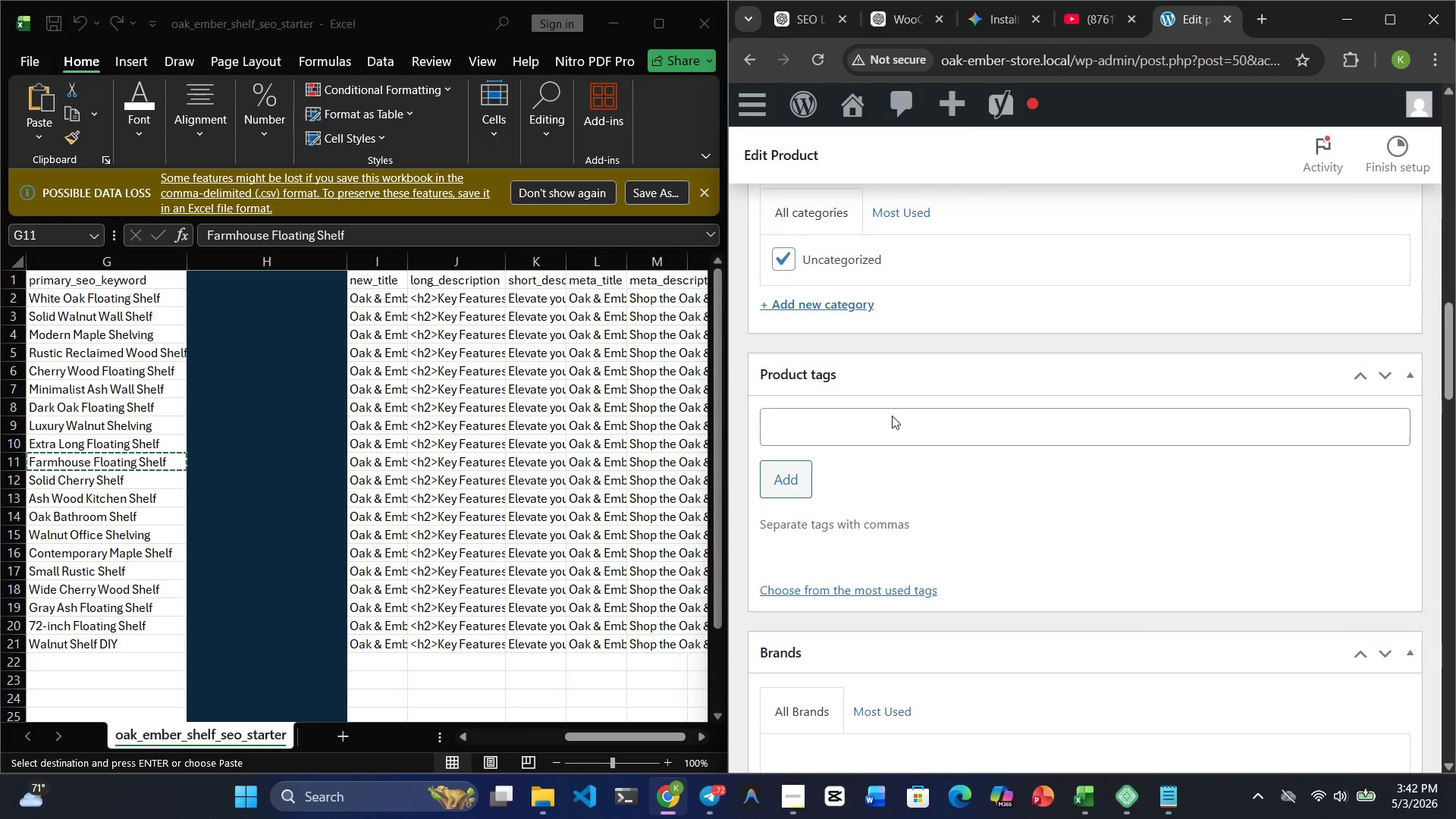 
left_click([812, 342])
 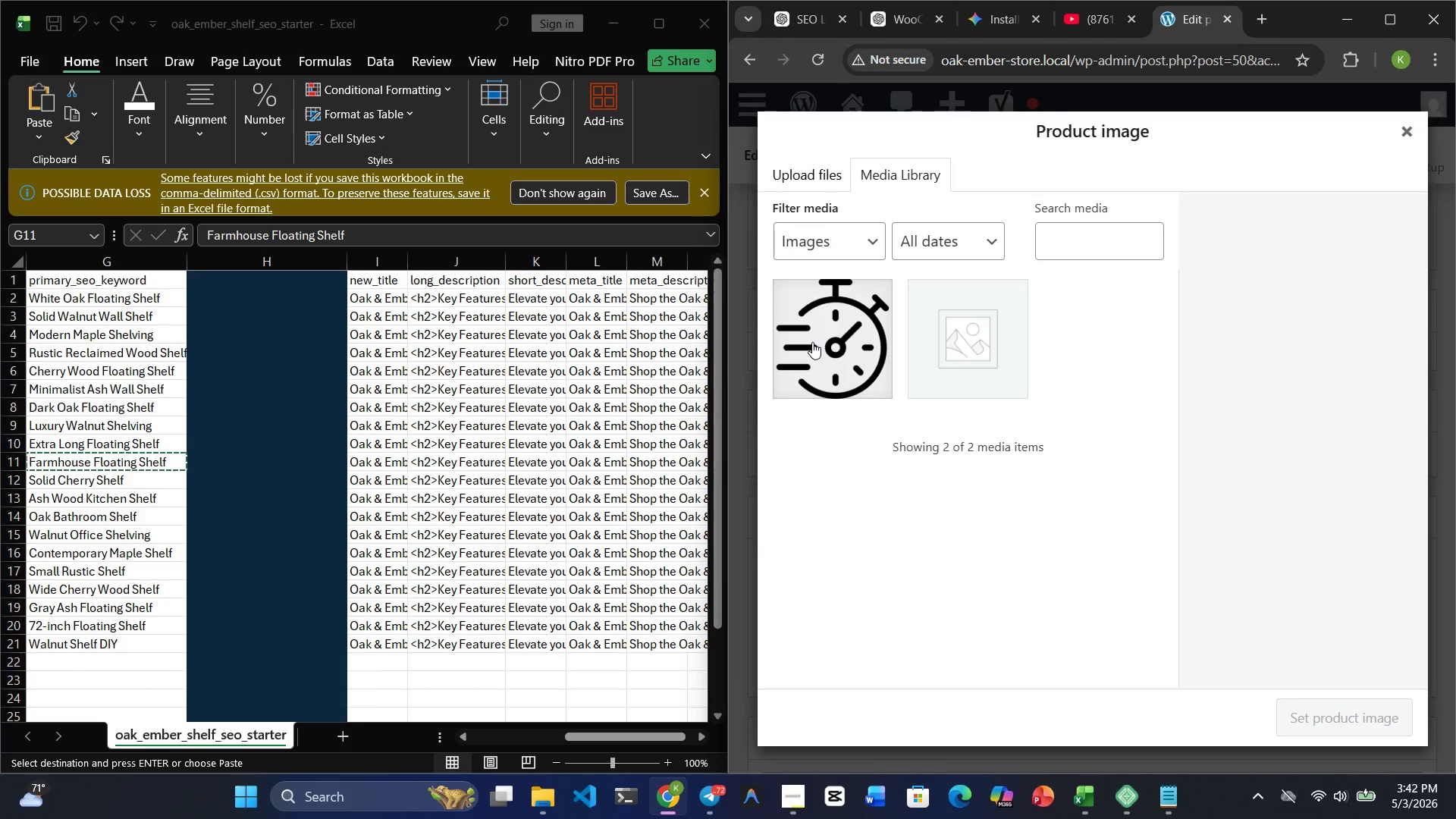 
left_click([916, 344])
 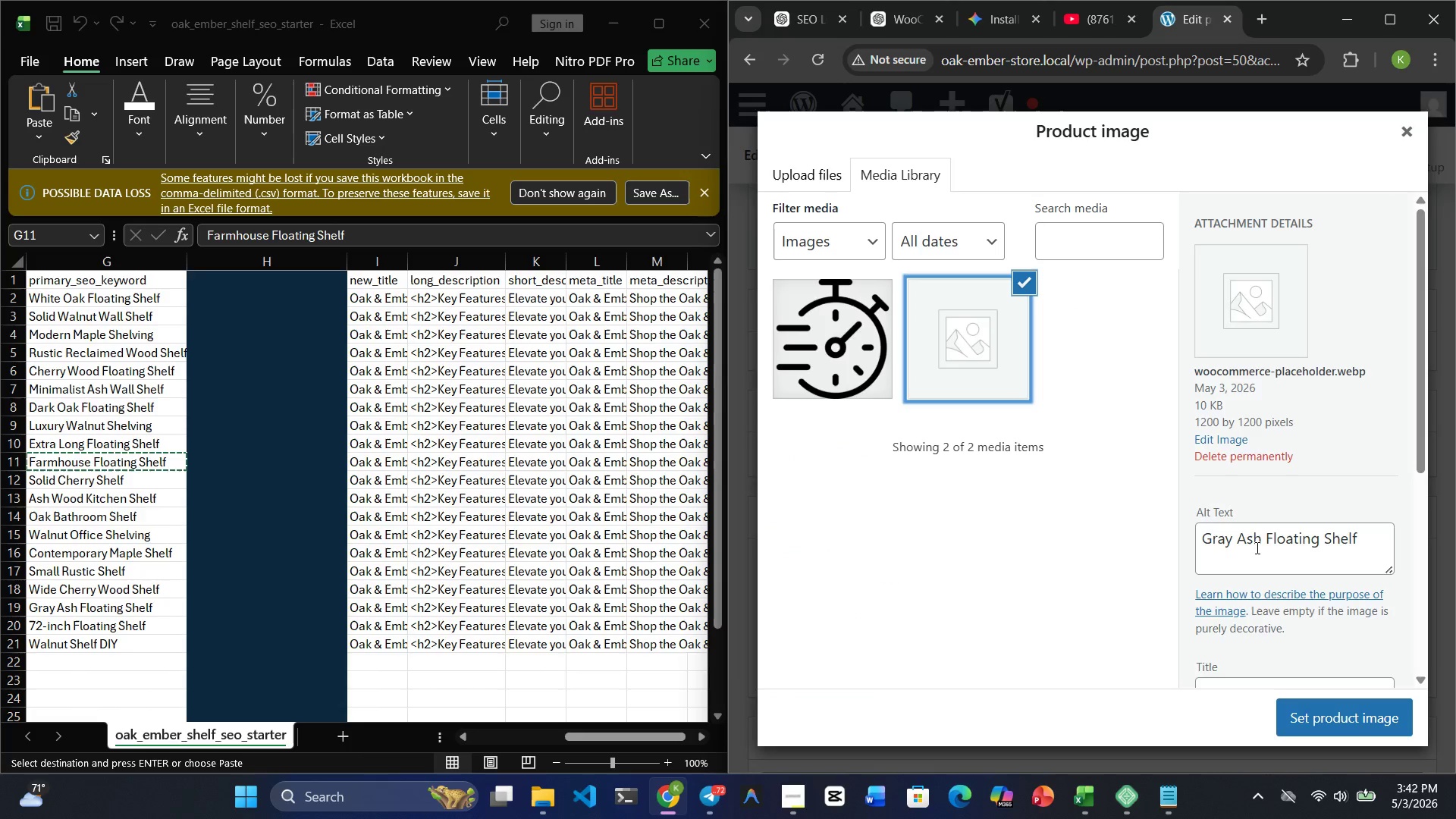 
double_click([1256, 548])
 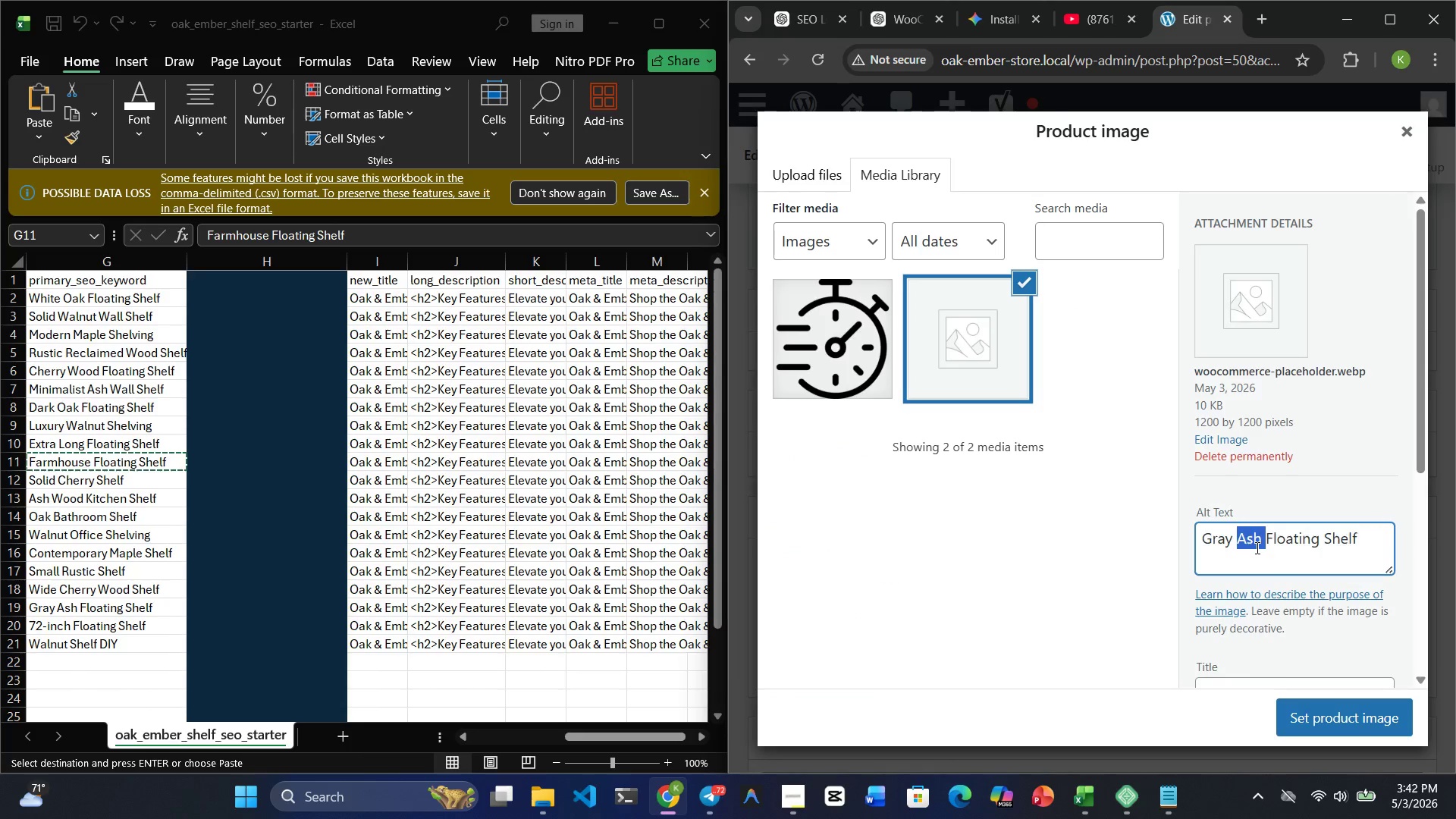 
triple_click([1256, 548])
 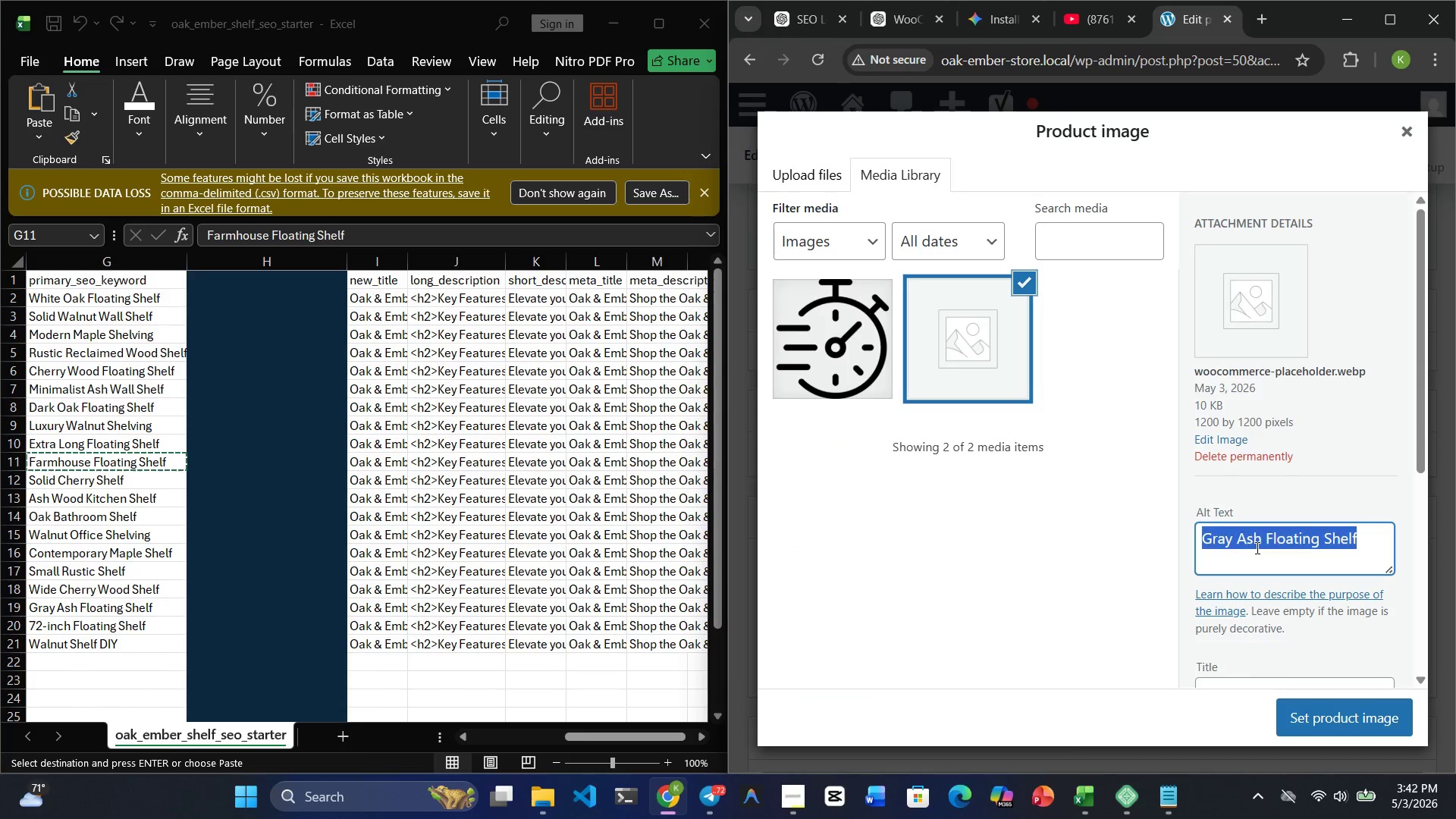 
key(Backspace)
 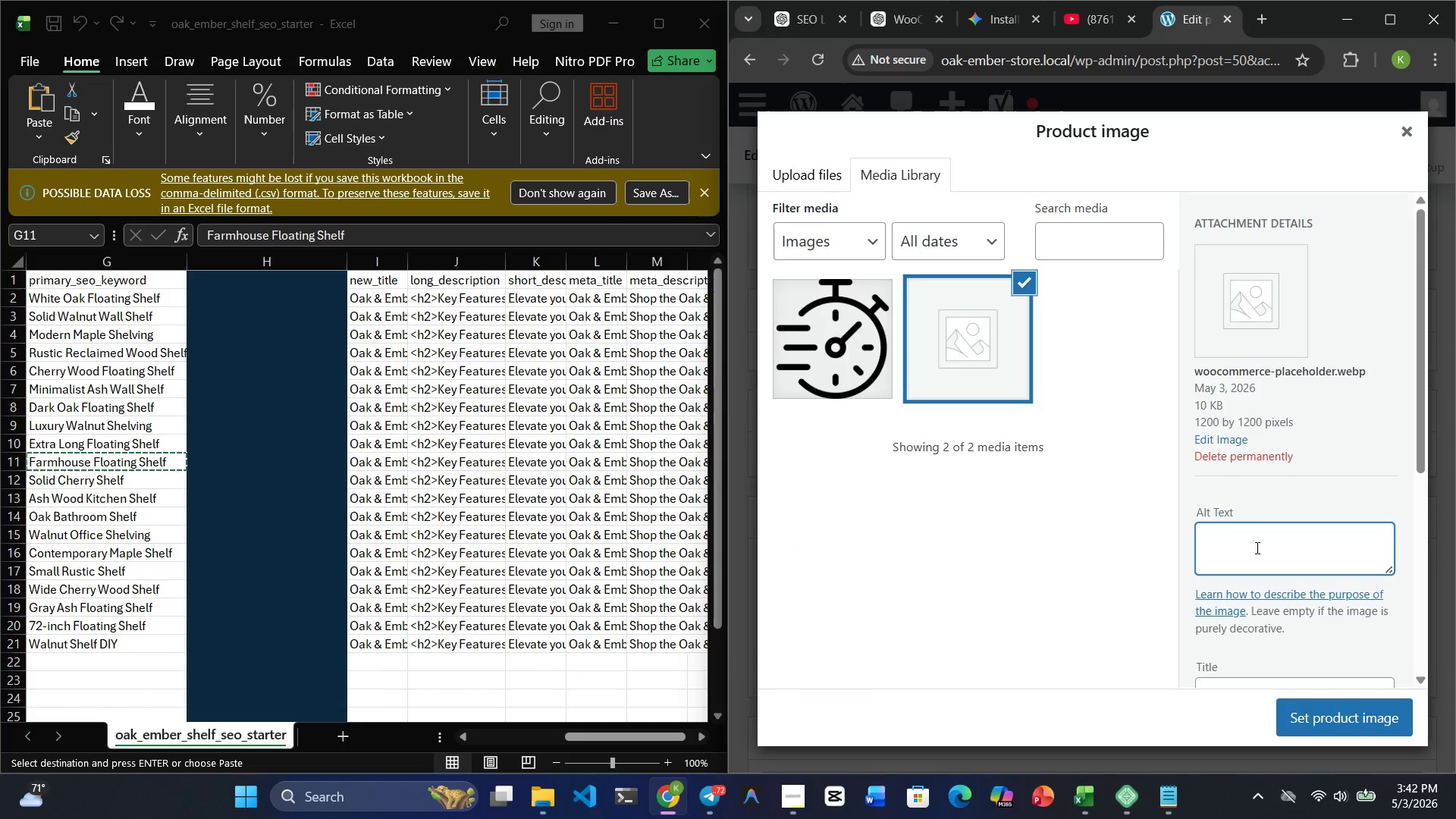 
key(Control+ControlRight)
 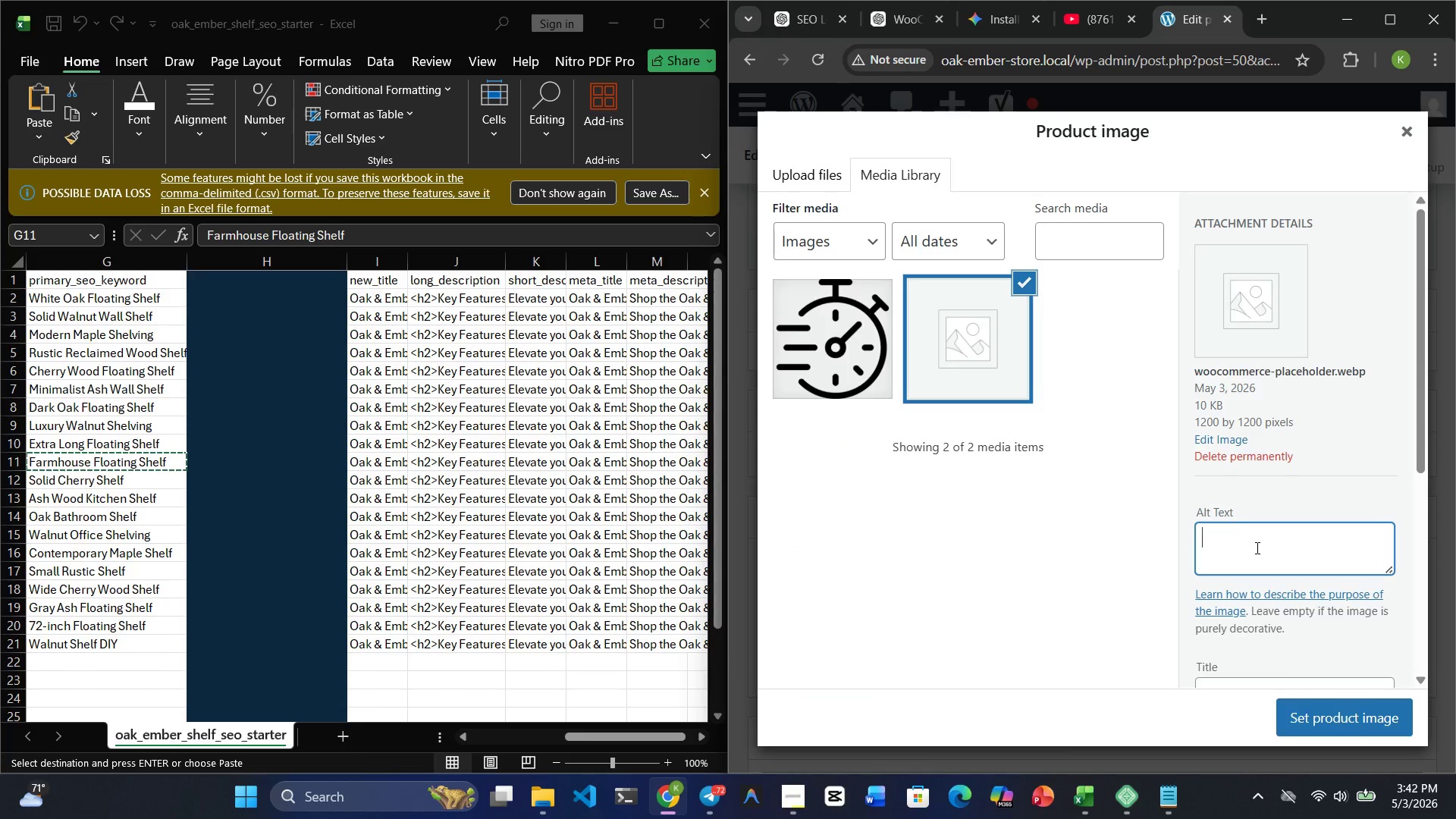 
key(Control+V)
 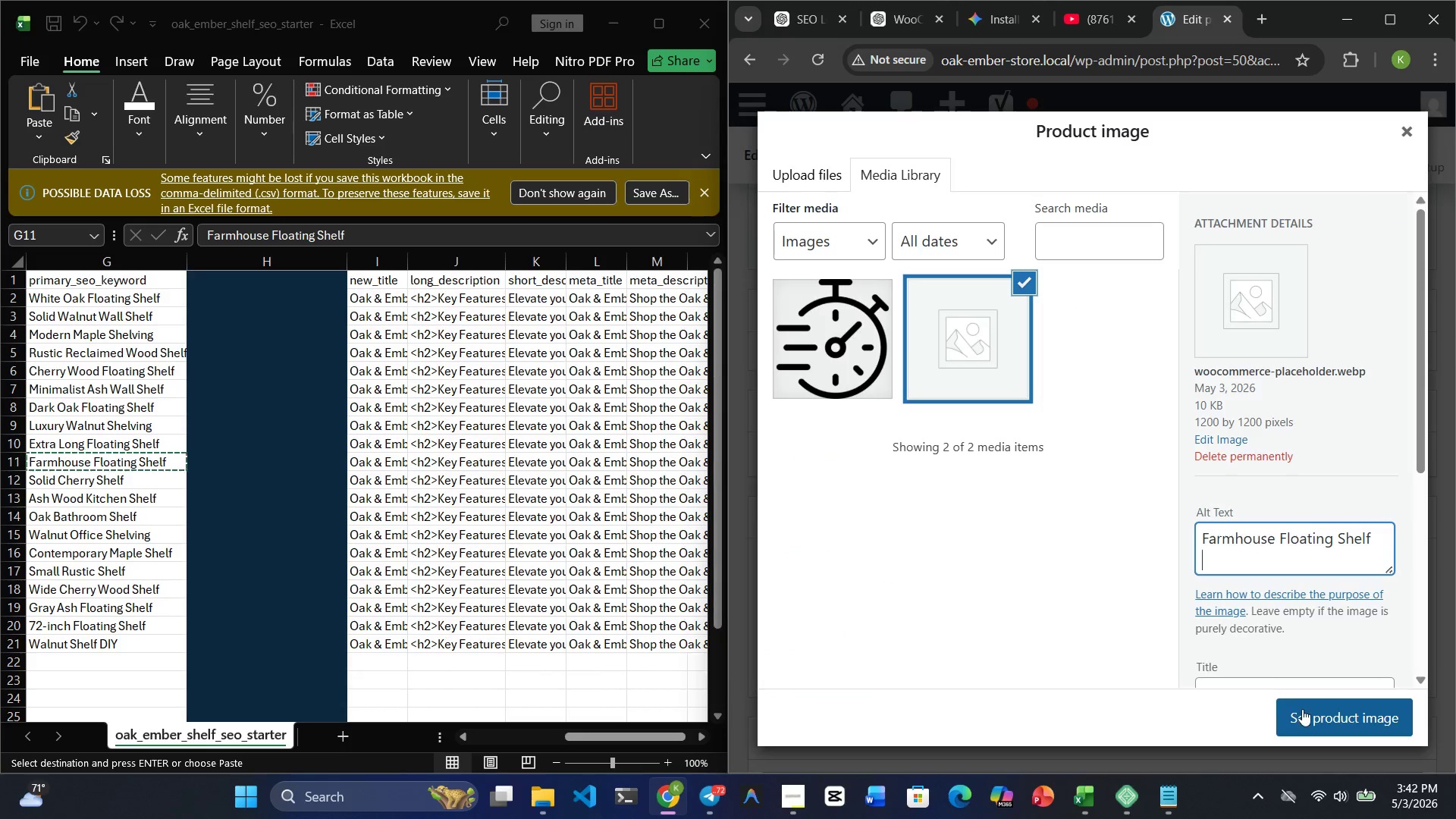 
left_click([1302, 710])
 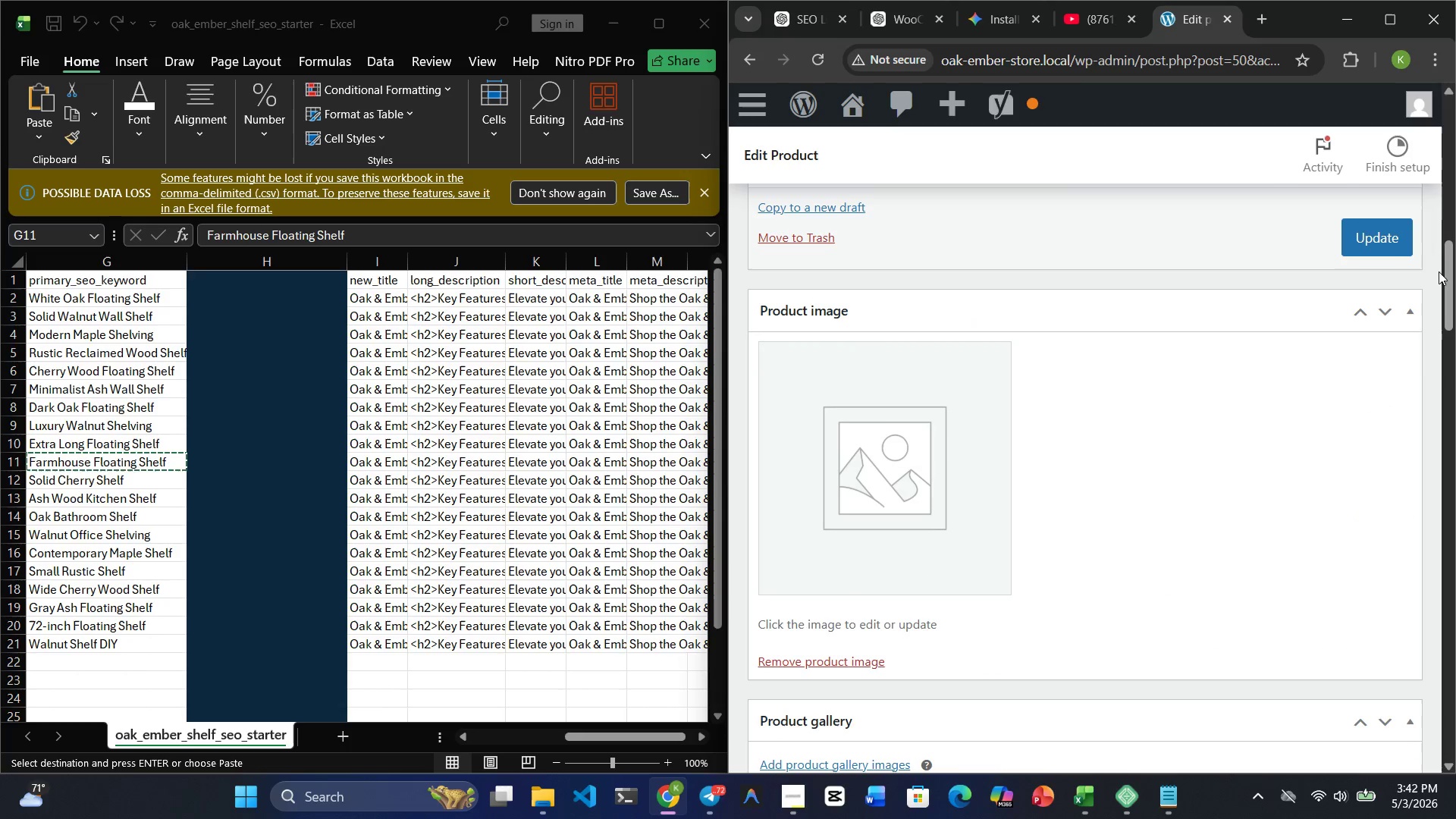 
left_click([1376, 241])
 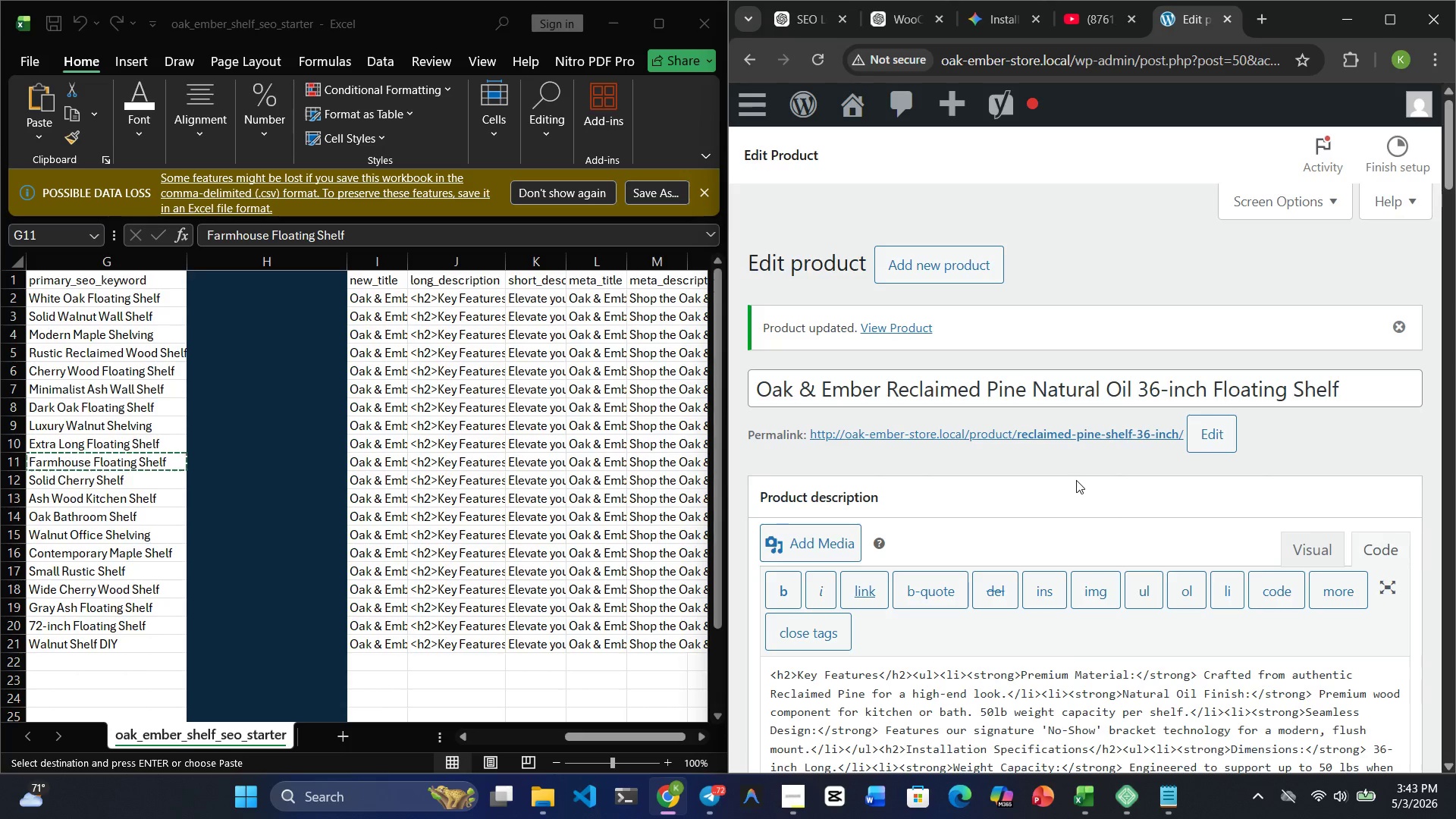 
wait(12.88)
 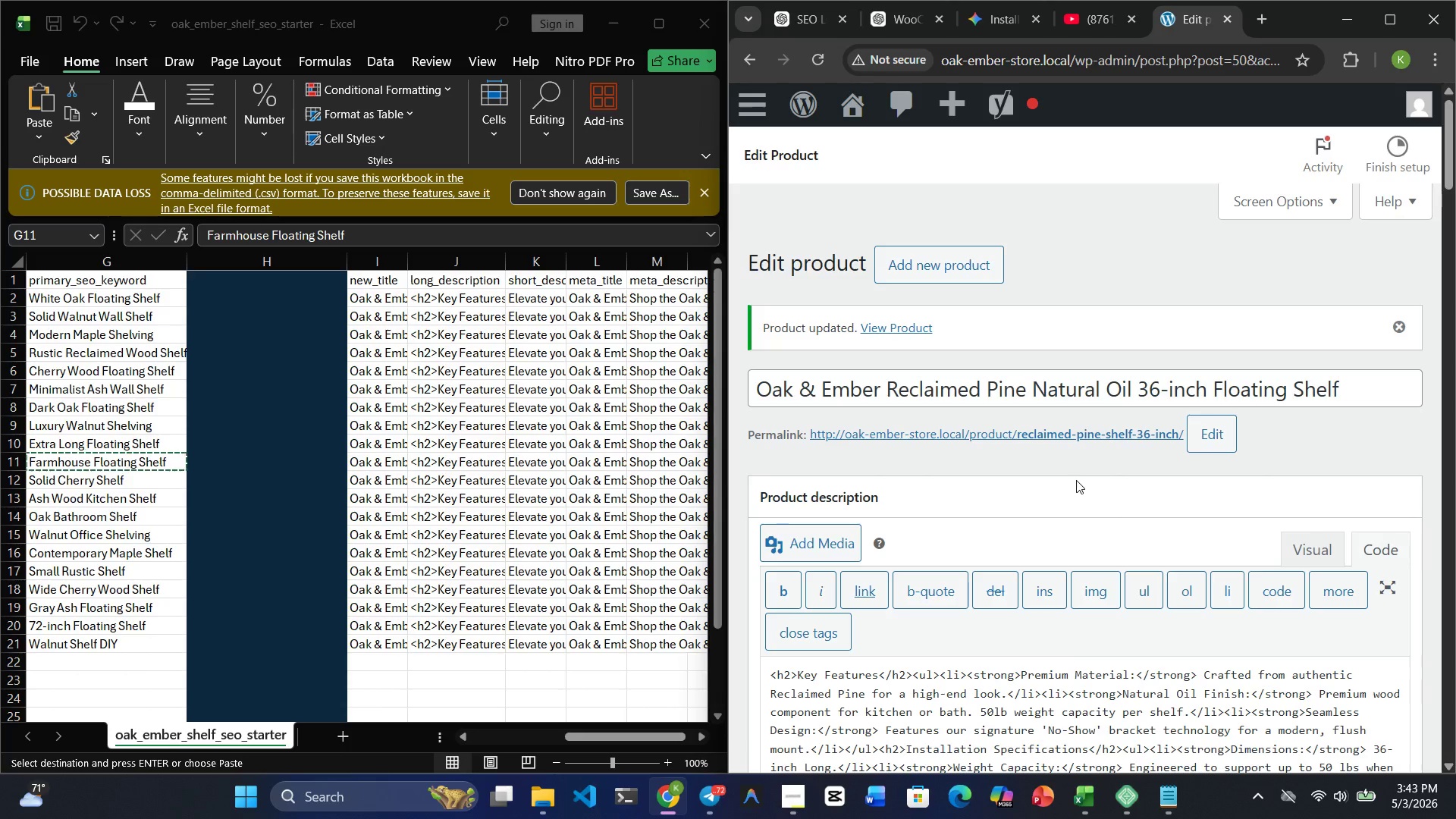 
left_click([1310, 378])
 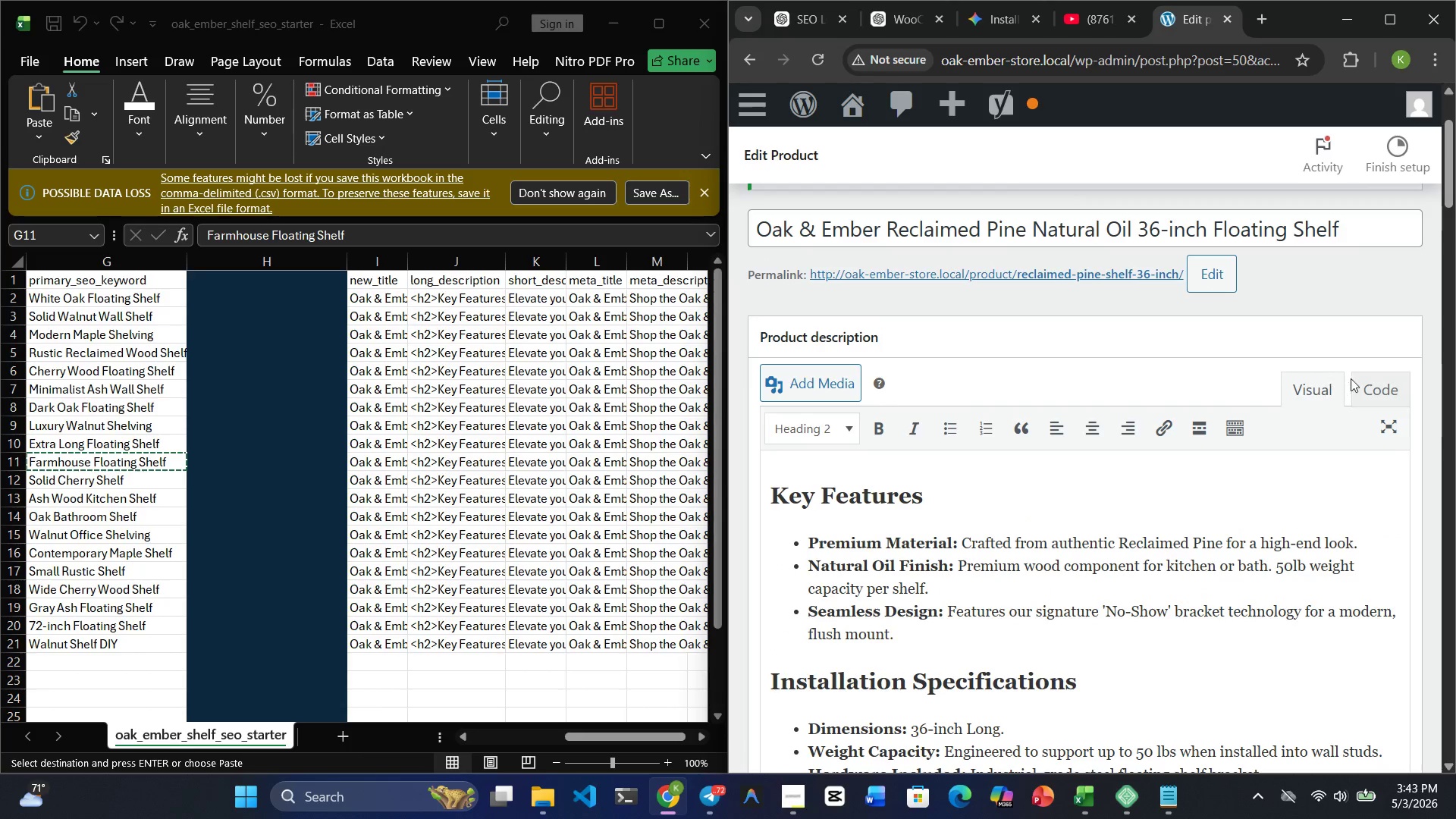 
left_click([1375, 384])
 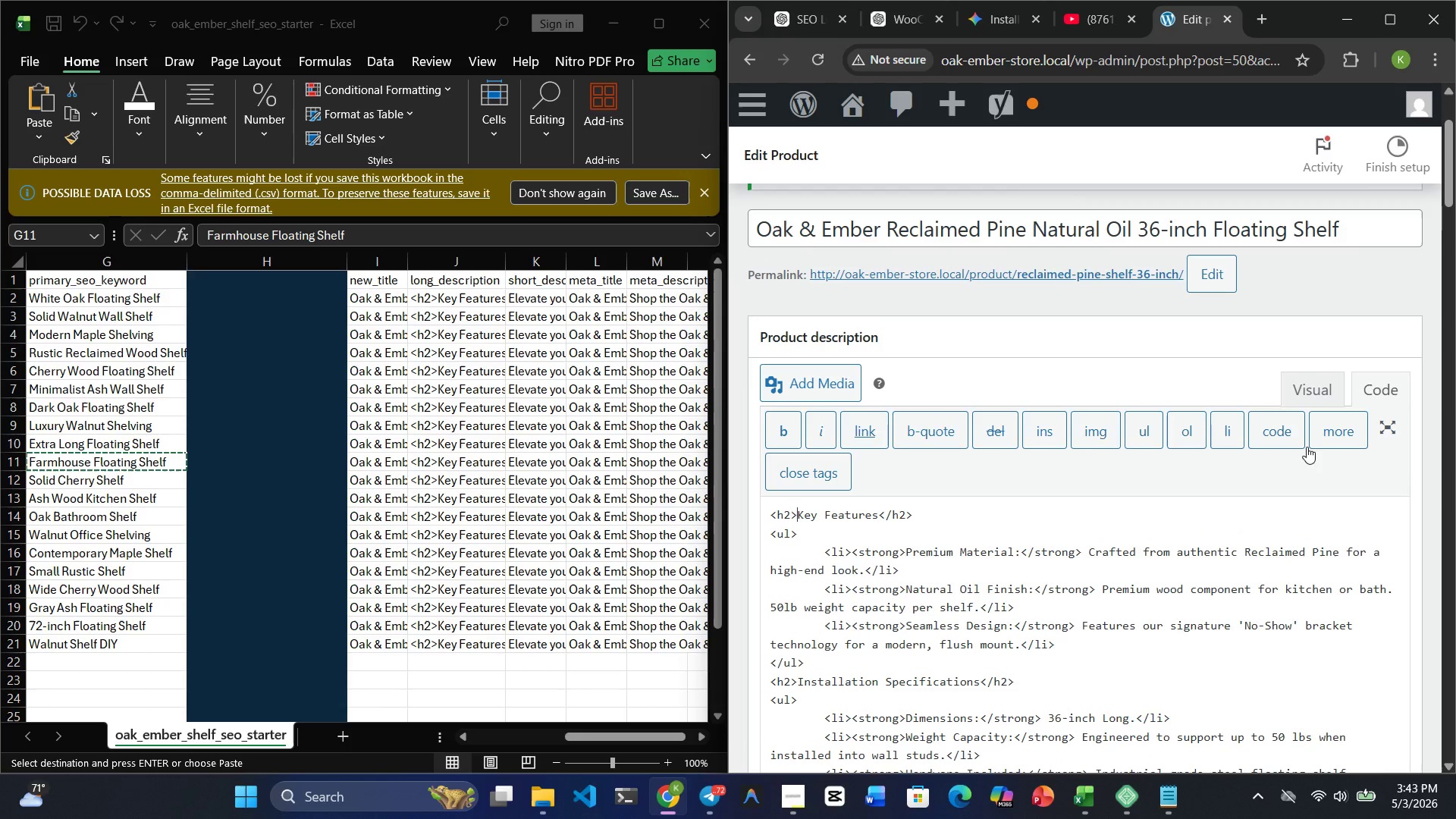 
mouse_move([1056, 610])
 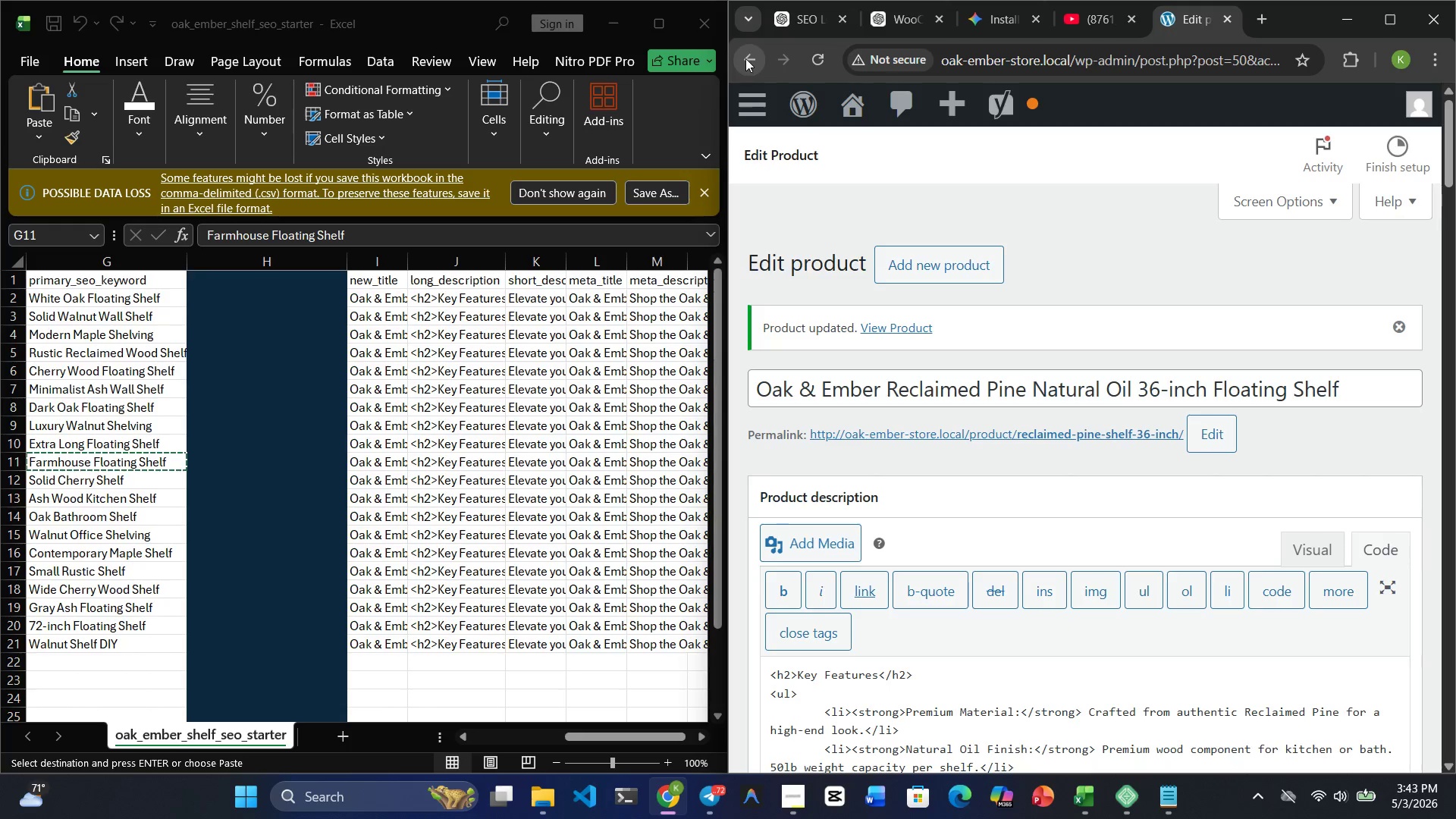 
left_click([745, 58])
 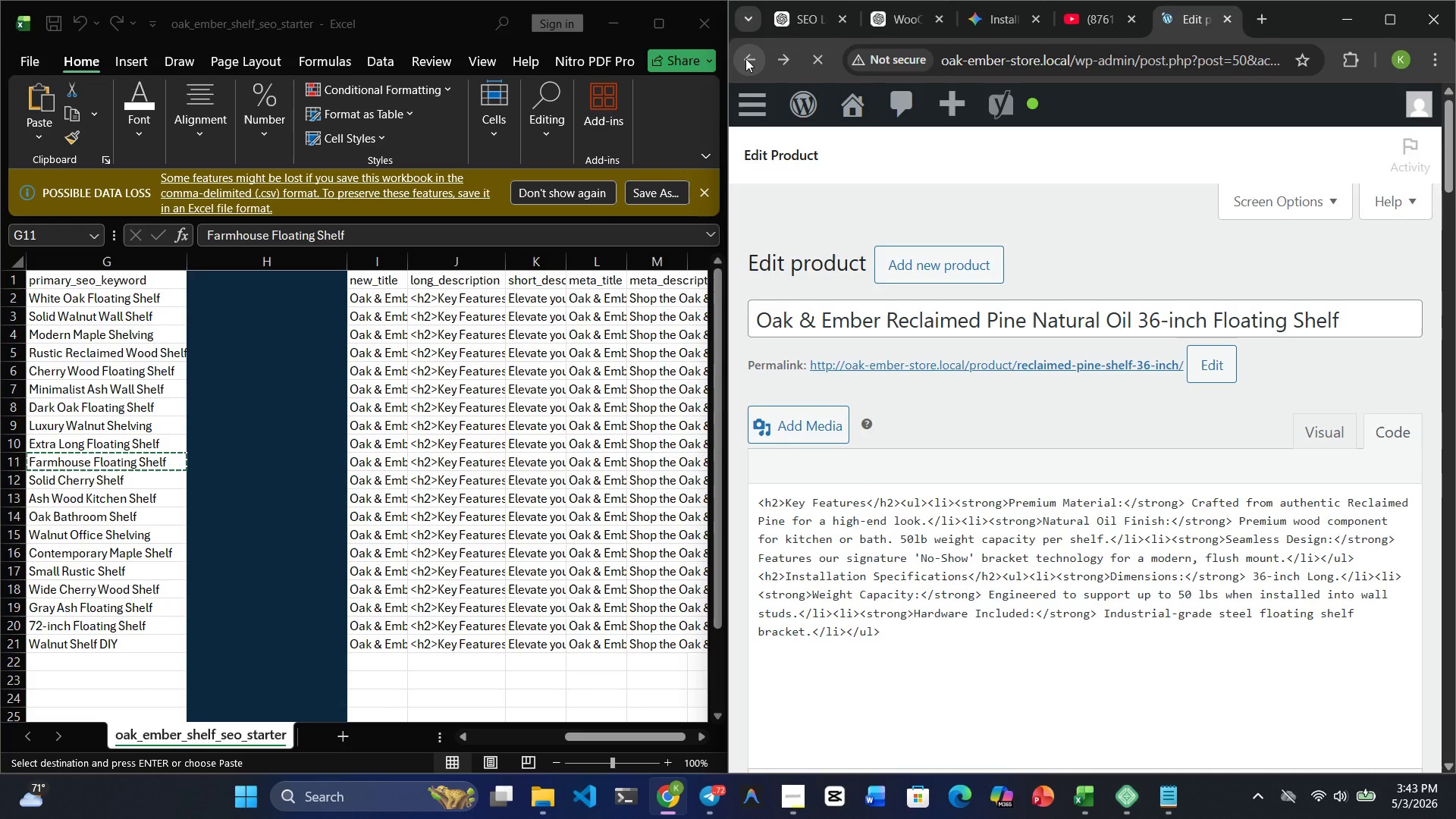 
wait(5.77)
 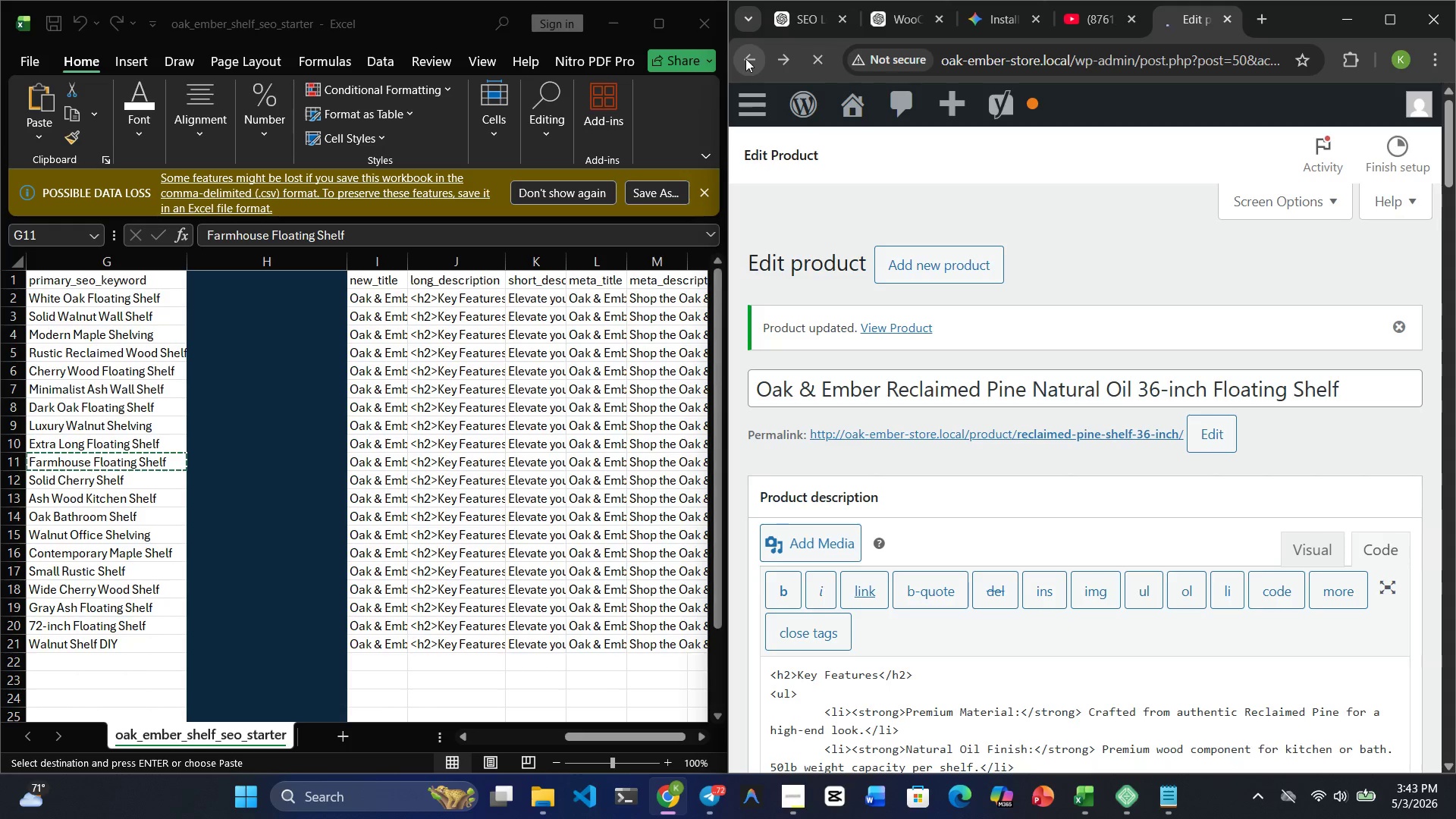 
left_click([745, 58])
 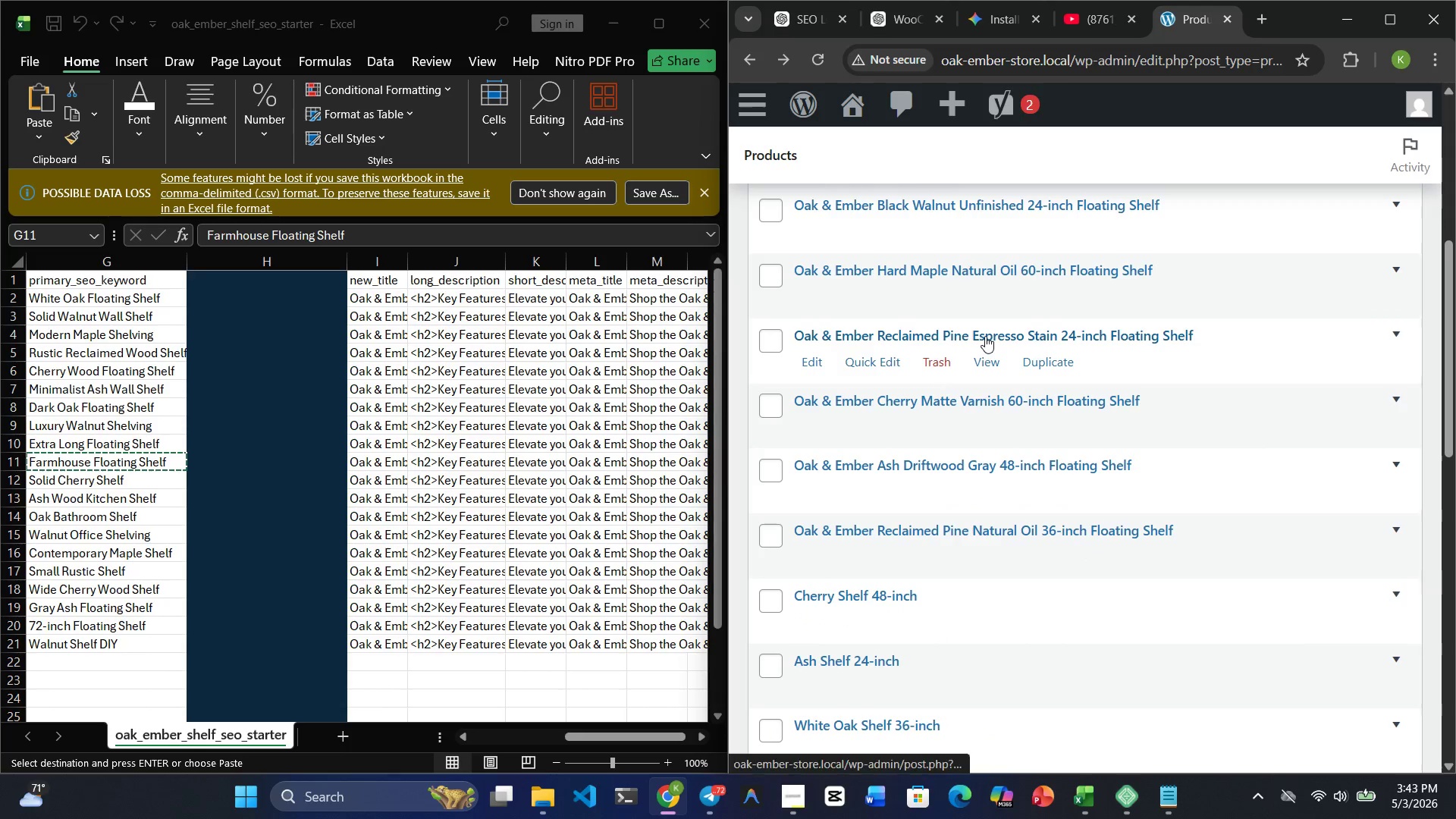 
wait(10.59)
 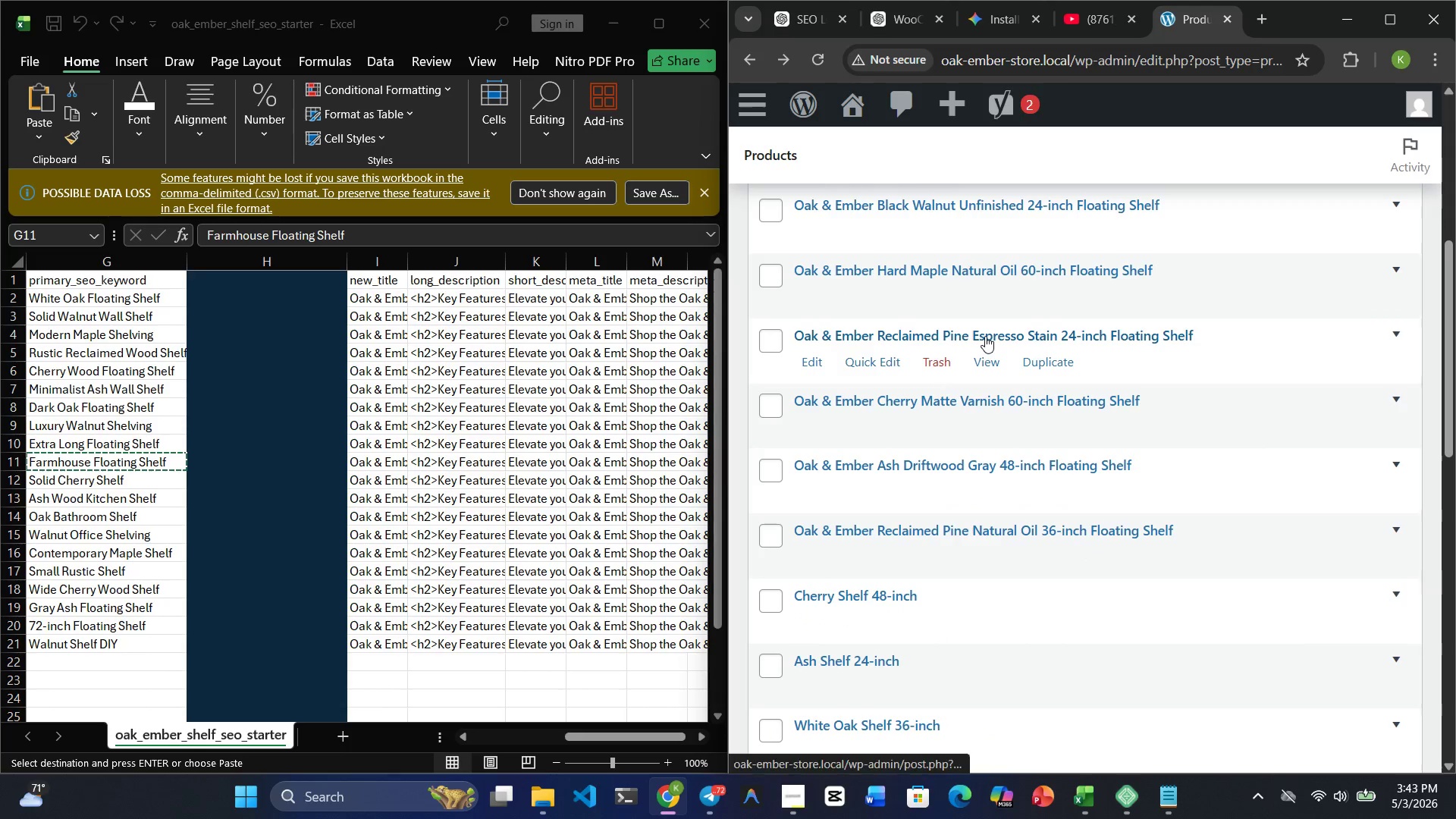 
right_click([907, 594])
 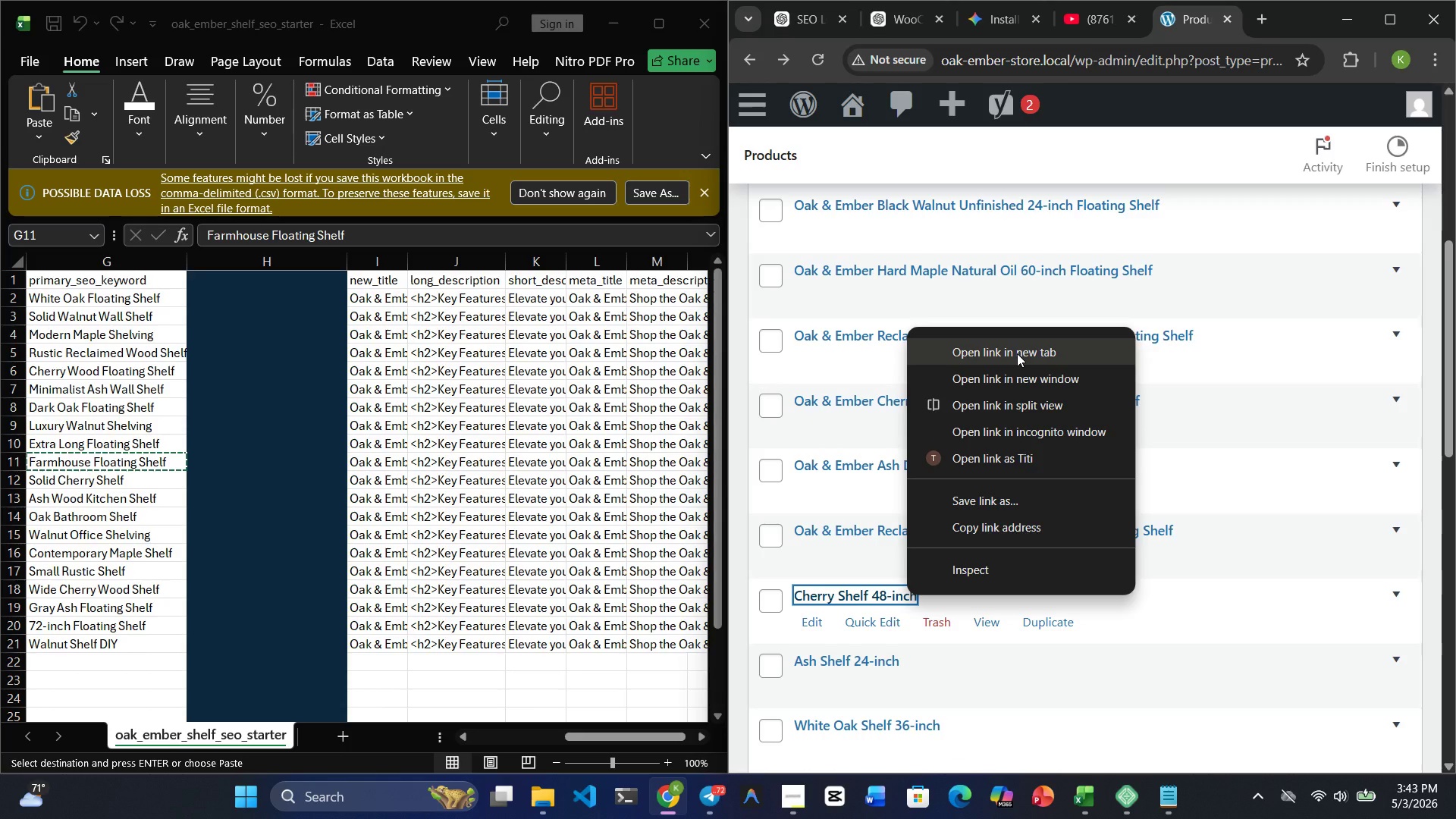 
wait(5.45)
 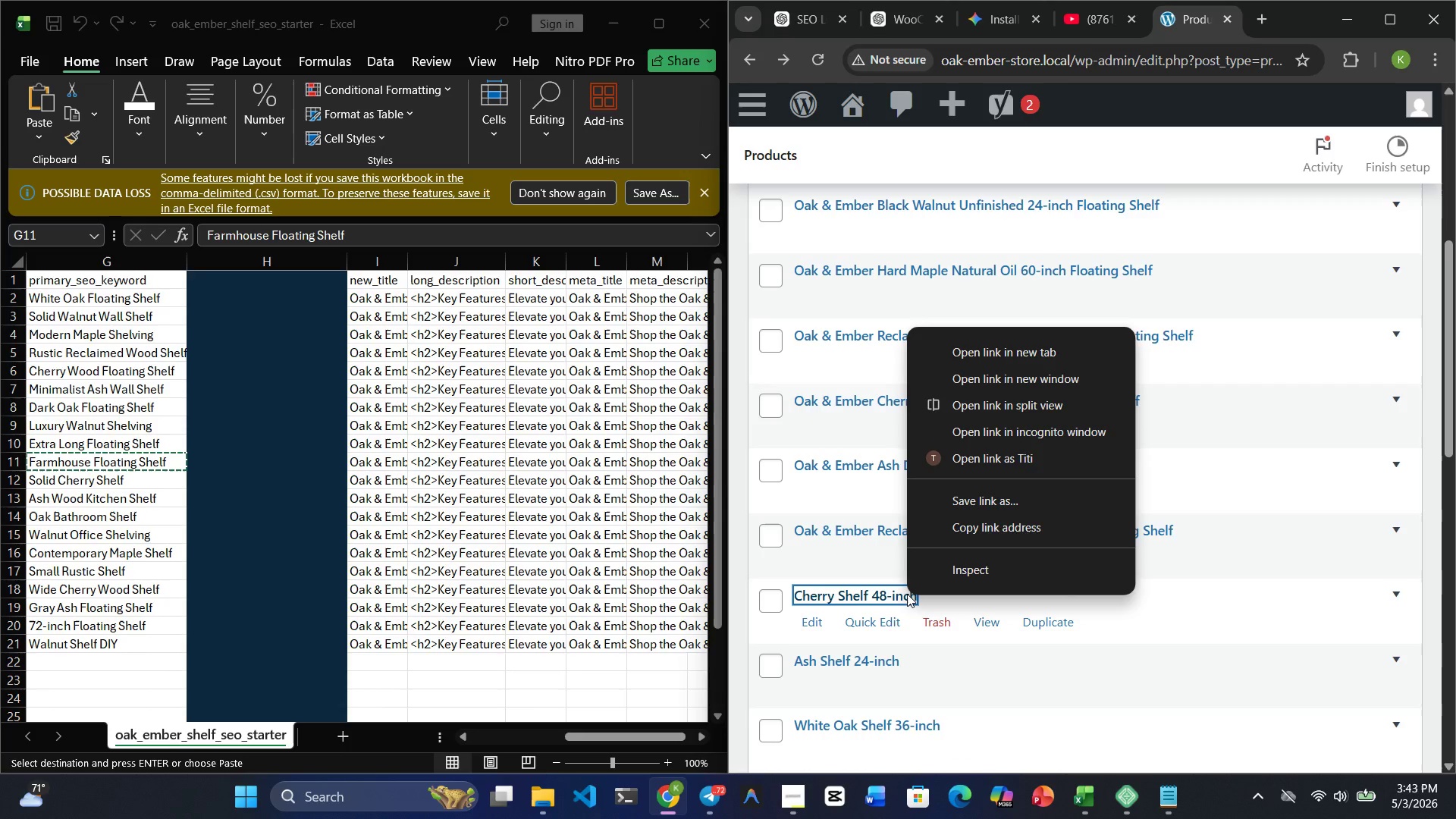 
left_click([1017, 353])
 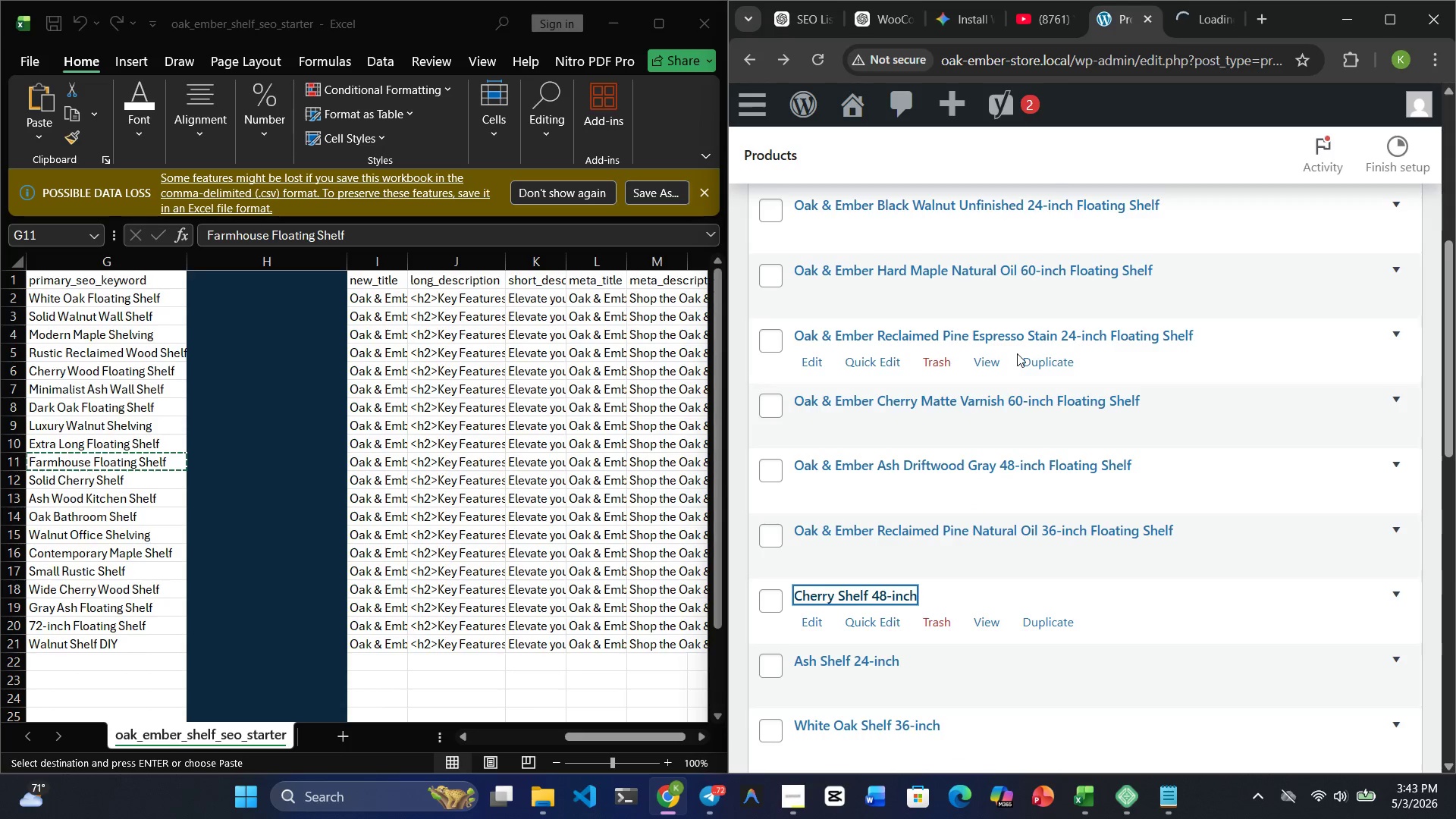 
mouse_move([1051, 406])
 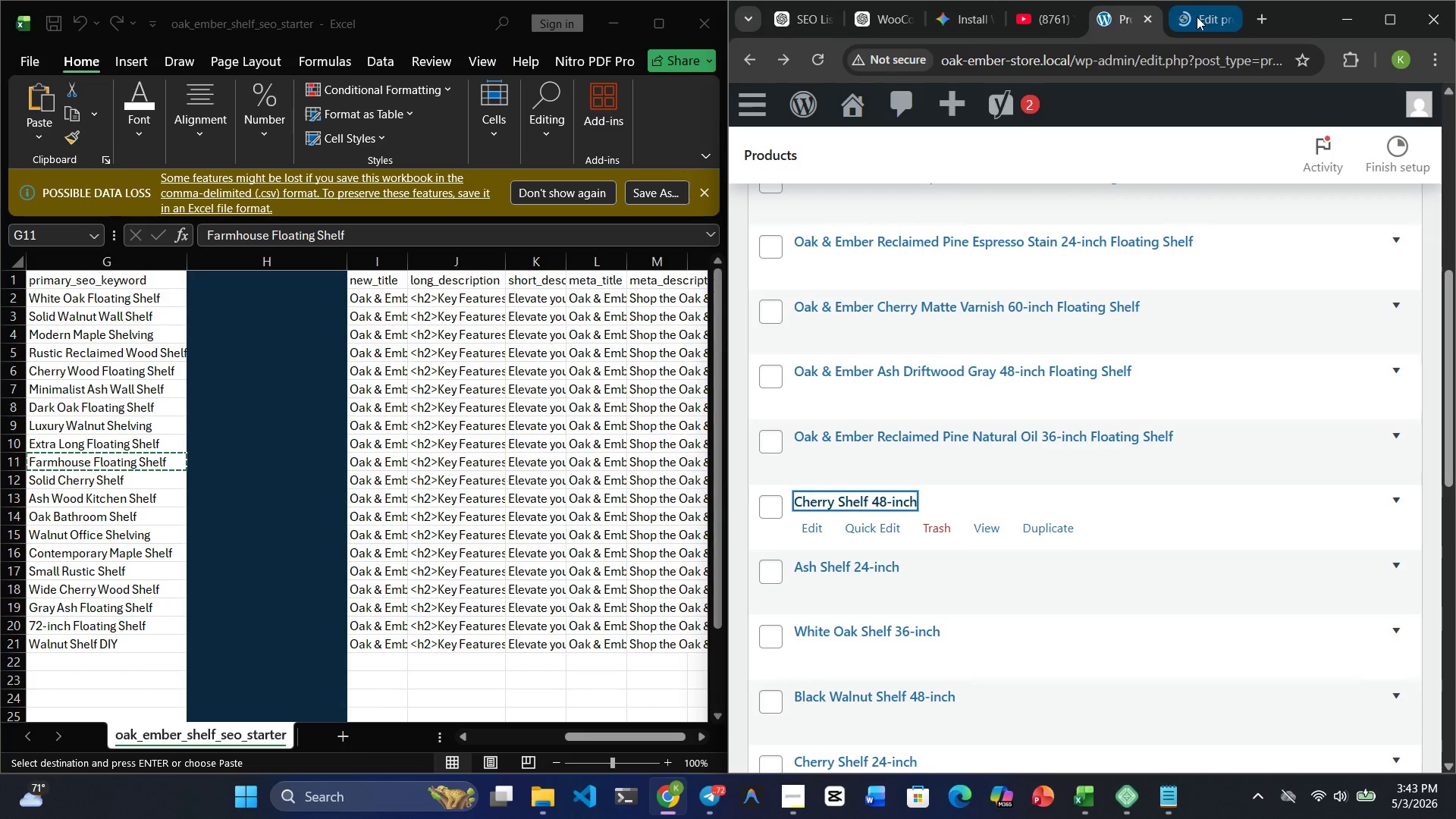 
left_click([1197, 17])
 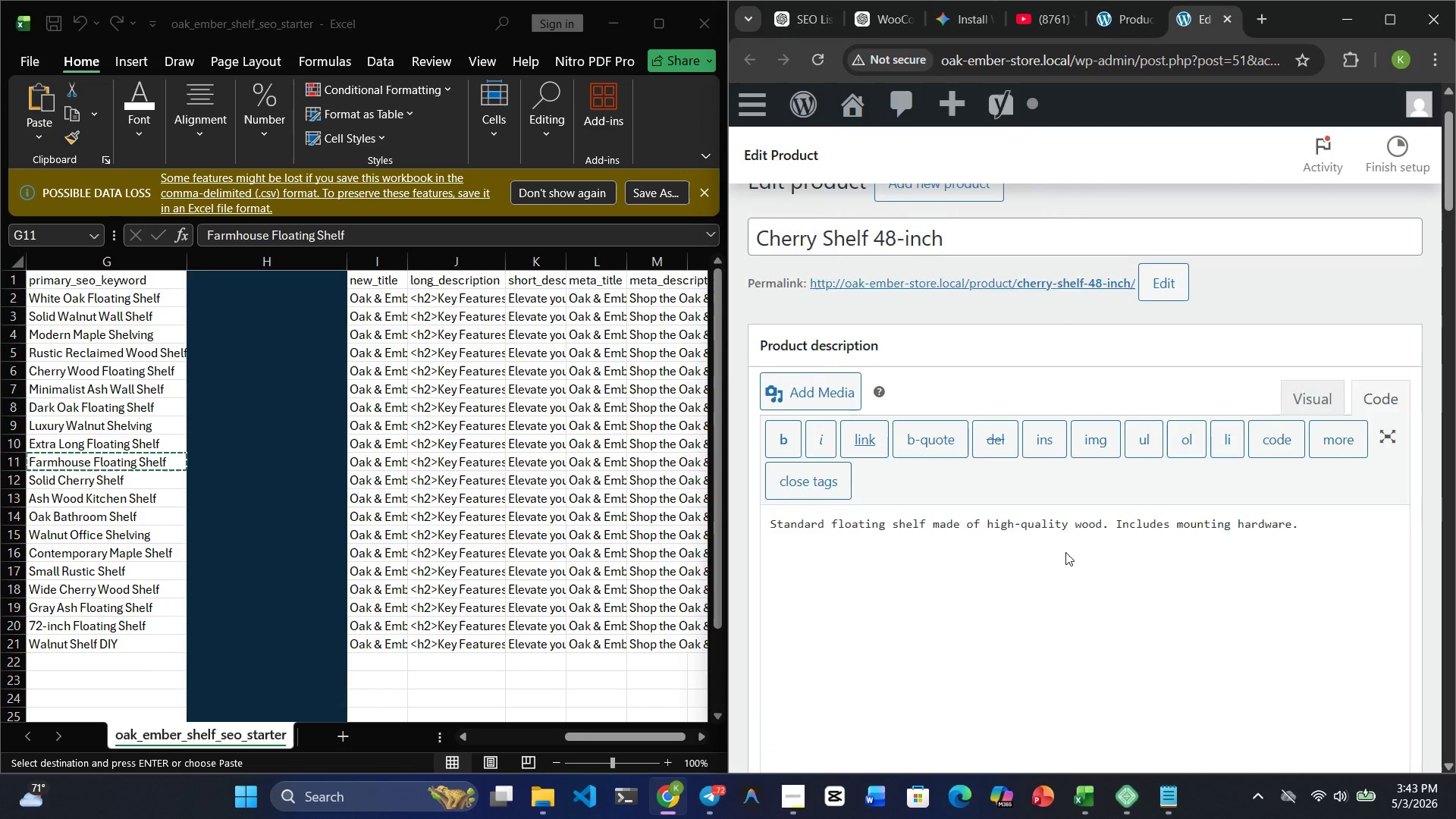 
left_click([1138, 27])
 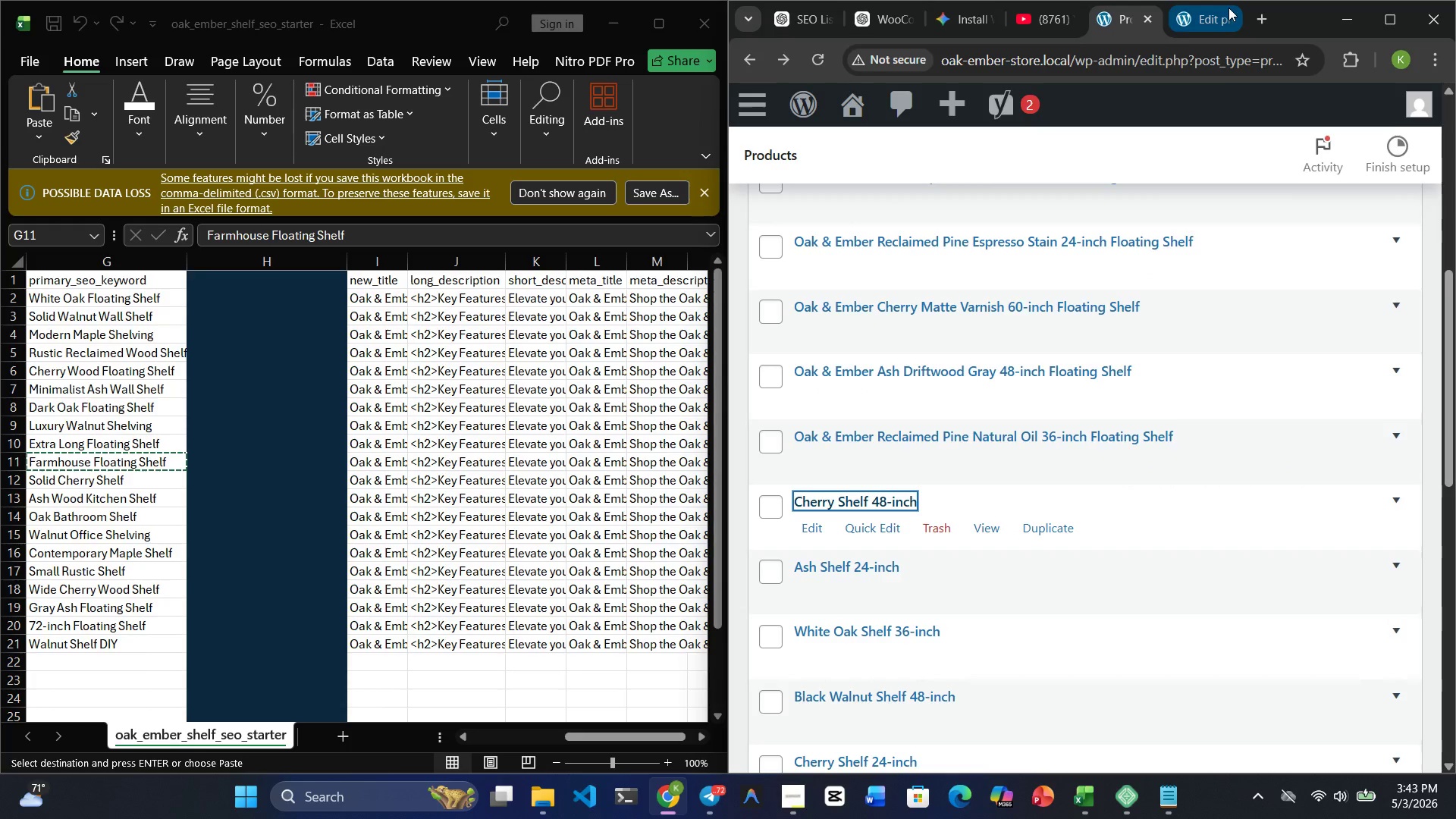 
left_click([1221, 9])
 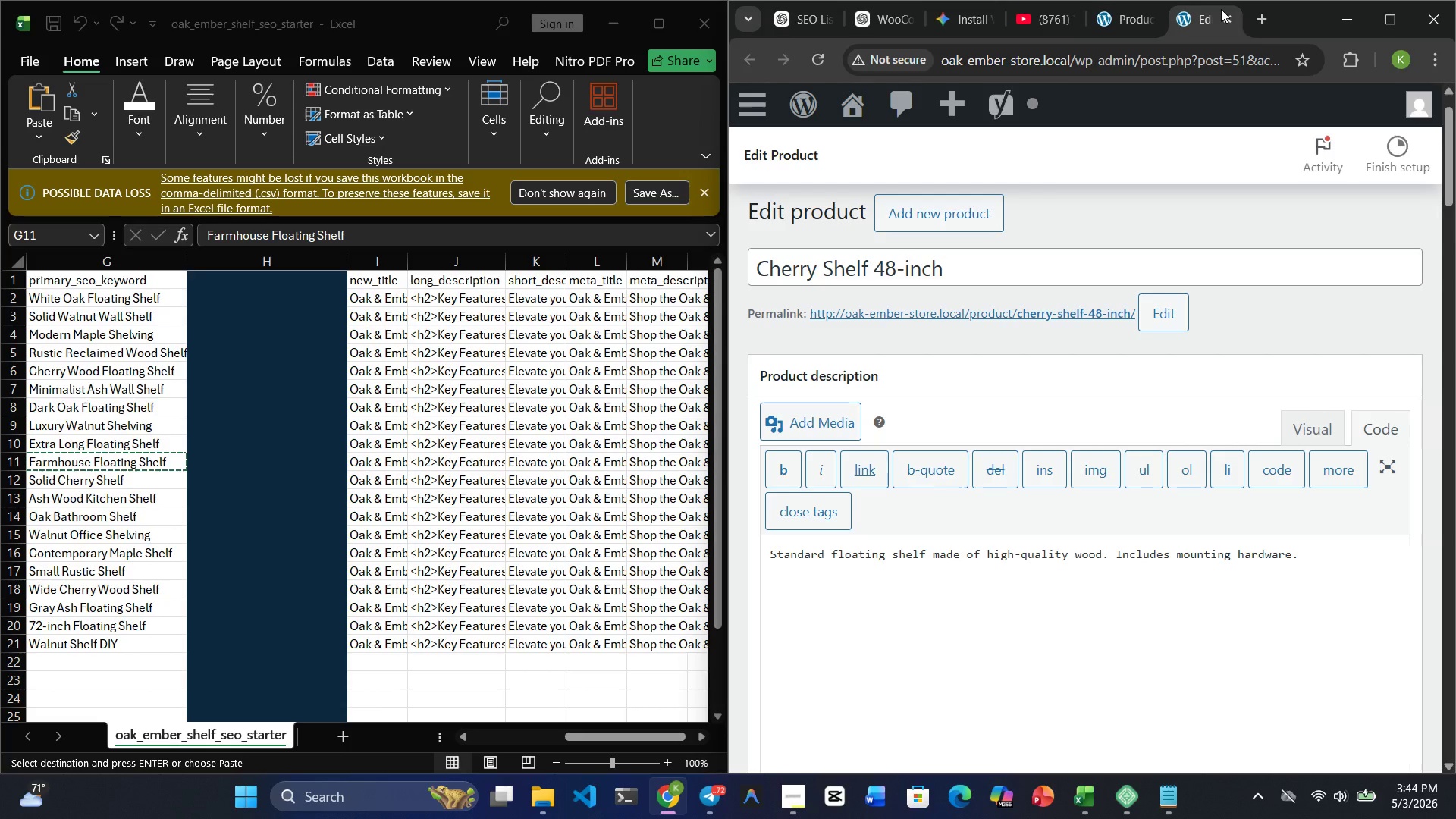 
wait(21.78)
 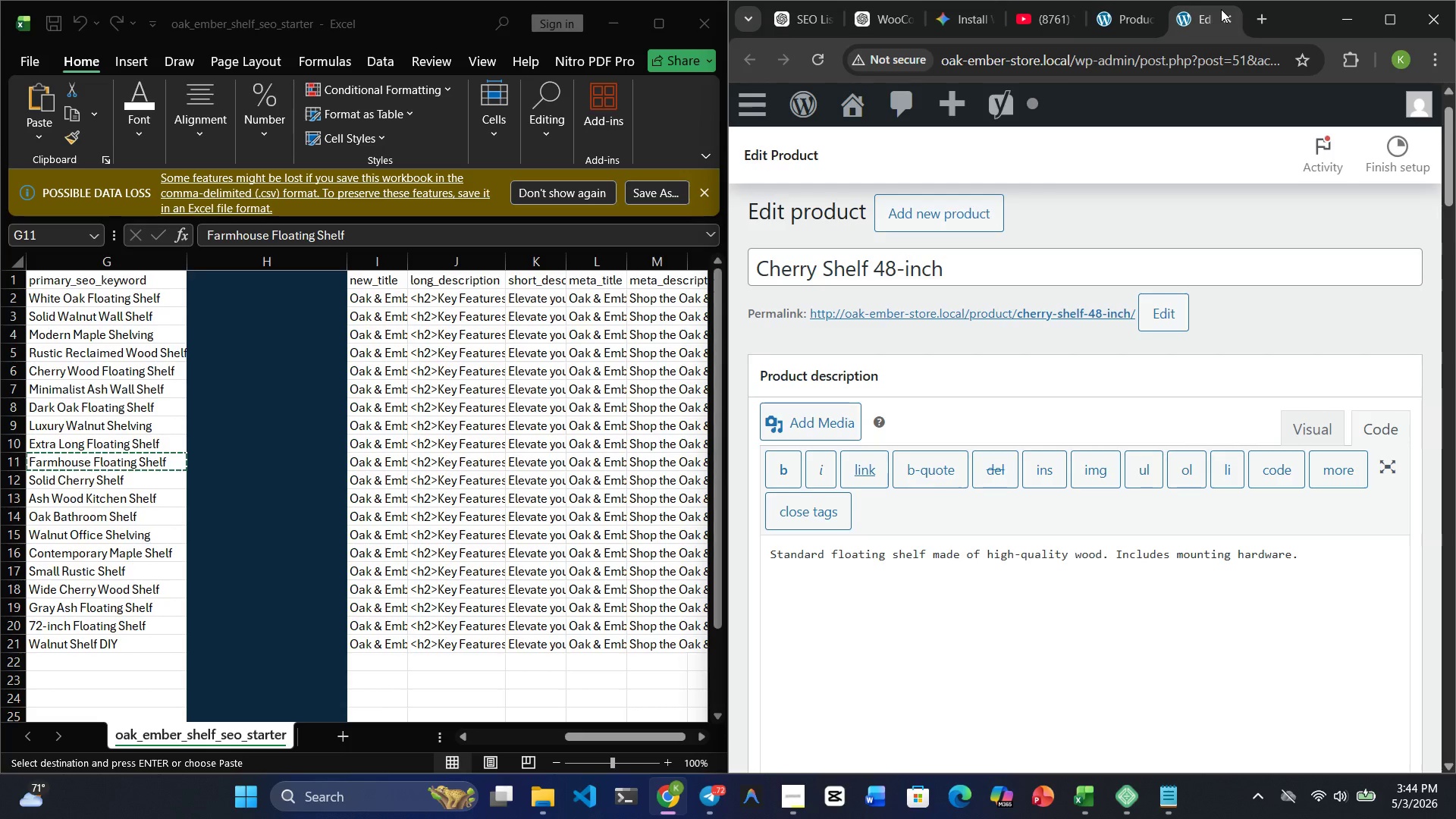 
double_click([824, 269])
 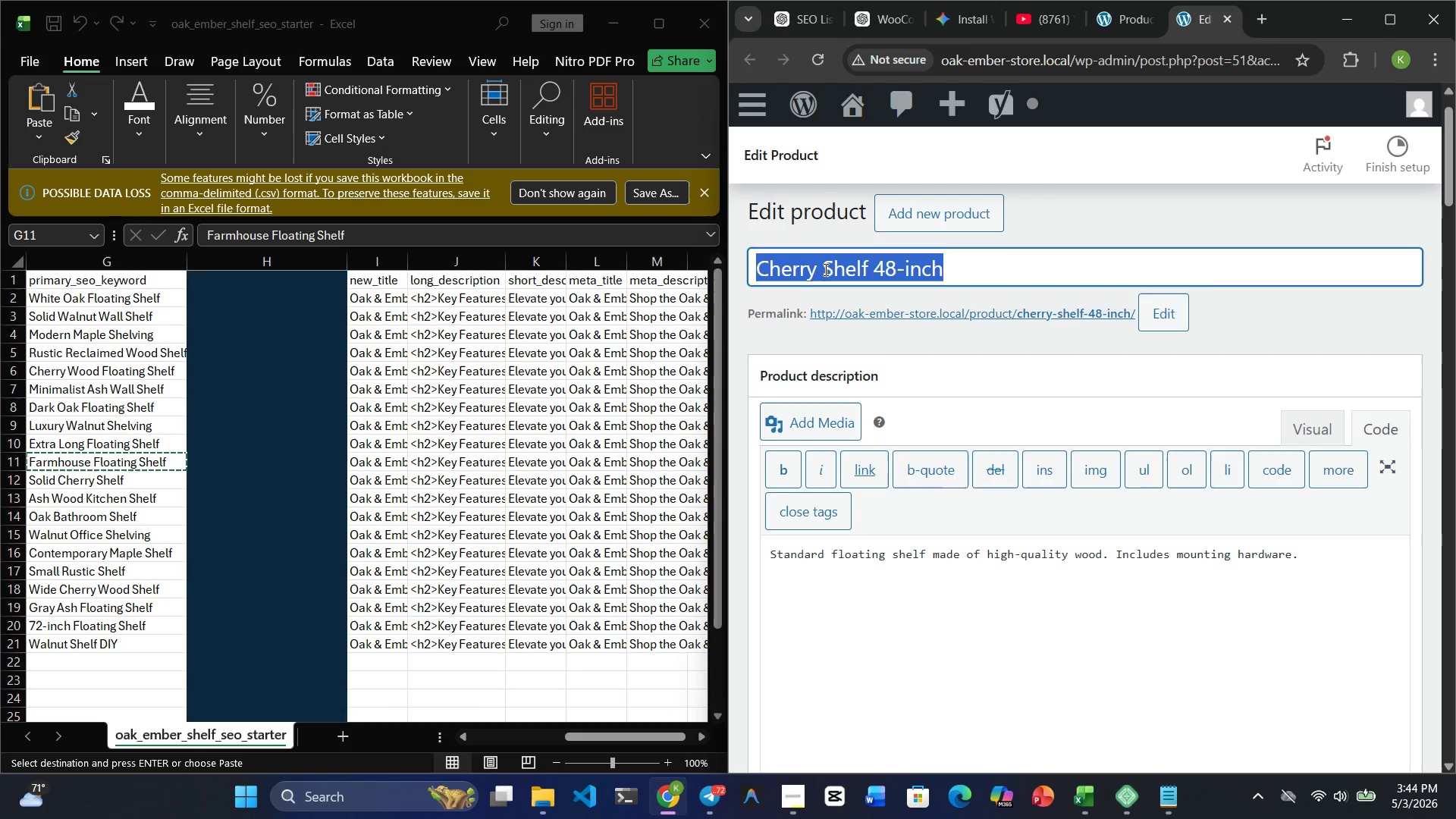 
triple_click([824, 269])
 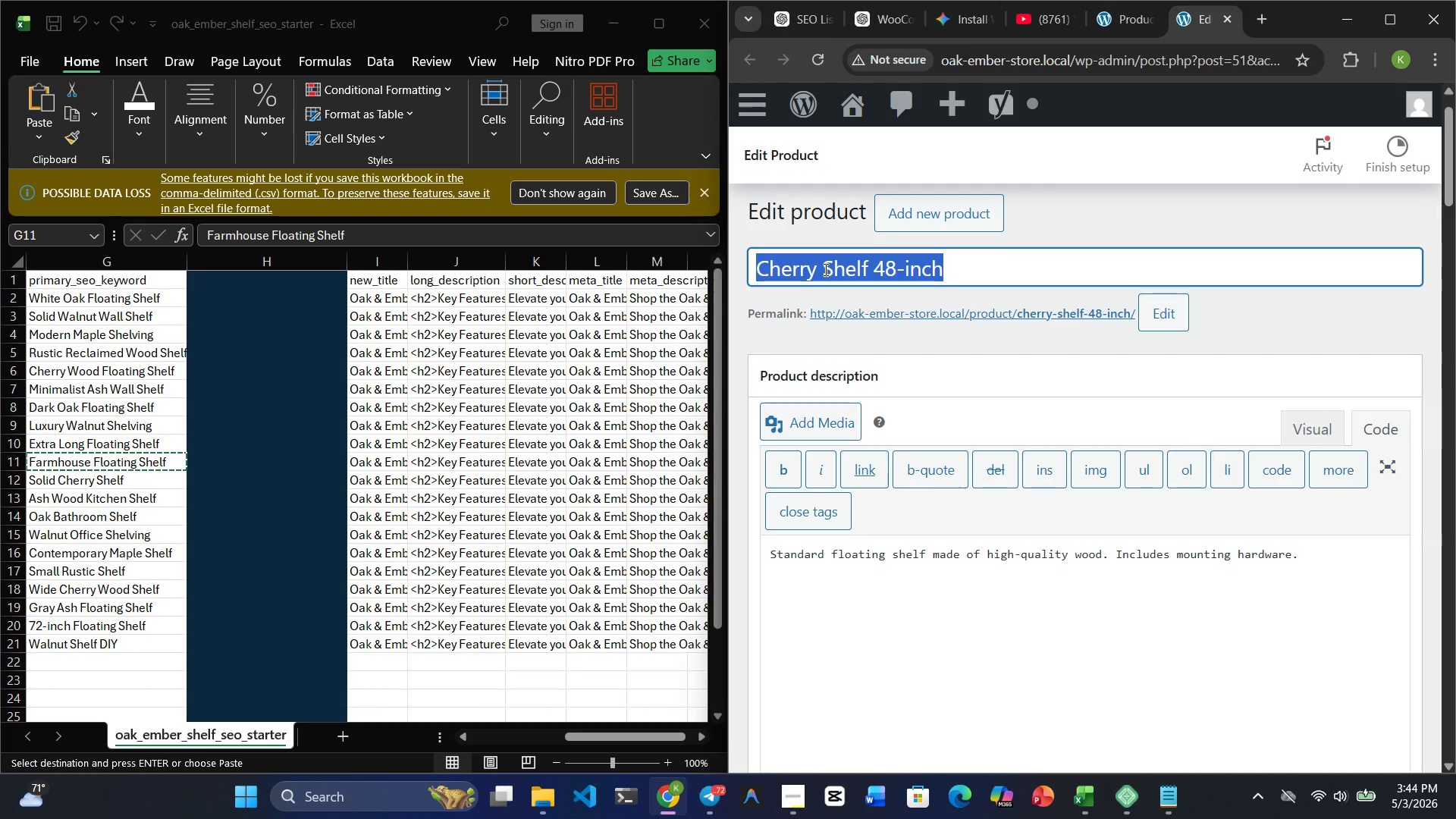 
key(Control+ControlRight)
 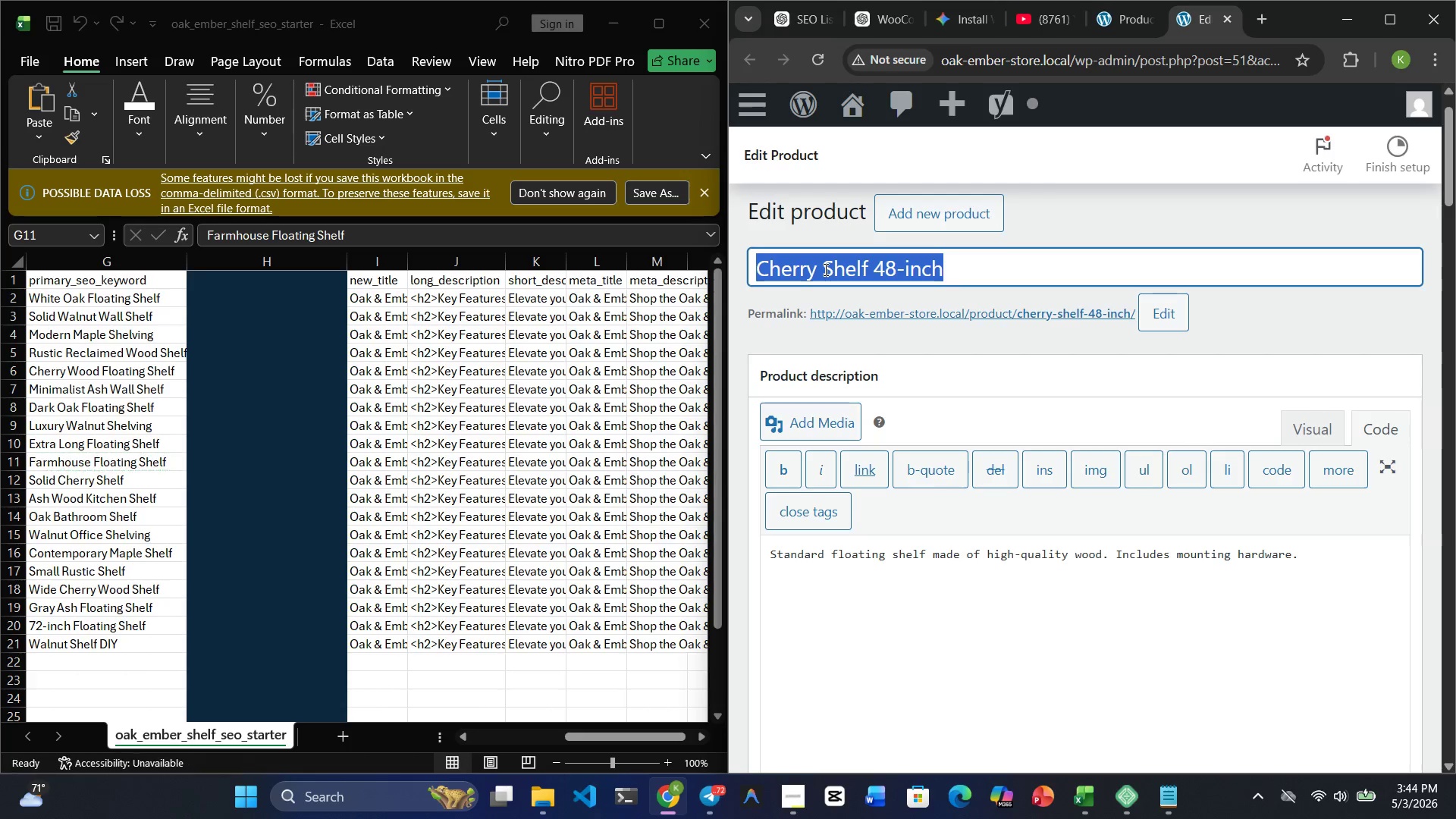 
key(Control+C)
 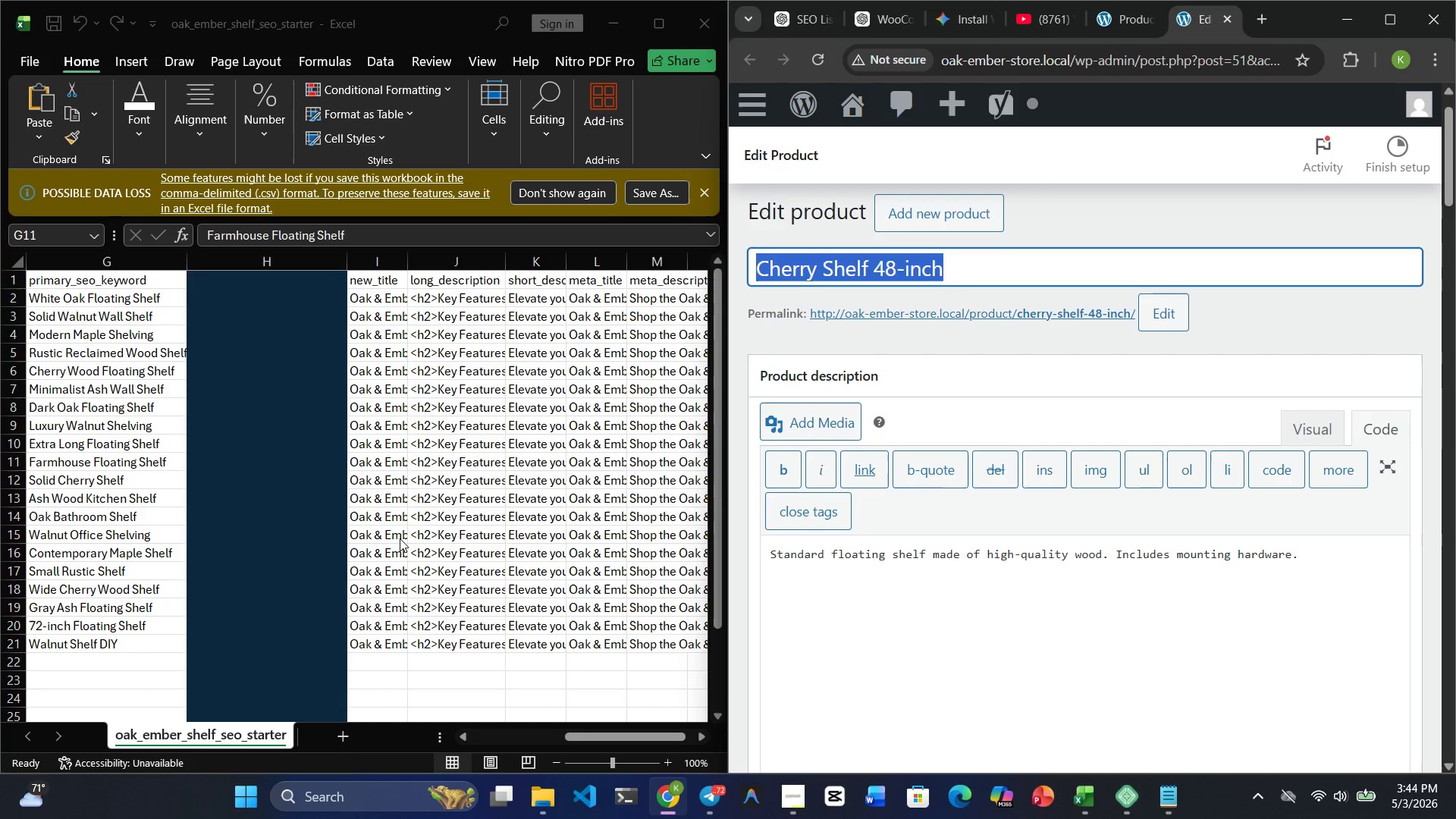 
left_click([403, 544])
 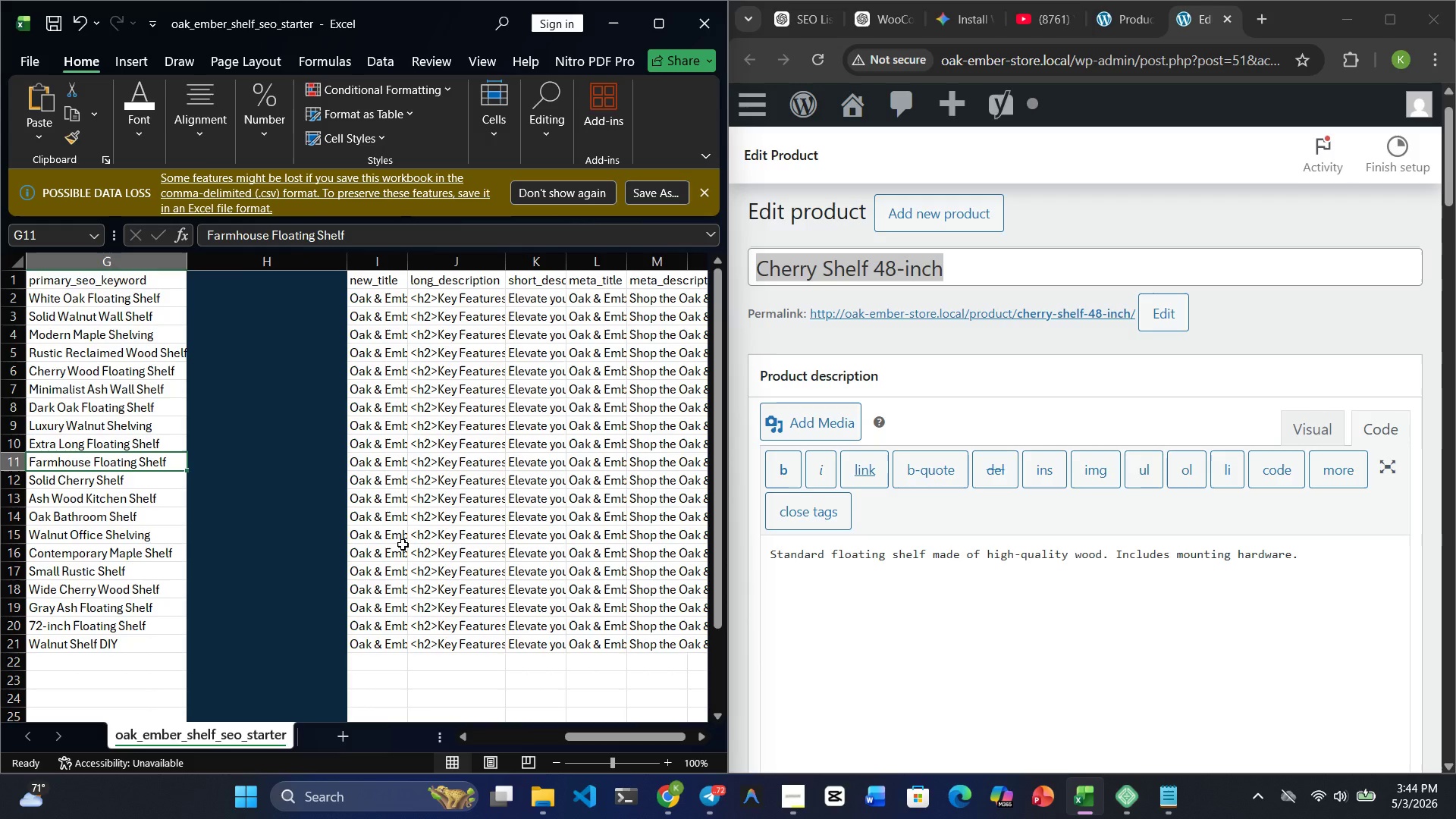 
key(Control+F)
 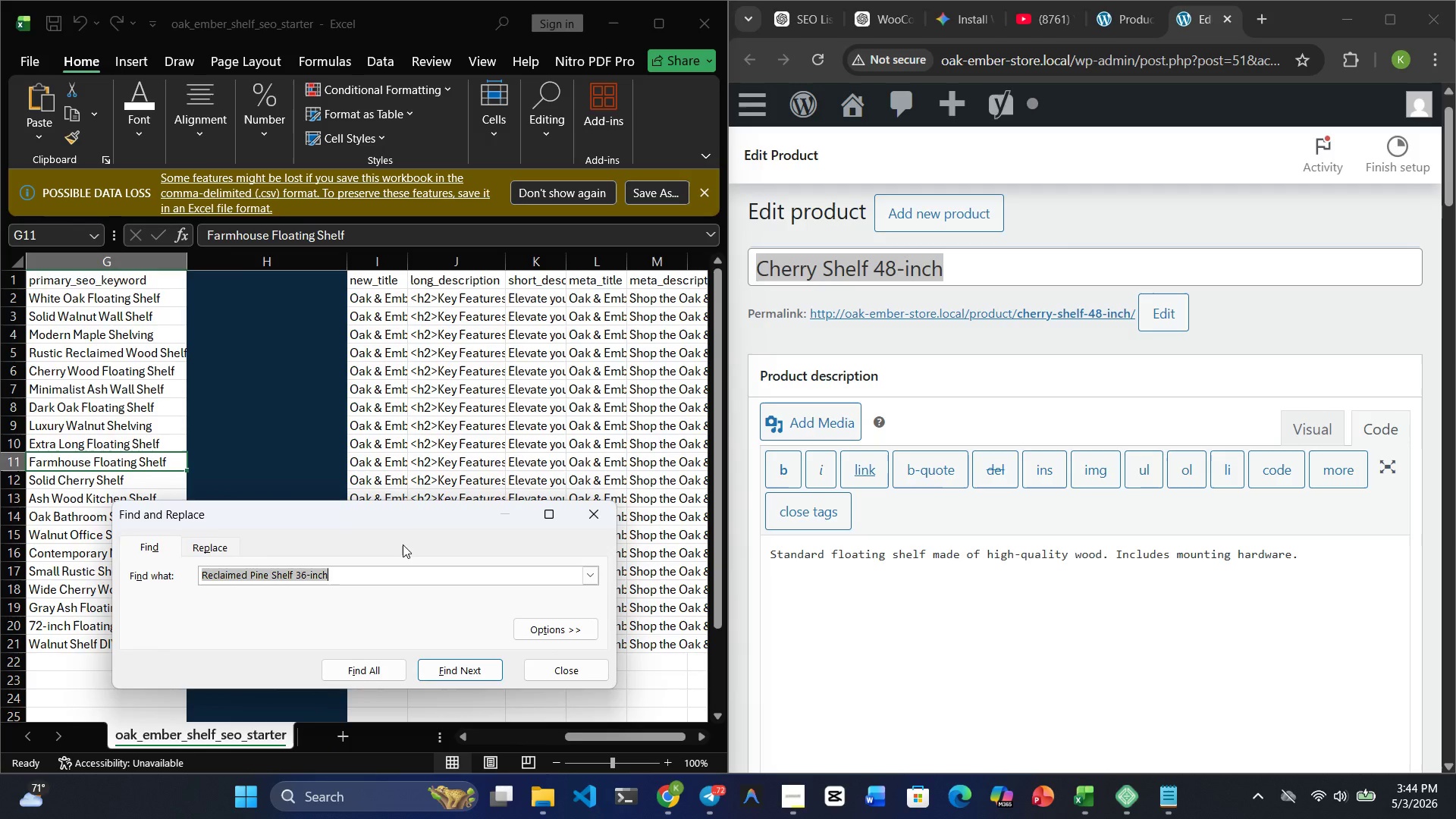 
key(Control+V)
 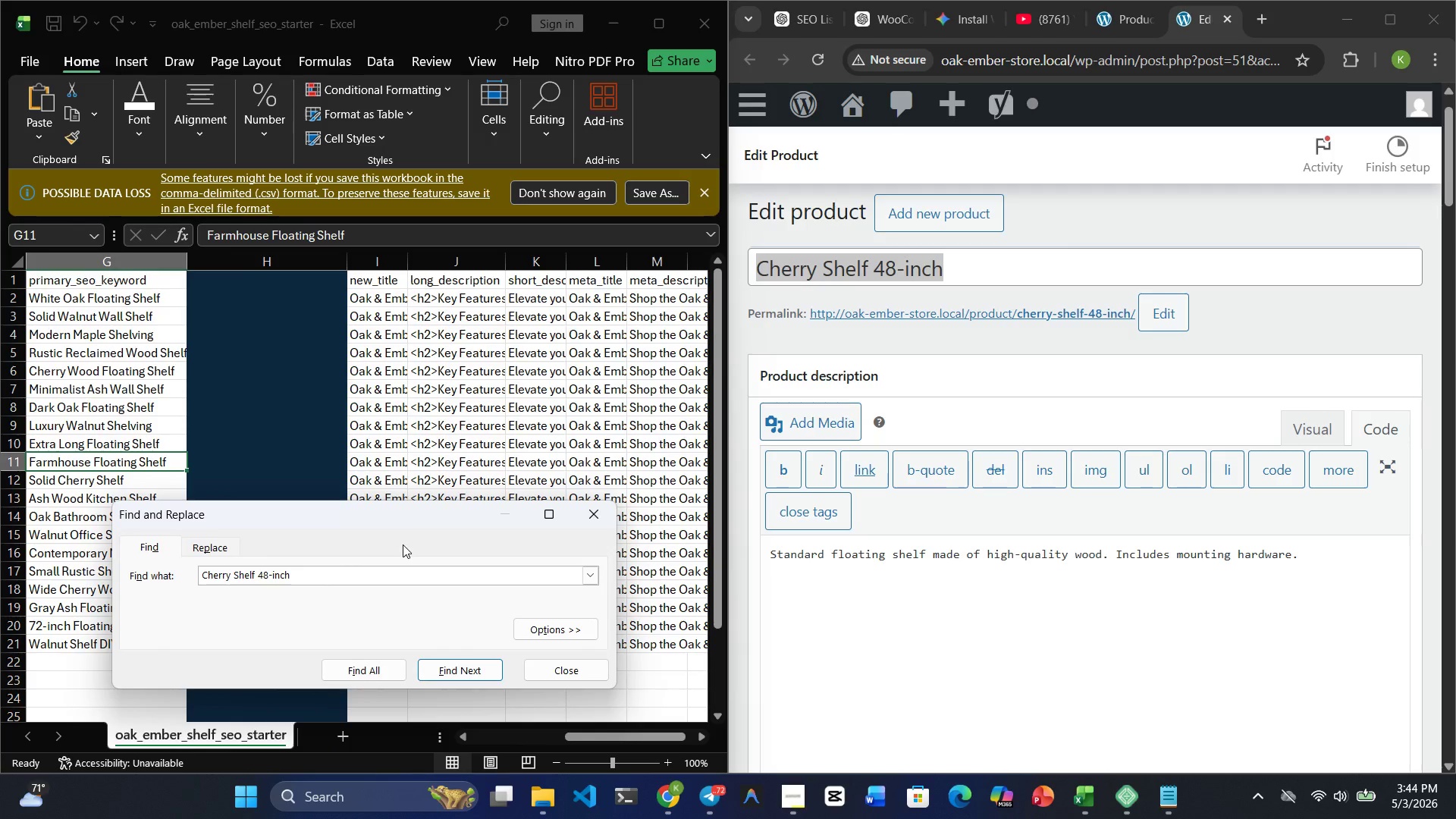 
key(Enter)
 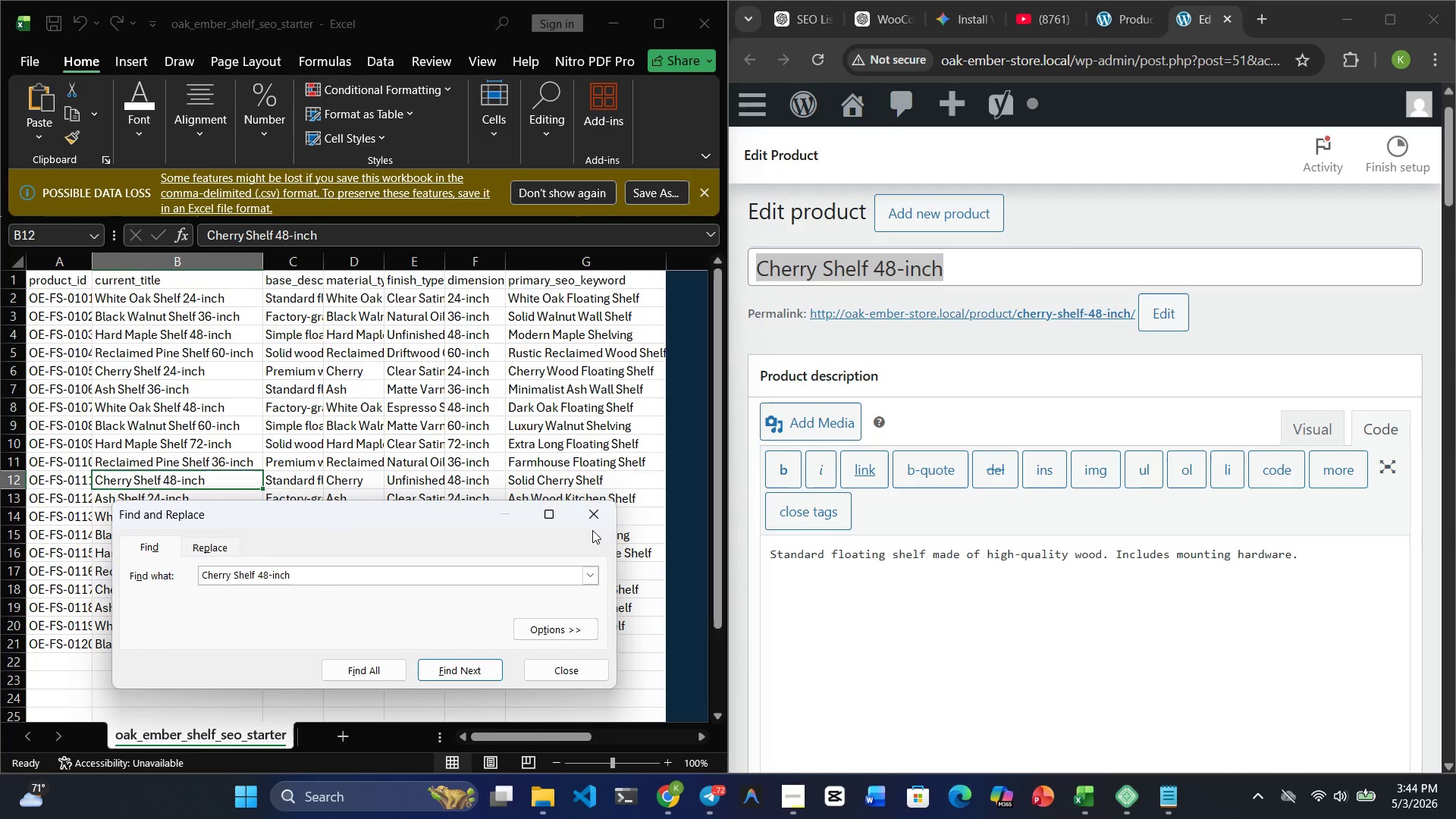 
left_click([594, 505])
 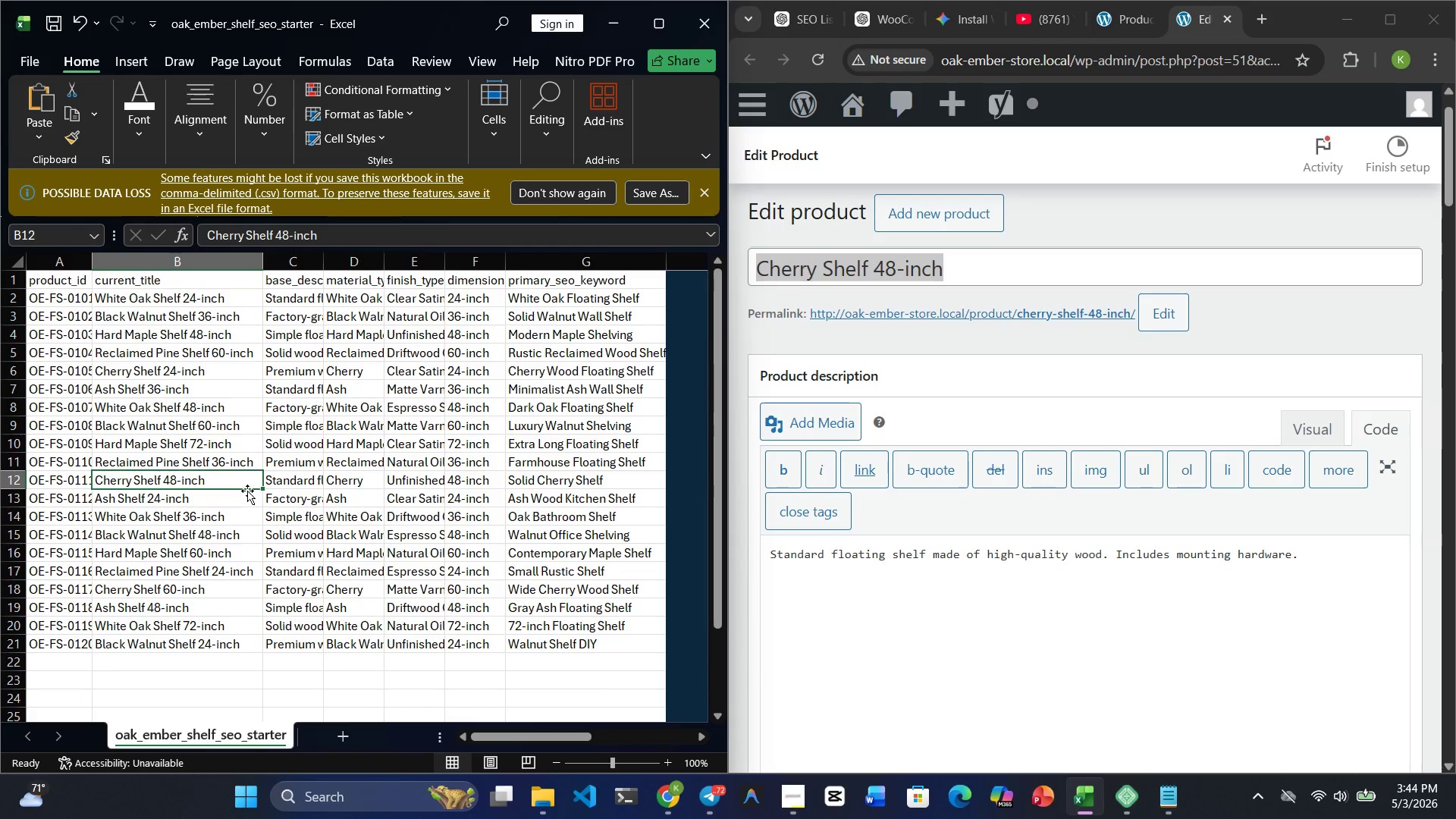 
key(ArrowRight)
 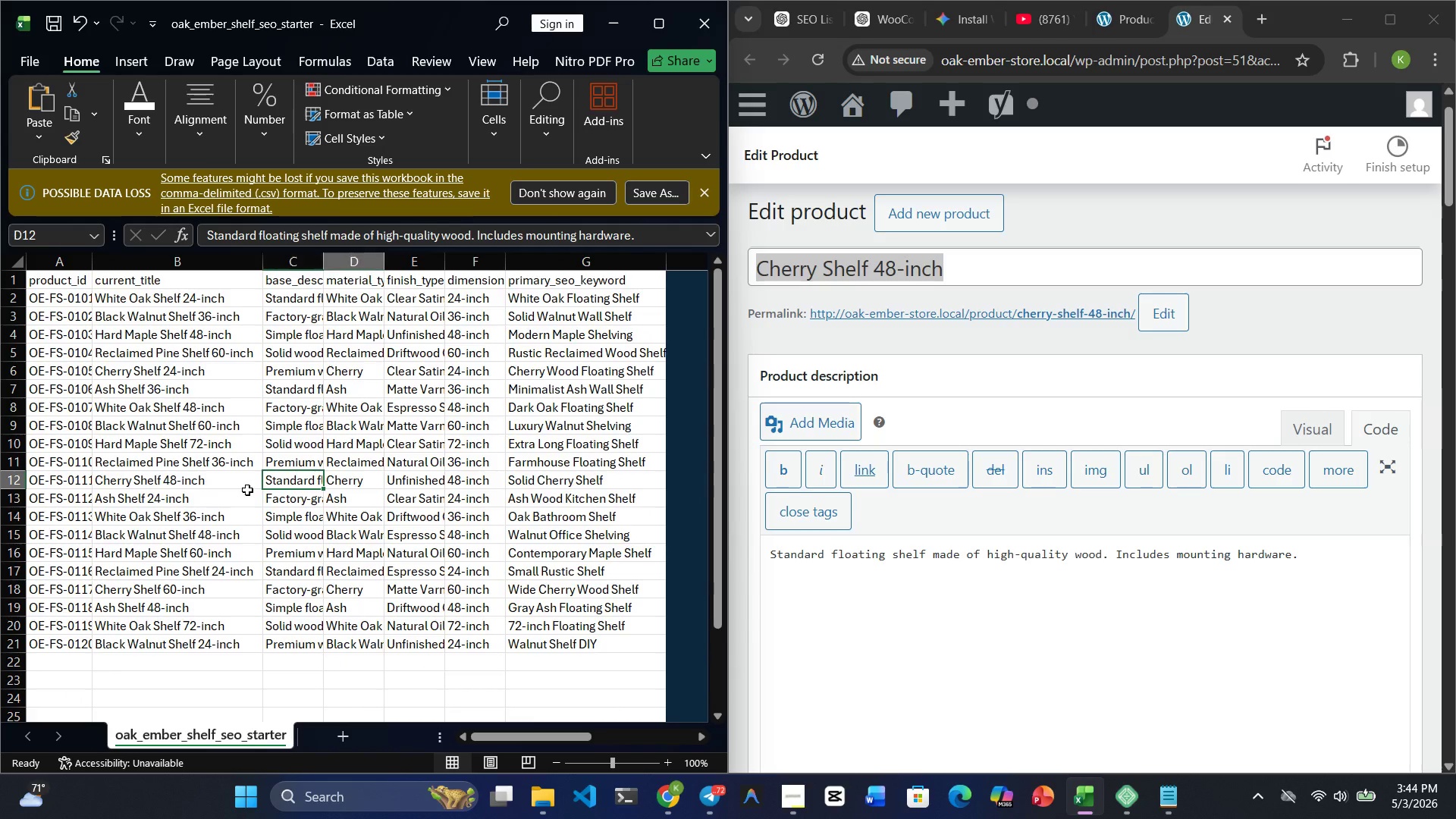 
key(ArrowRight)
 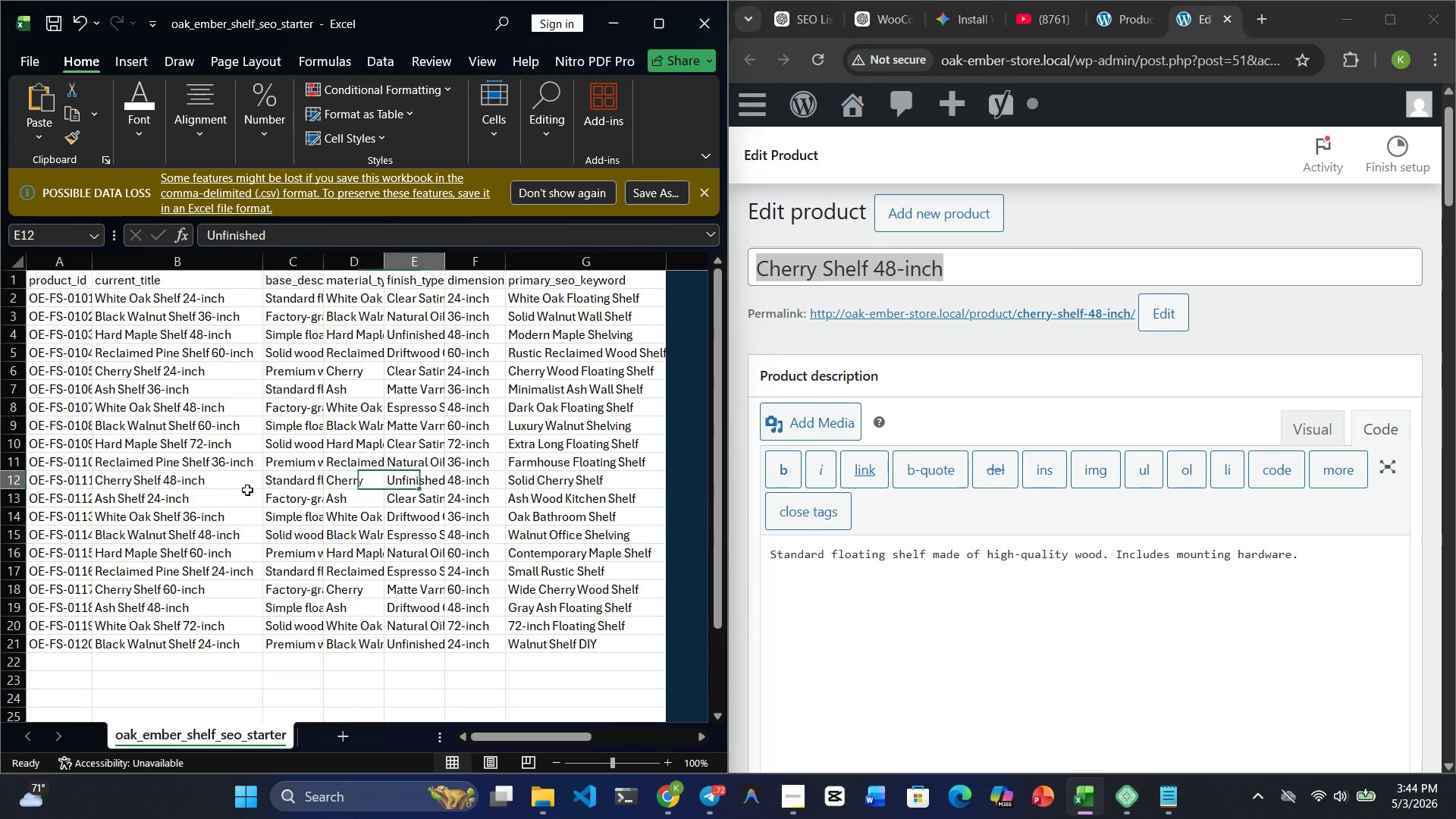 
key(ArrowRight)
 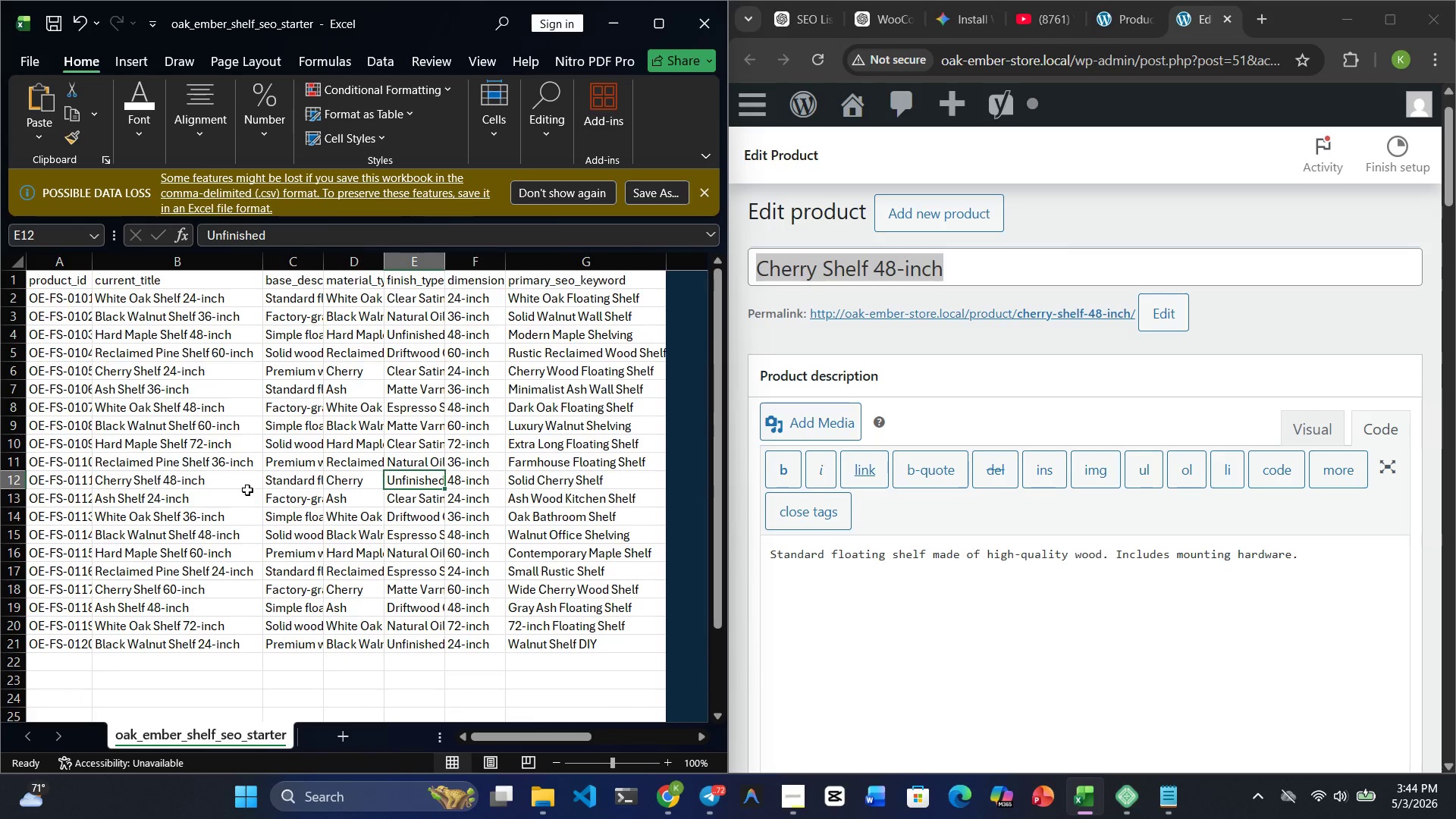 
key(ArrowRight)
 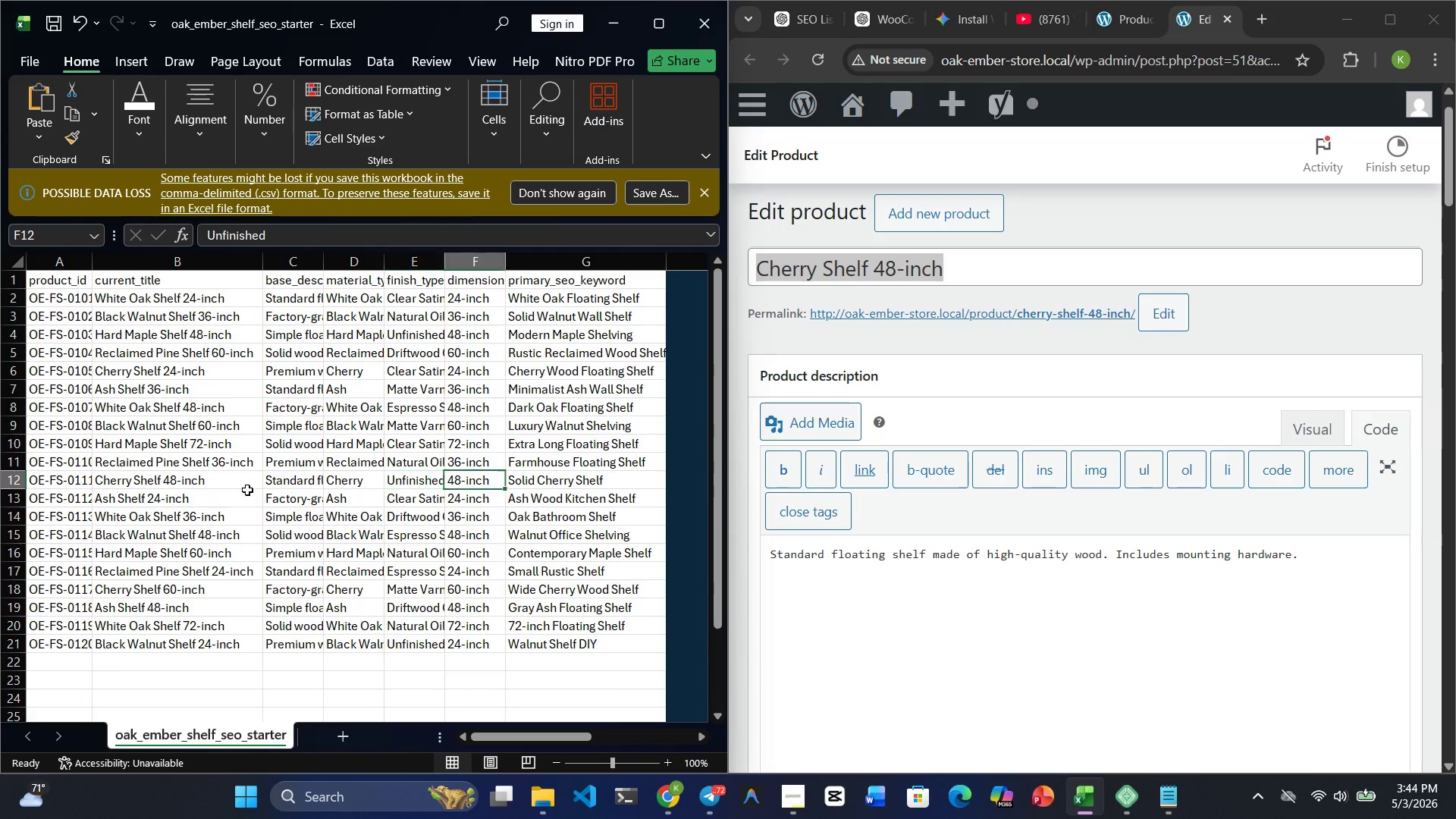 
key(ArrowRight)
 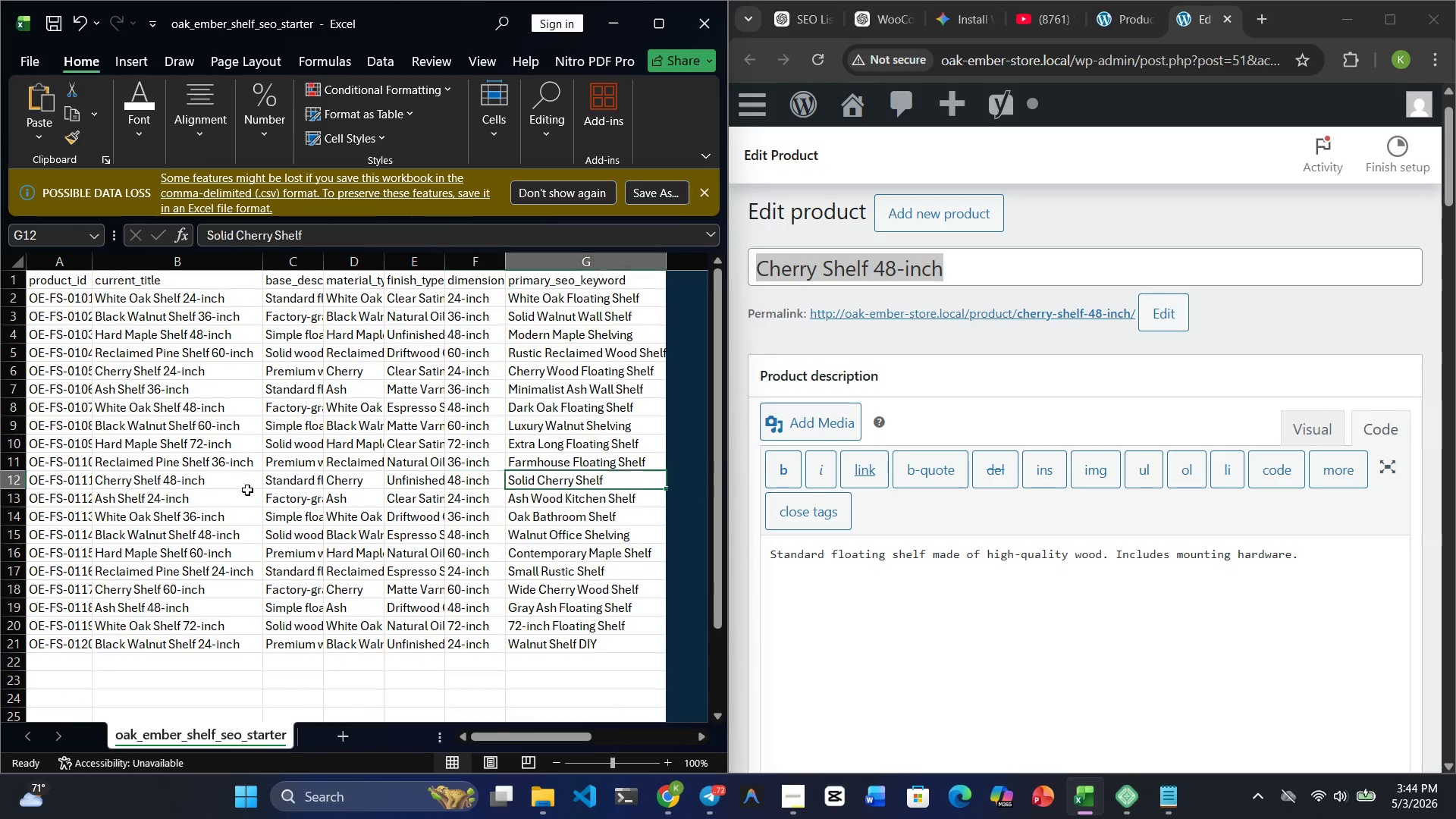 
key(ArrowRight)
 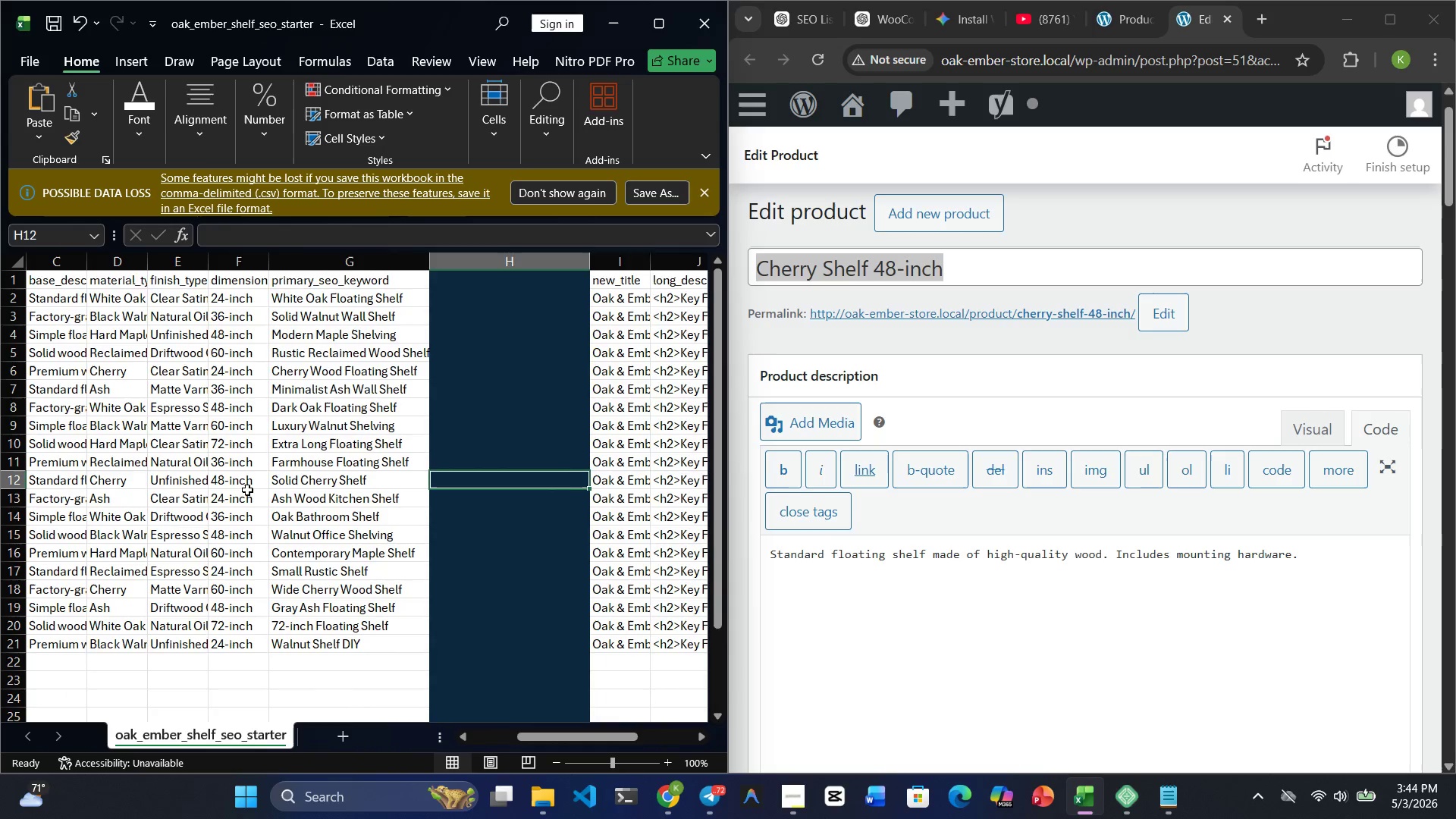 
key(ArrowRight)
 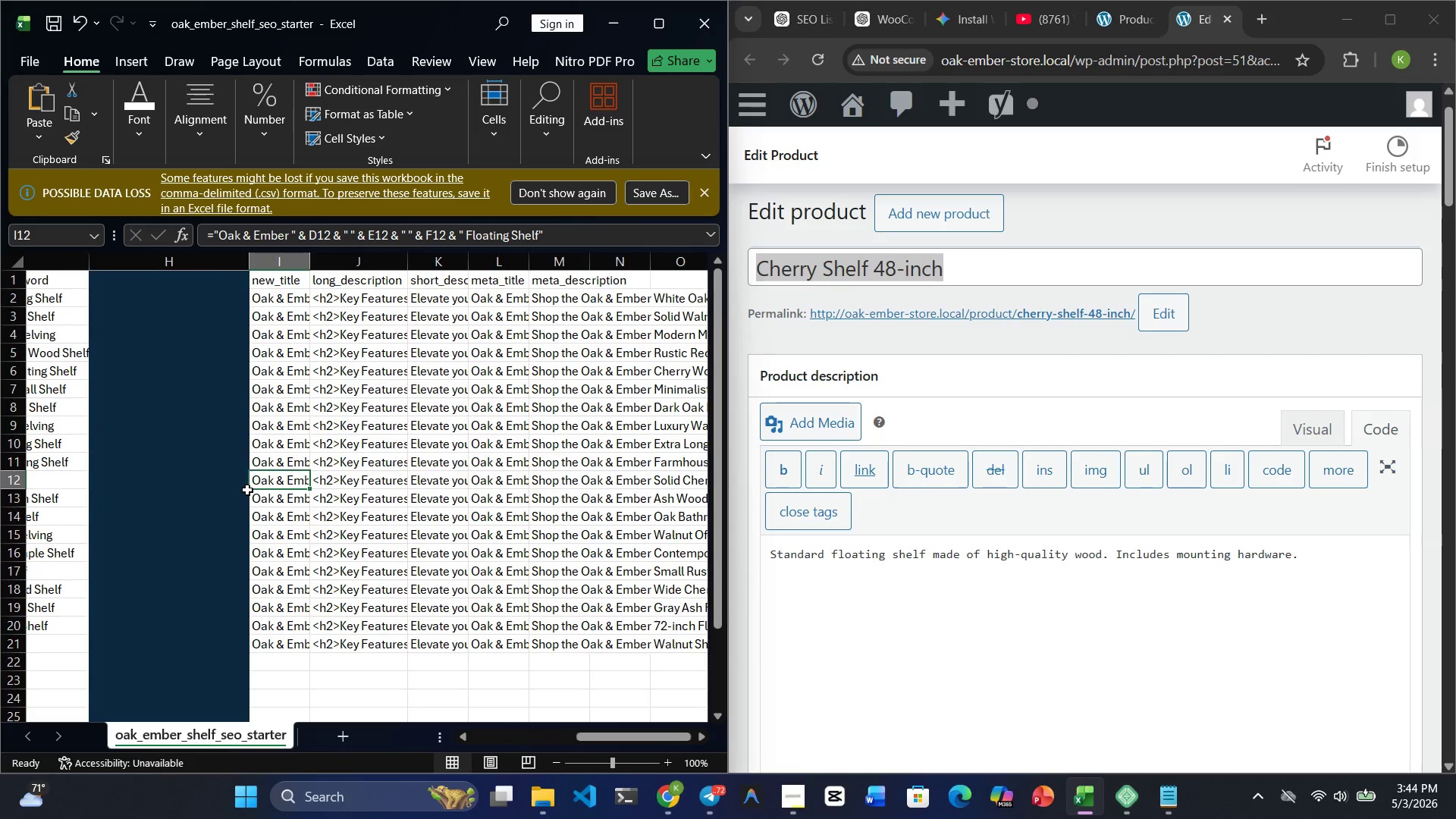 
key(Control+C)
 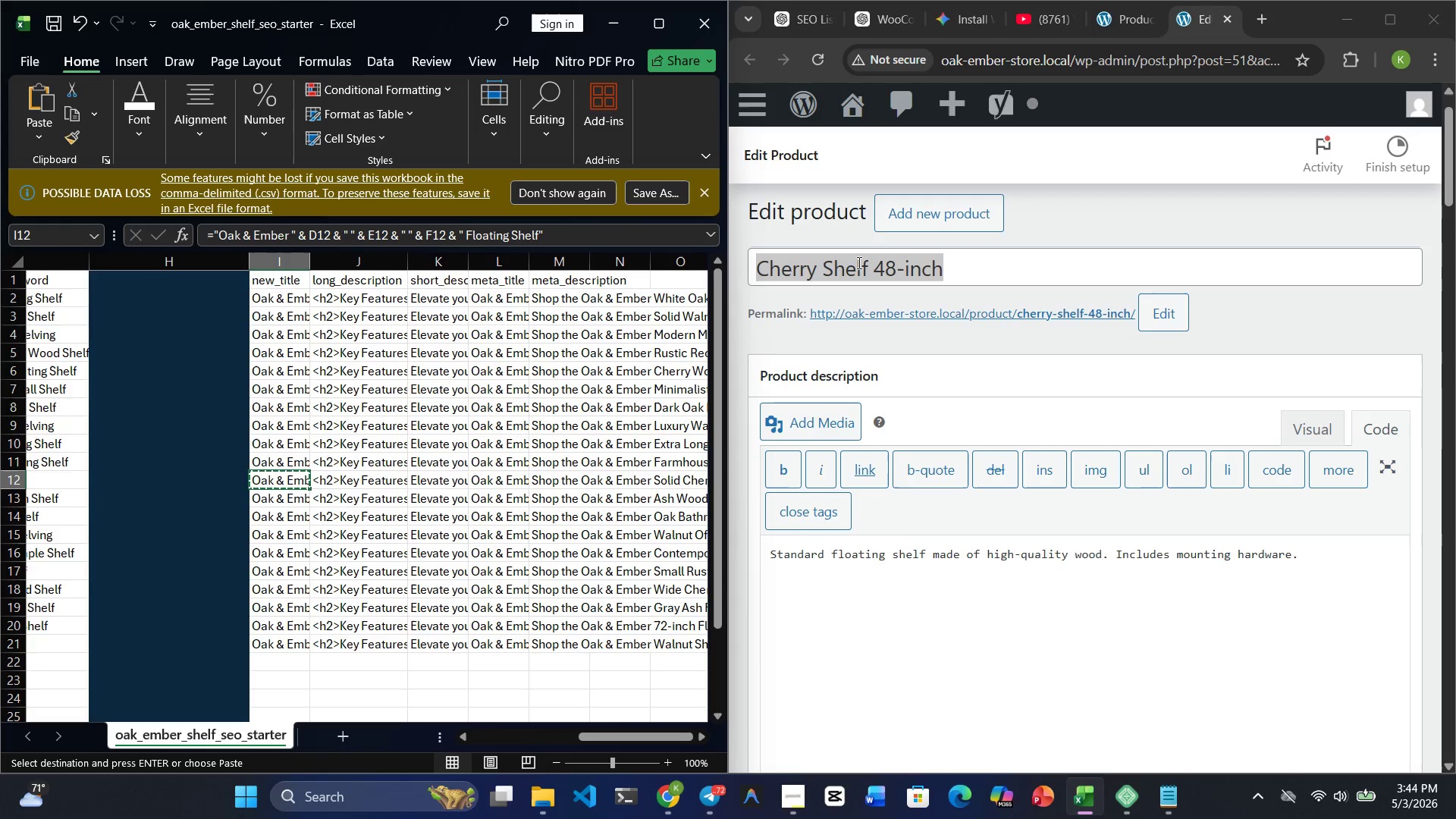 
double_click([858, 262])
 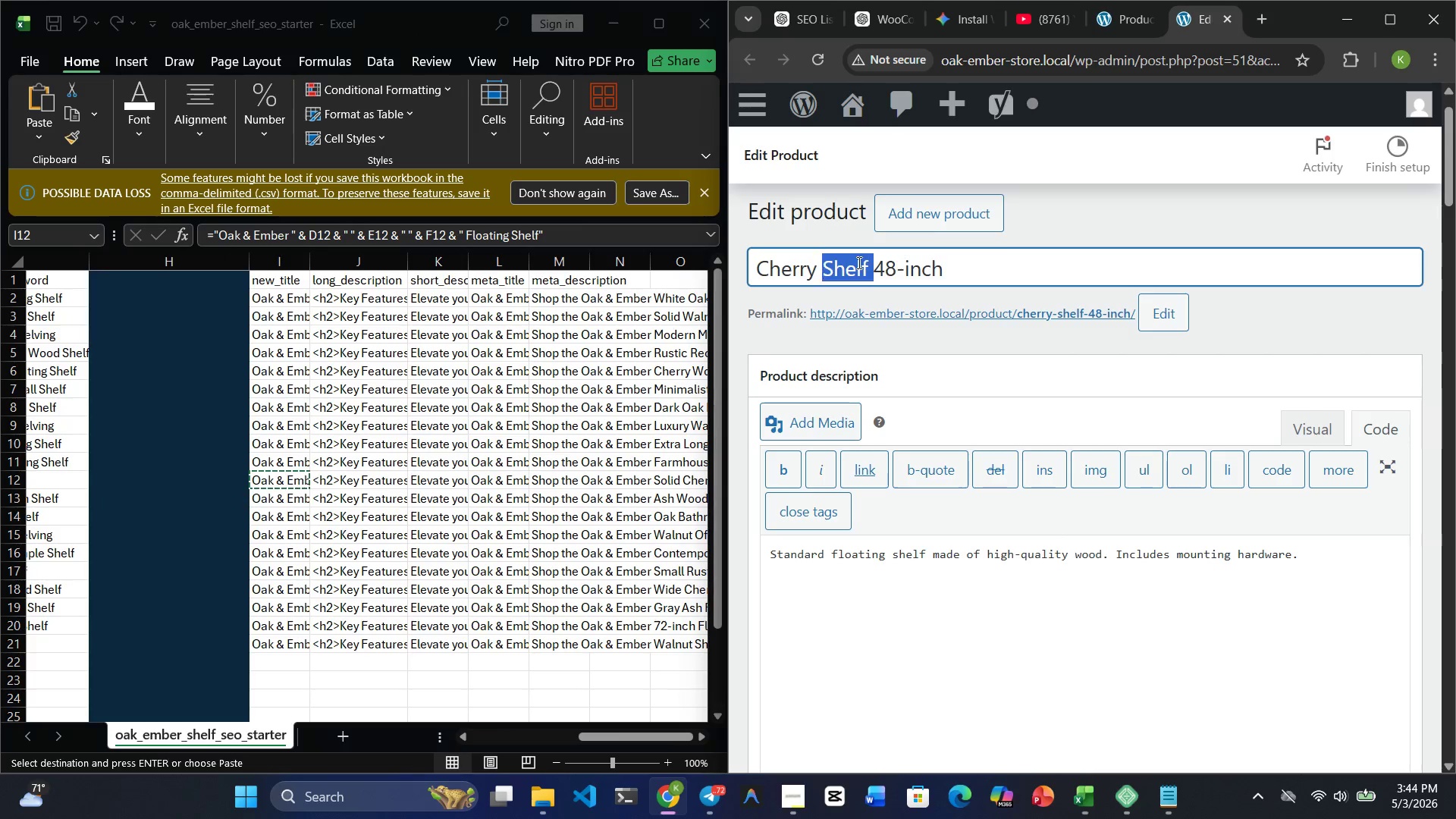 
triple_click([858, 262])
 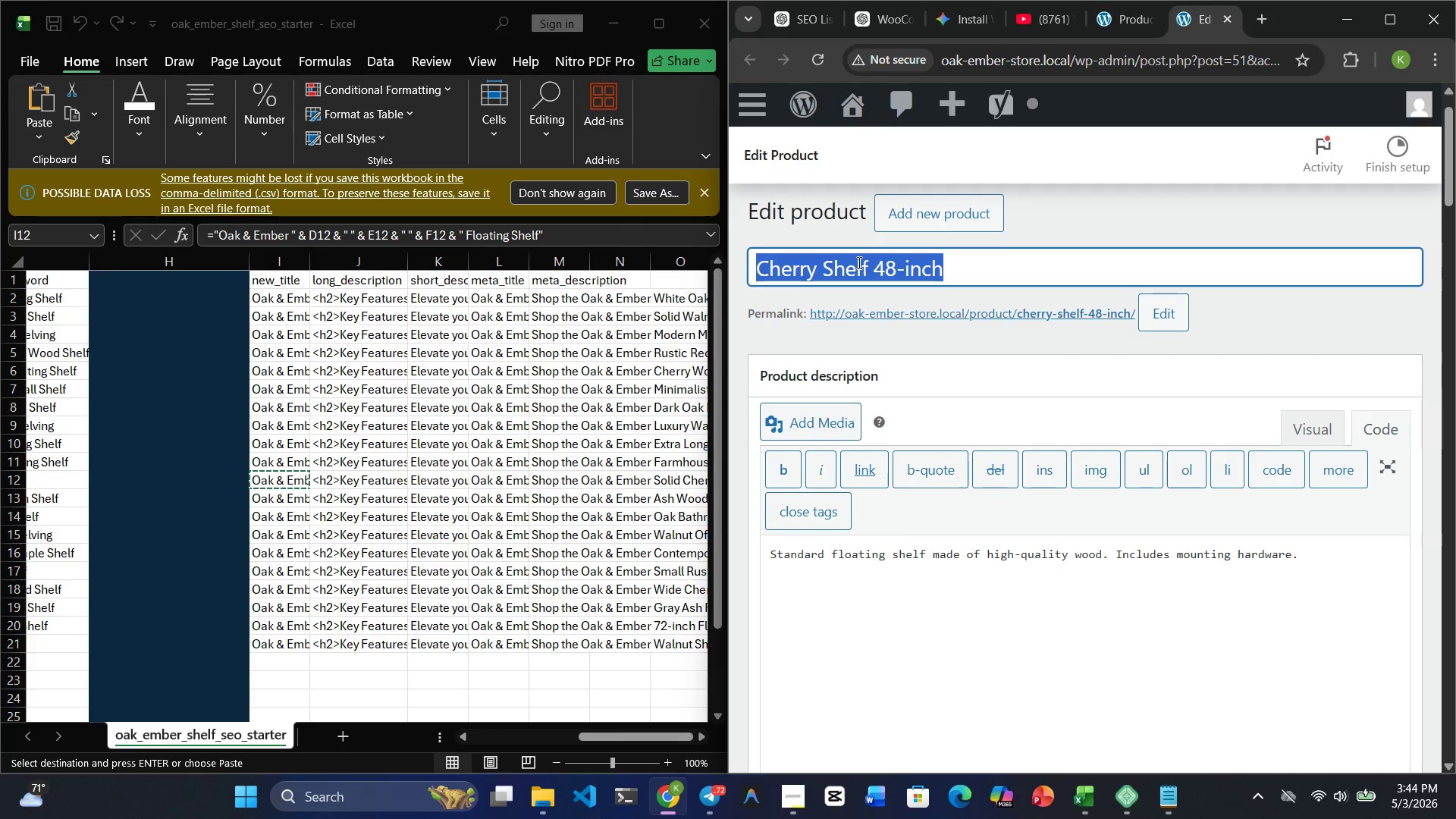 
key(Backspace)
 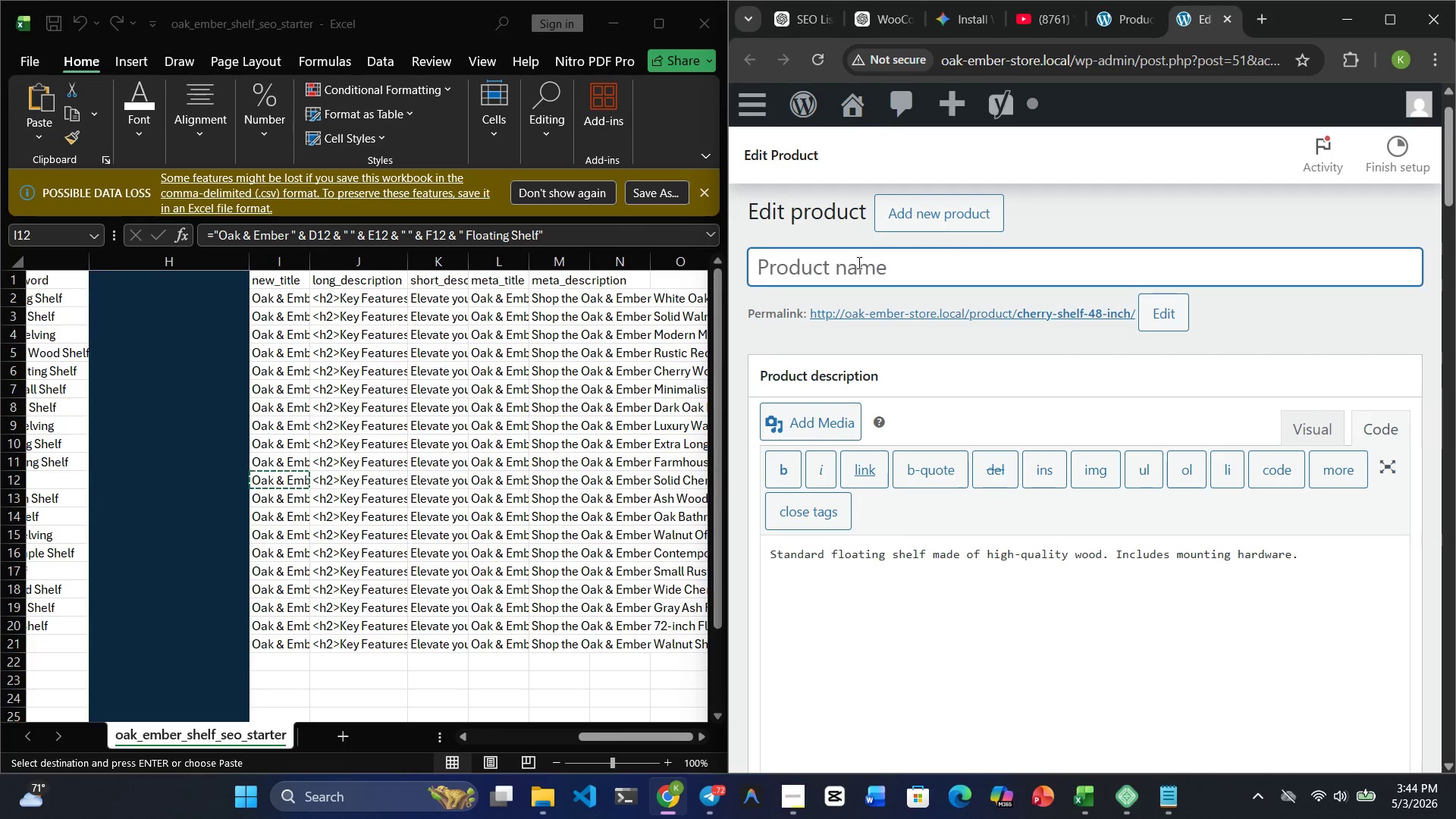 
key(Control+V)
 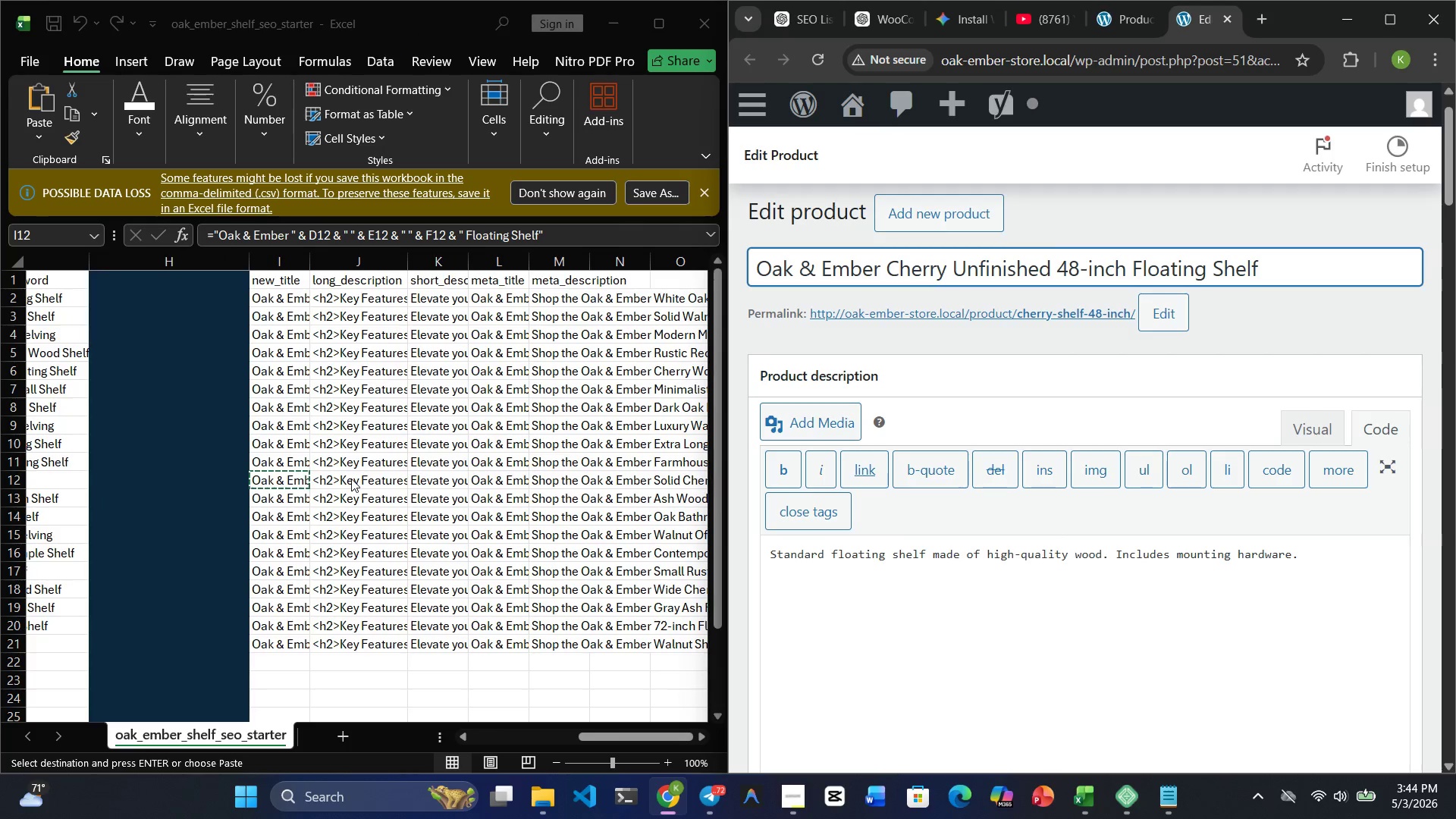 
left_click([337, 475])
 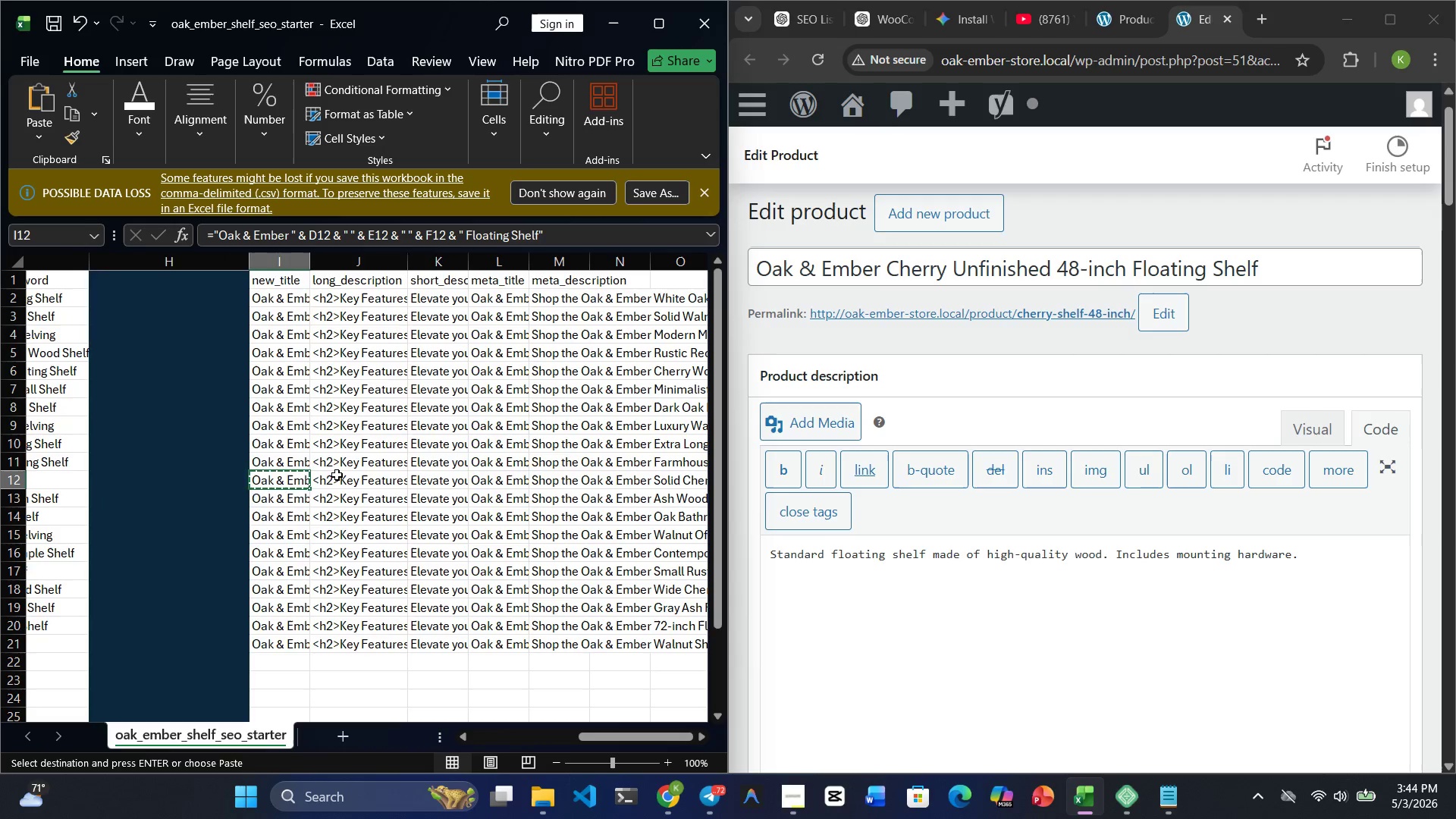 
key(ArrowRight)
 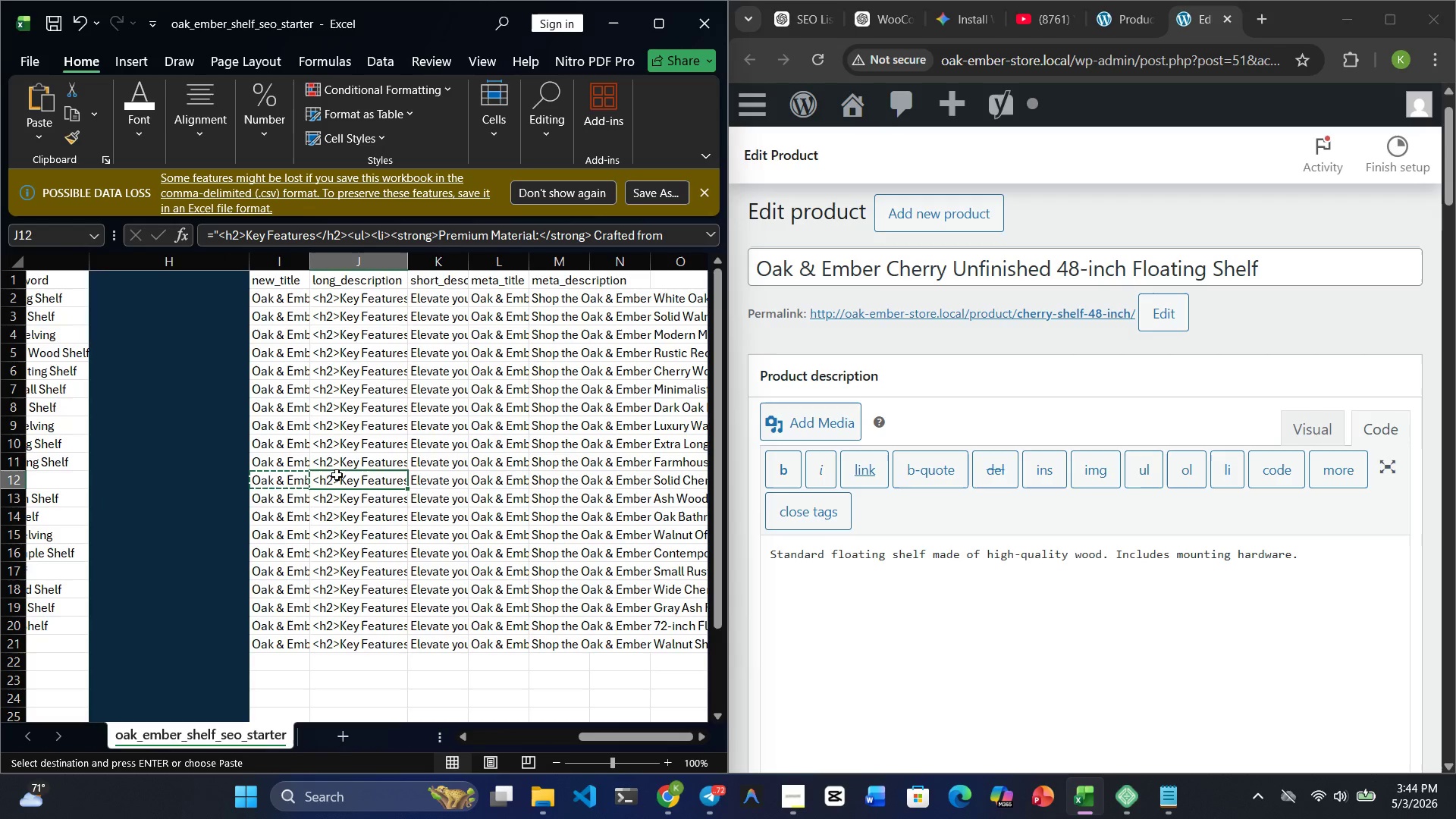 
key(Control+C)
 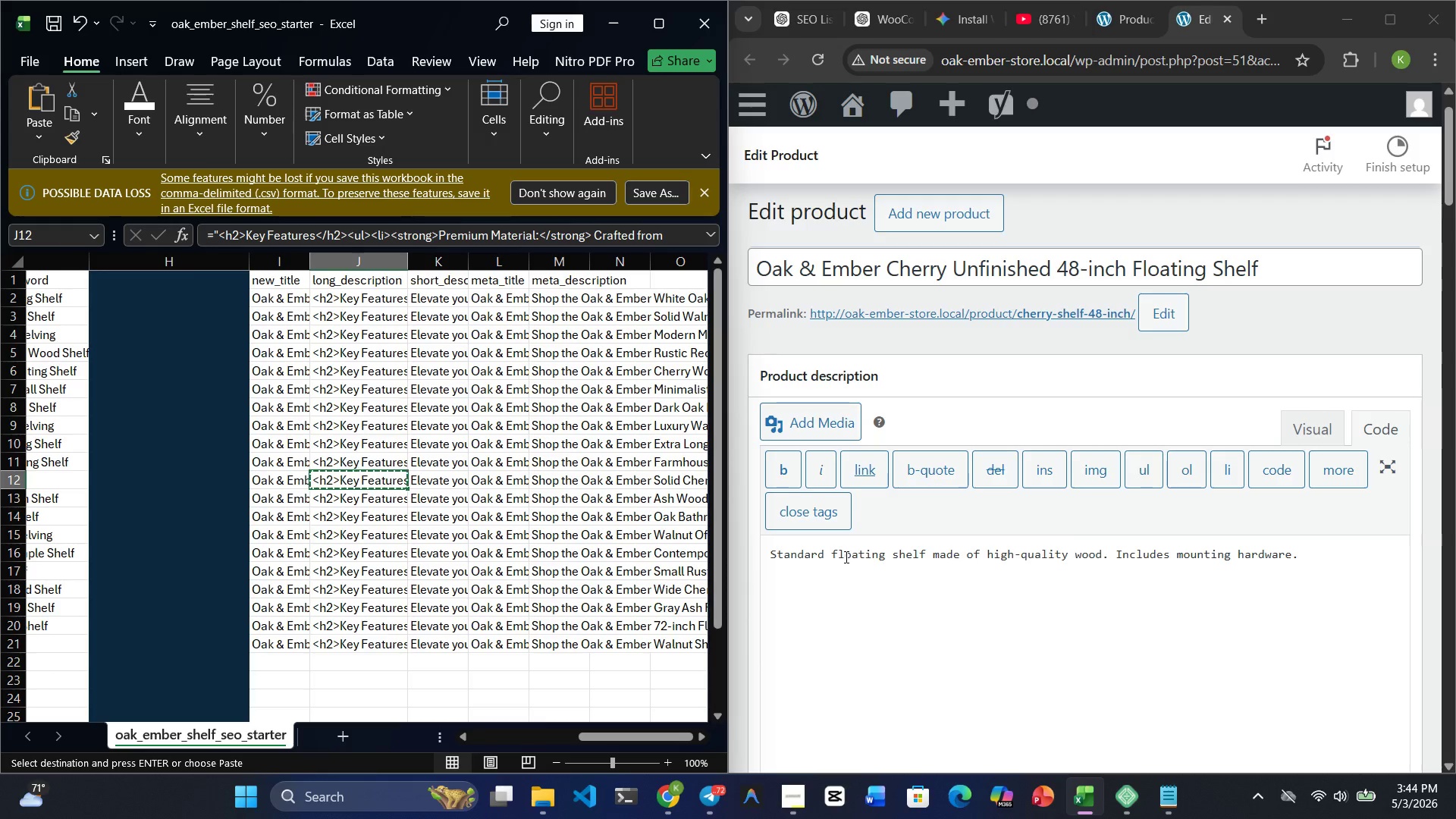 
double_click([845, 557])
 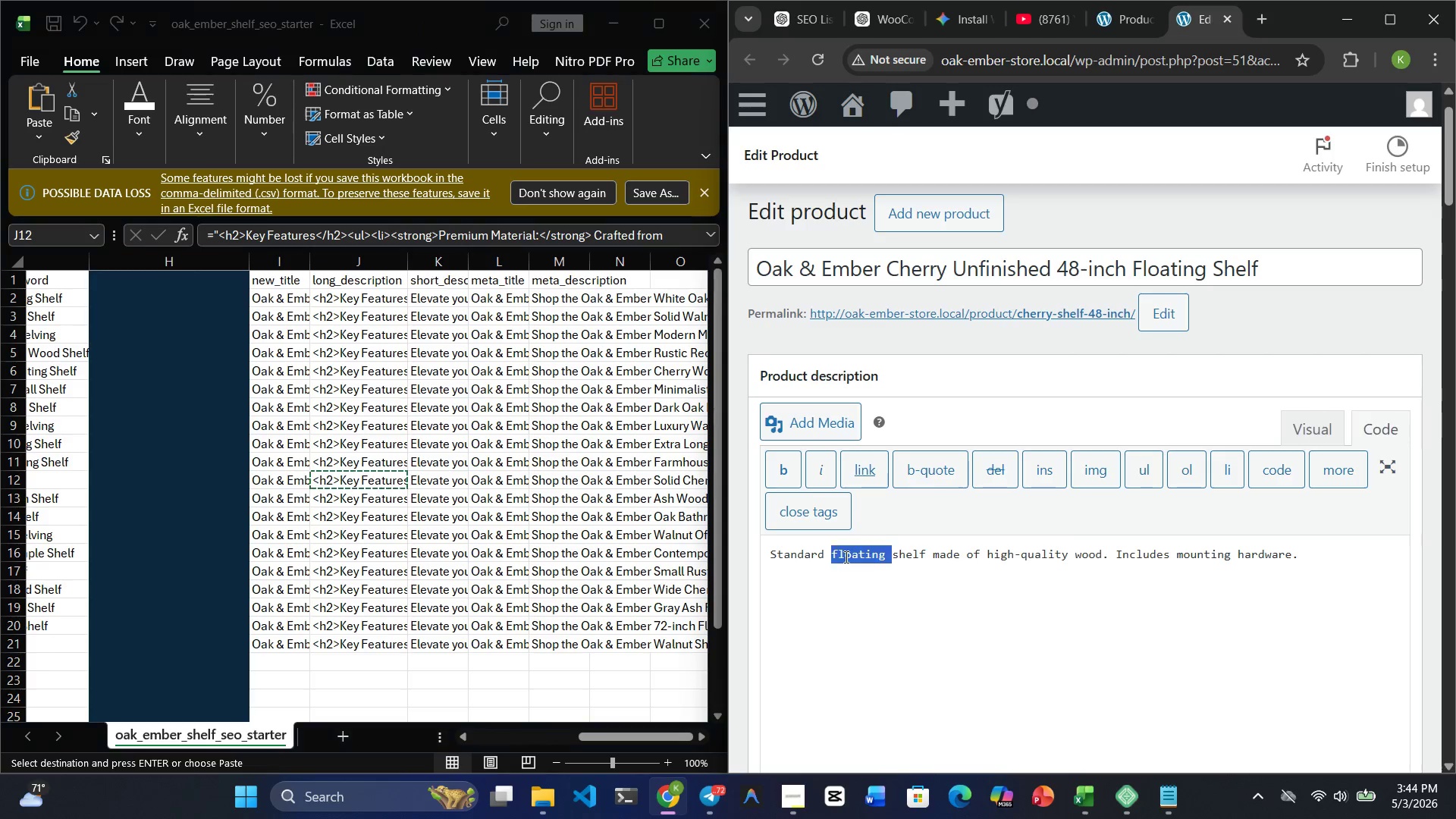 
triple_click([845, 557])
 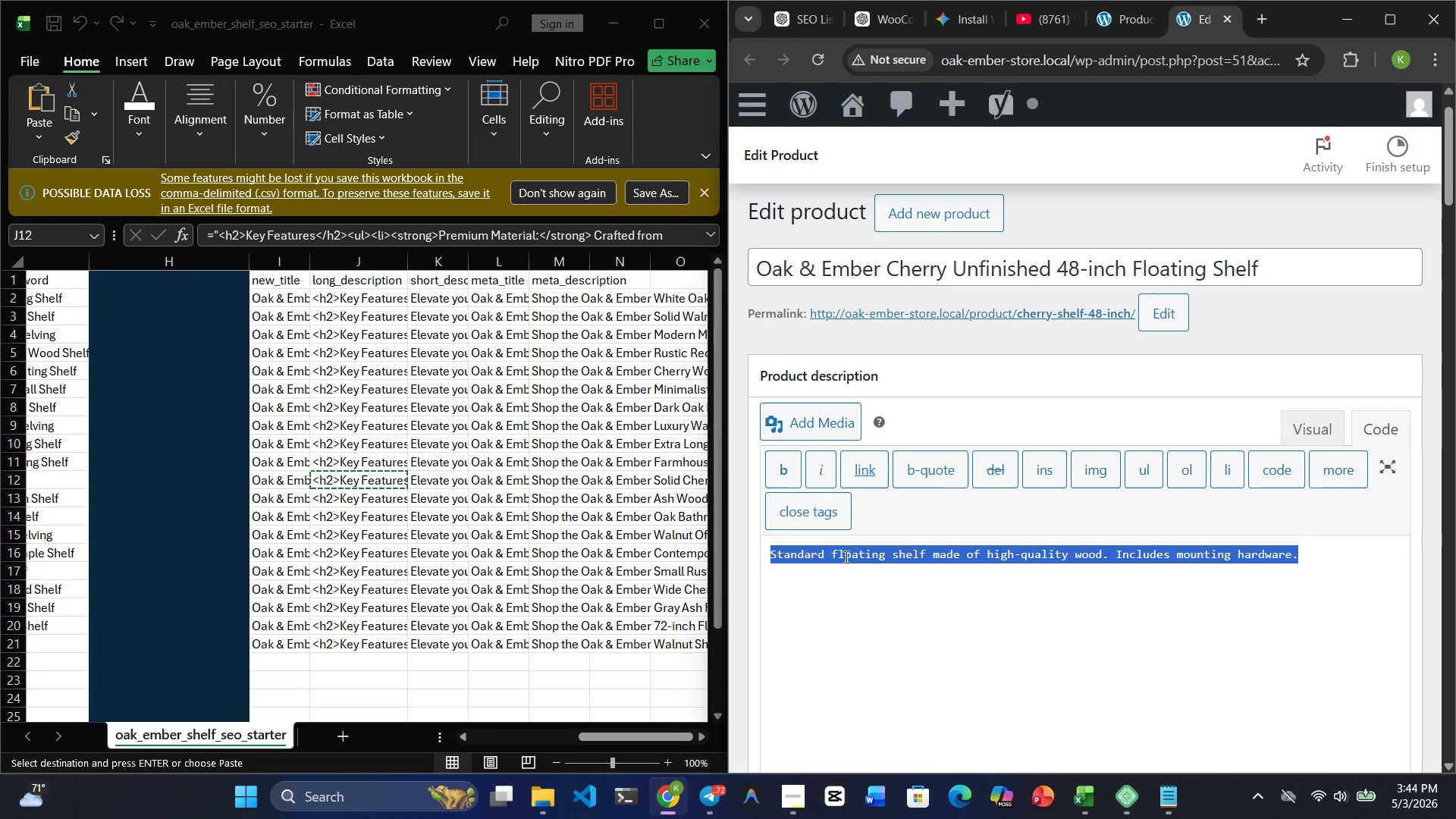 
key(Backspace)
 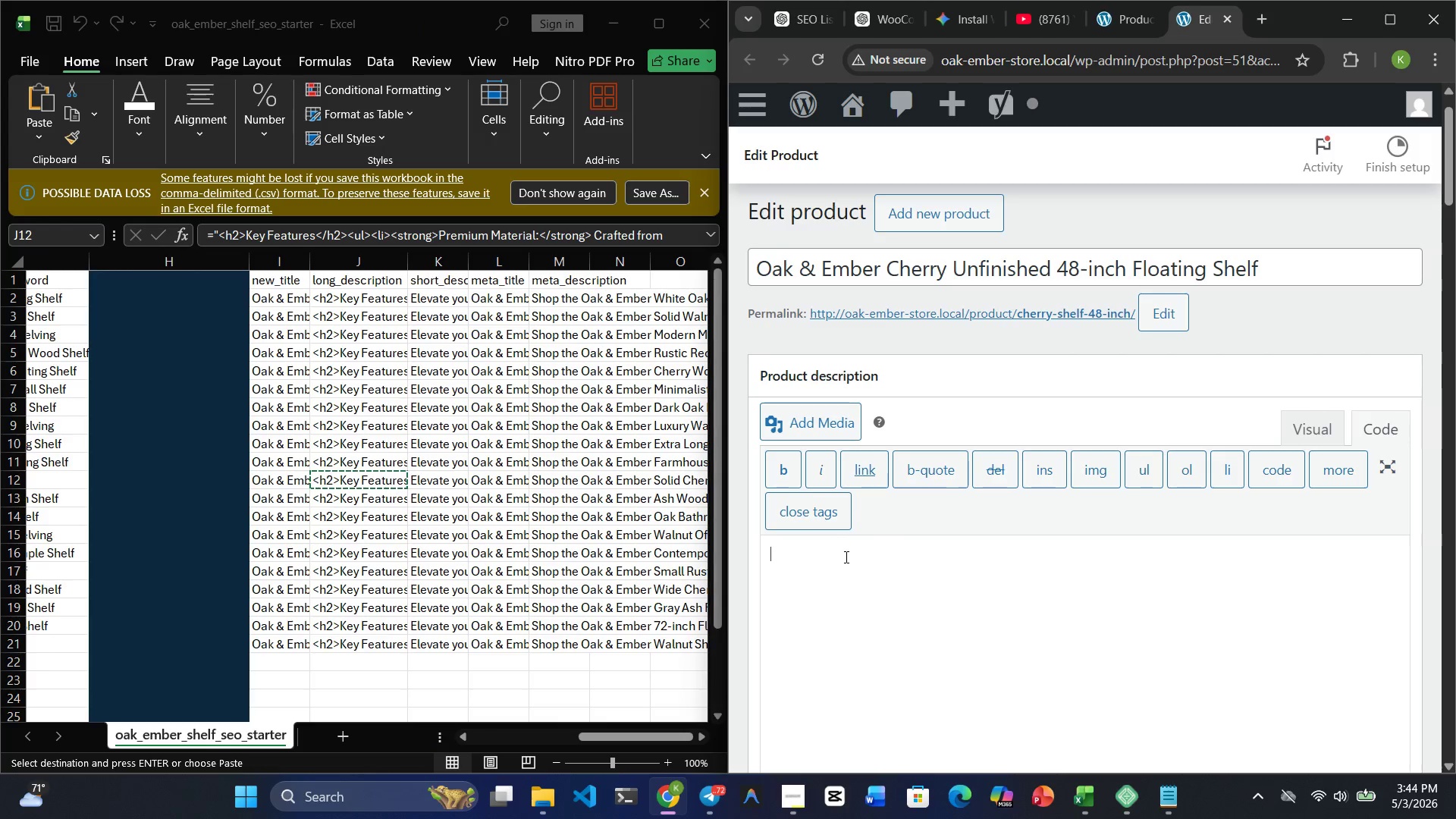 
key(Control+V)
 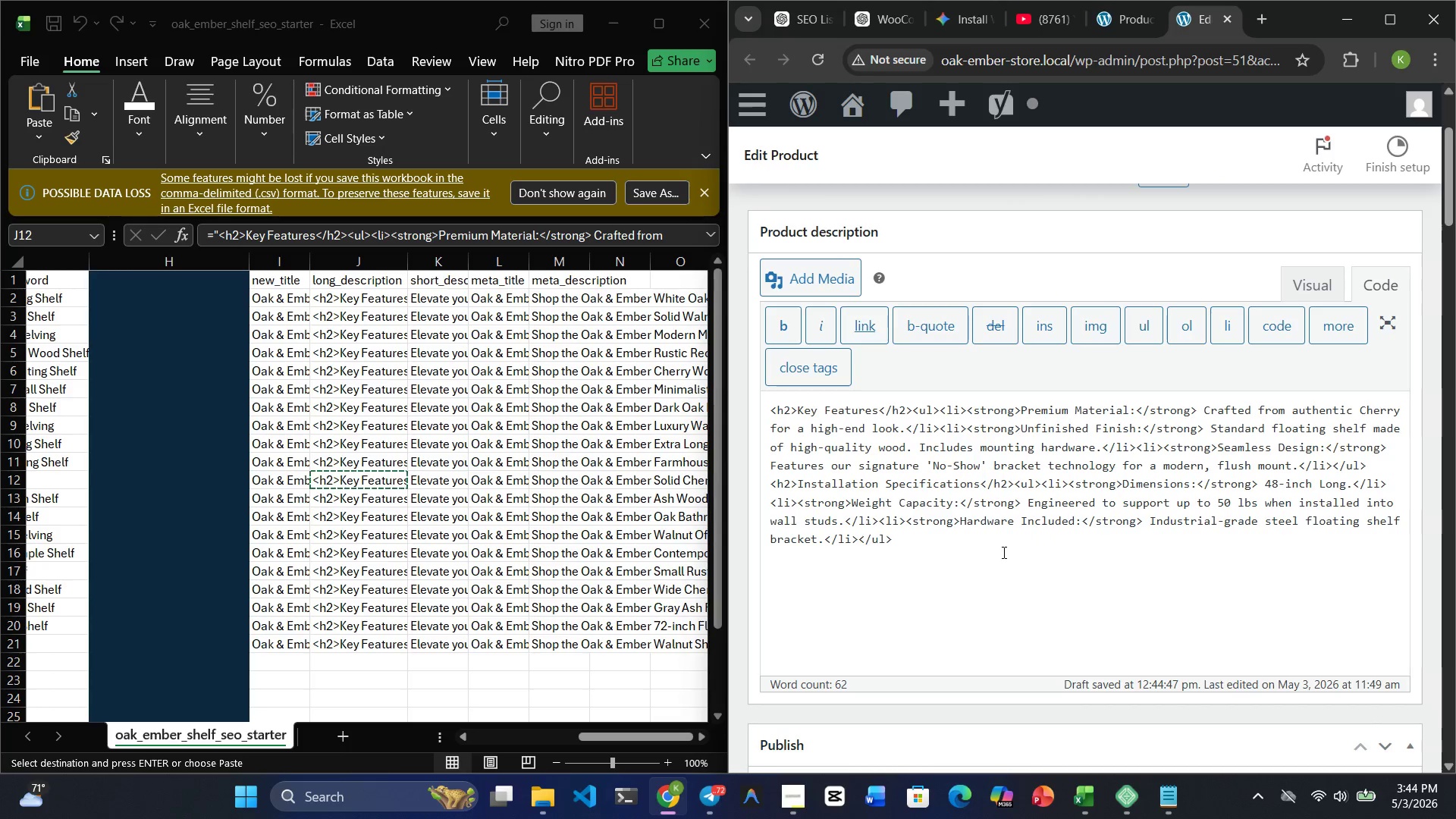 
wait(17.61)
 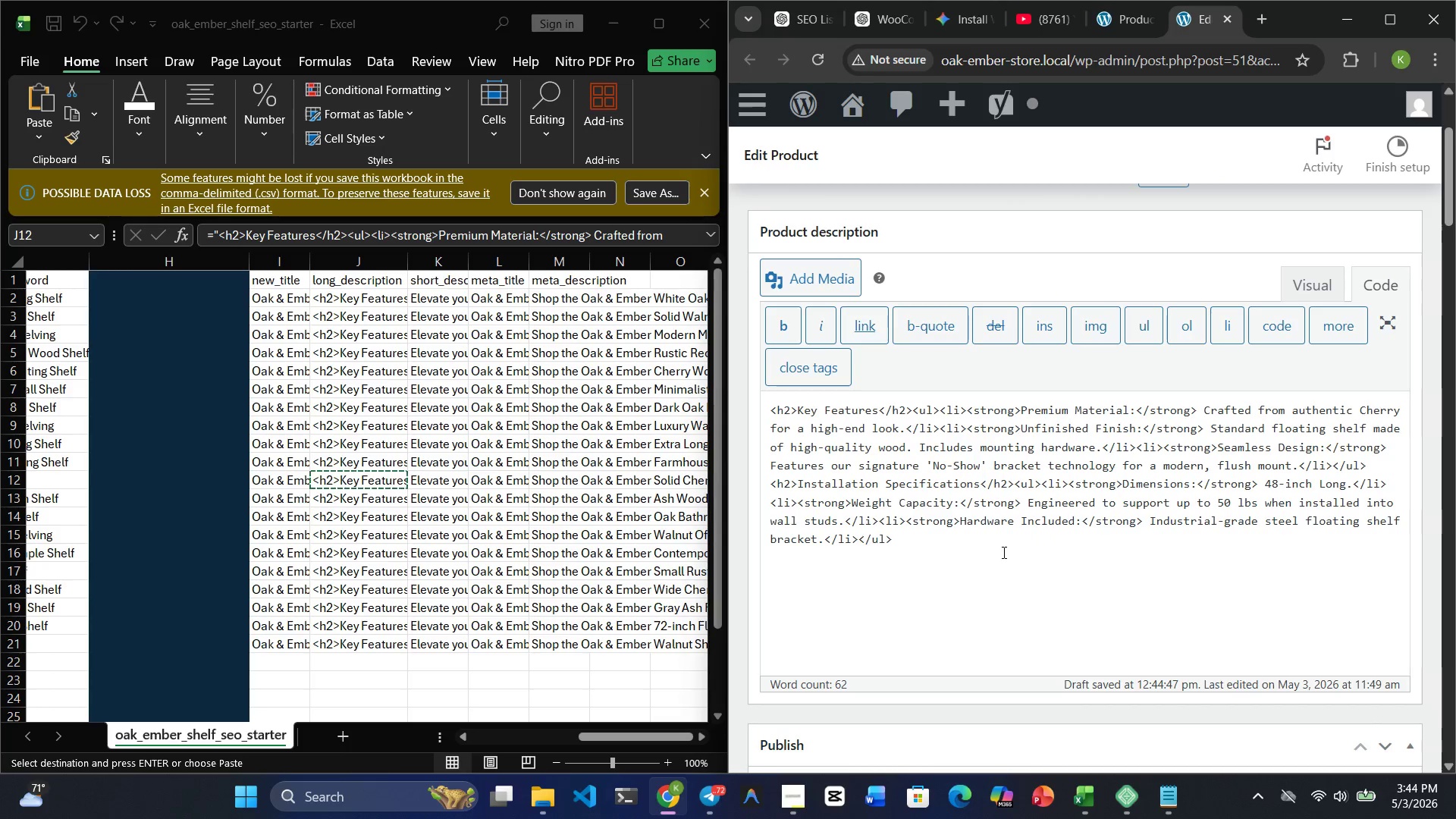 
double_click([445, 477])
 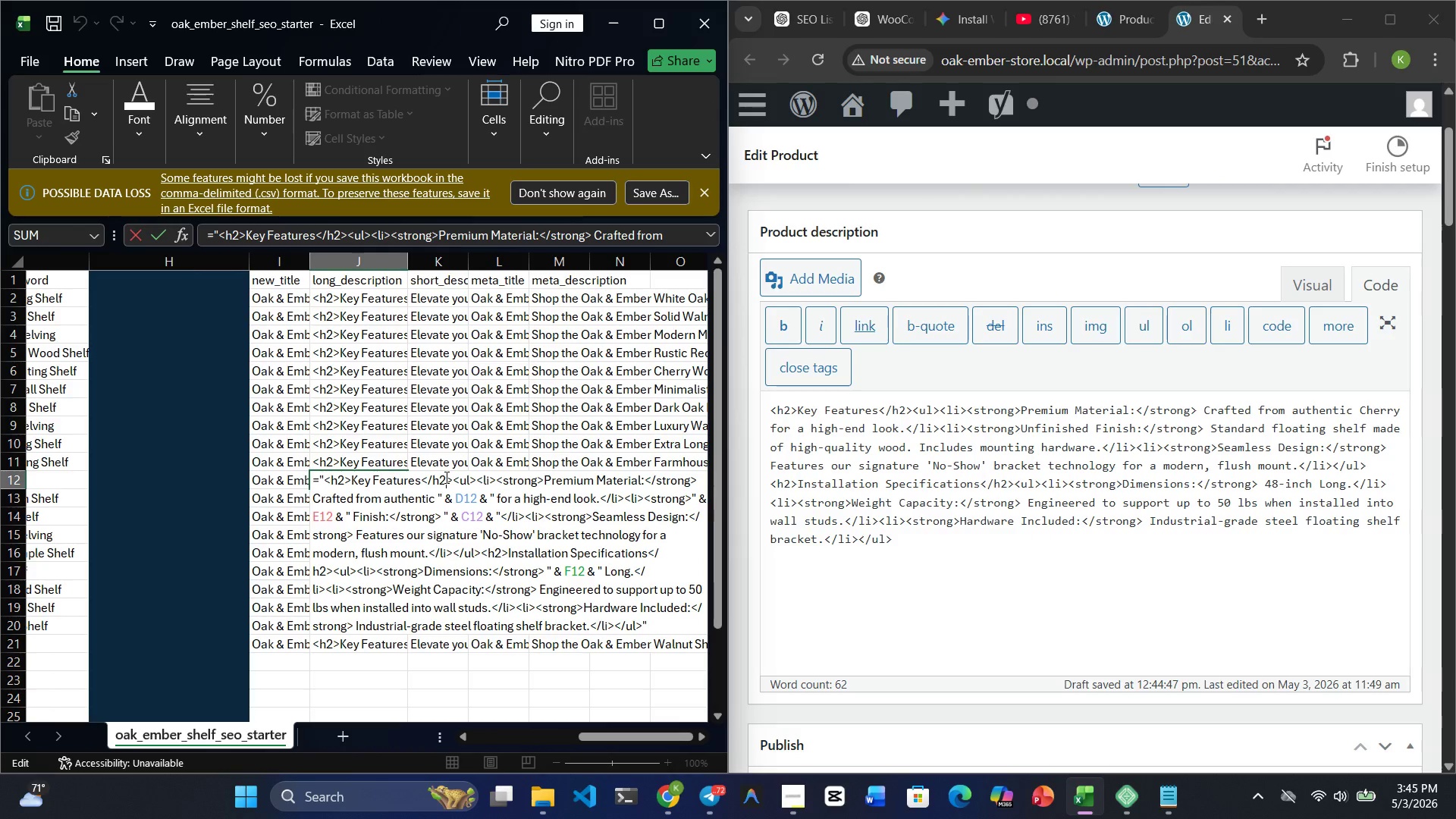 
key(Enter)
 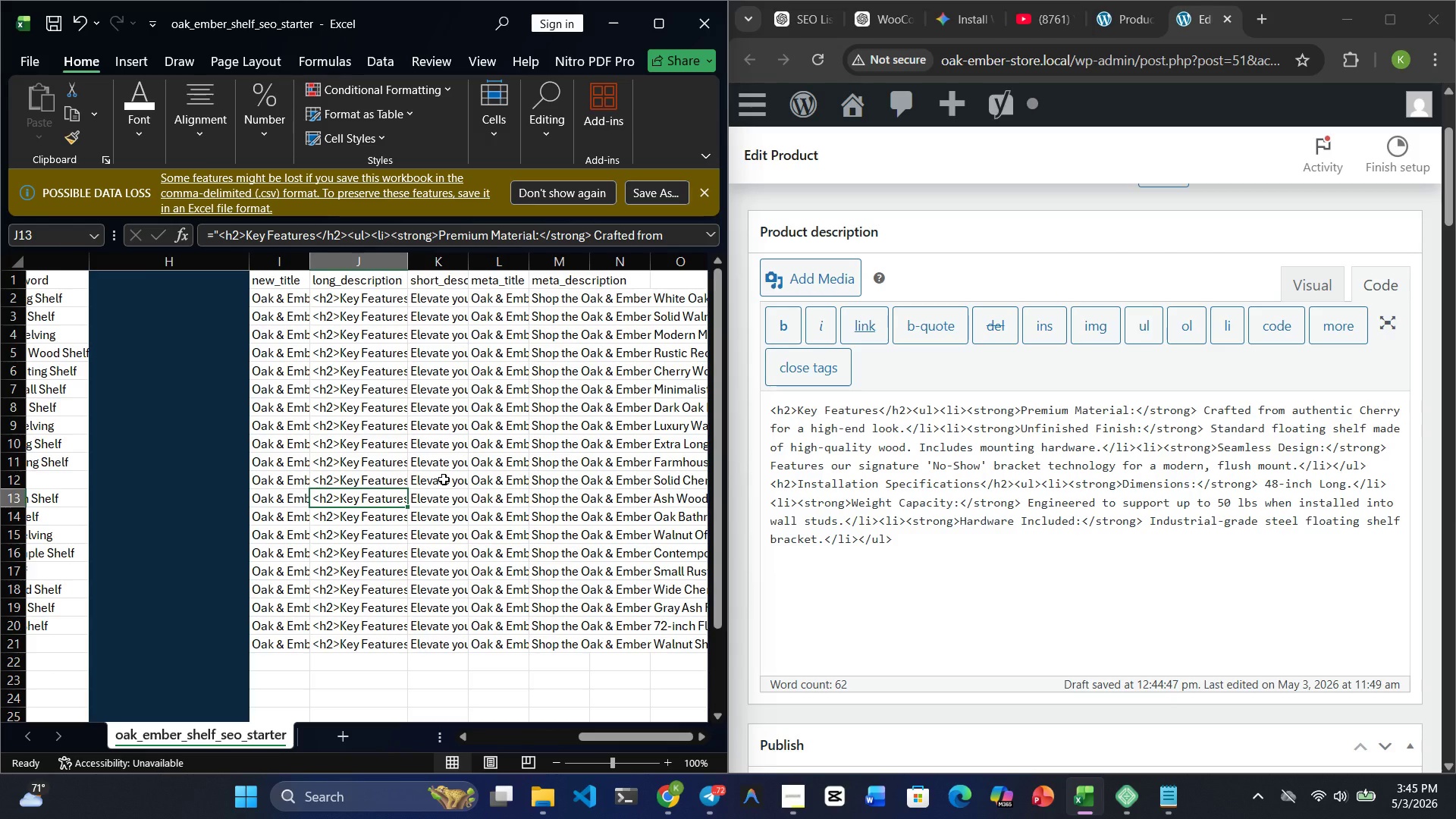 
wait(8.02)
 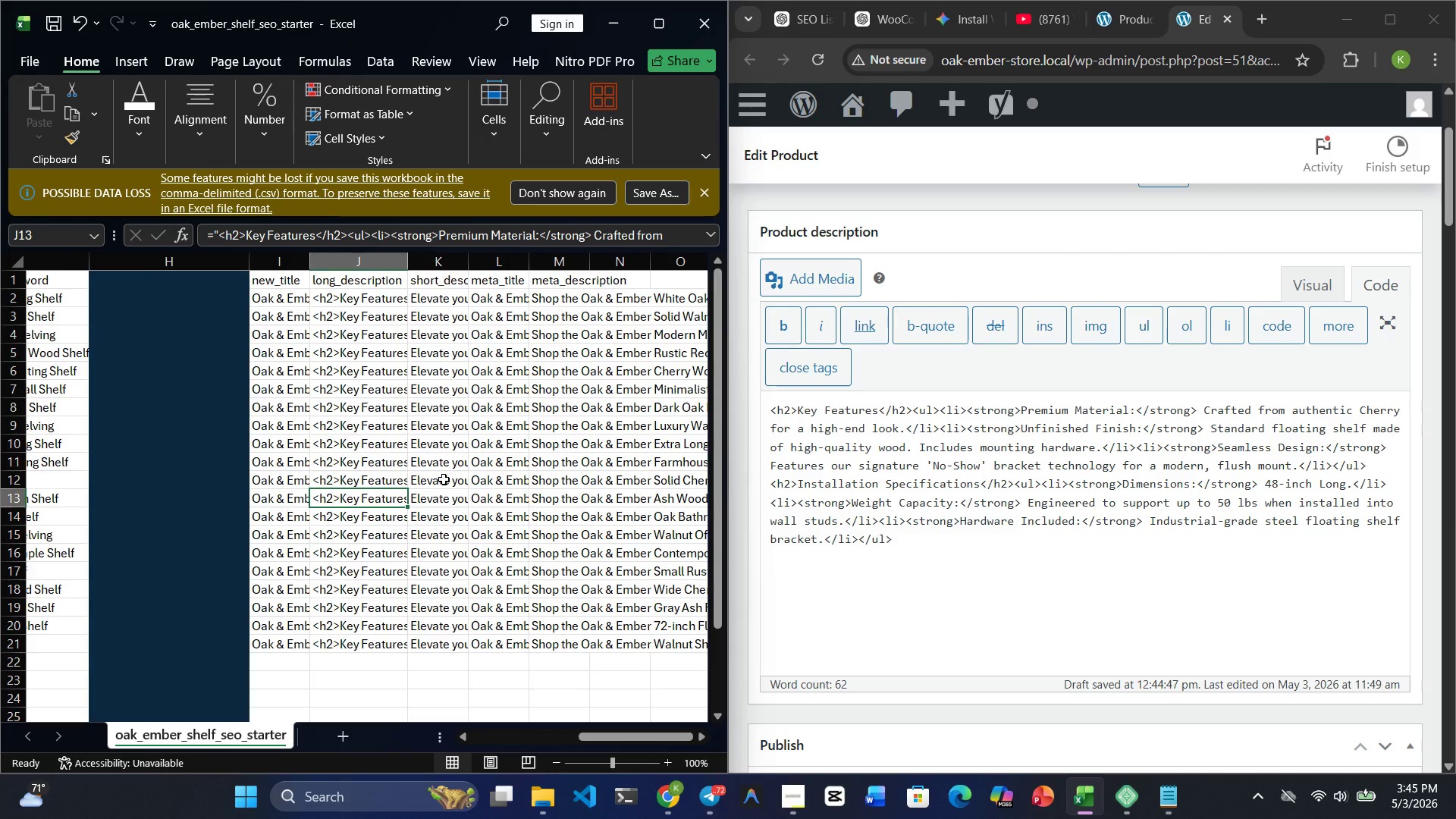 
left_click([1125, 18])
 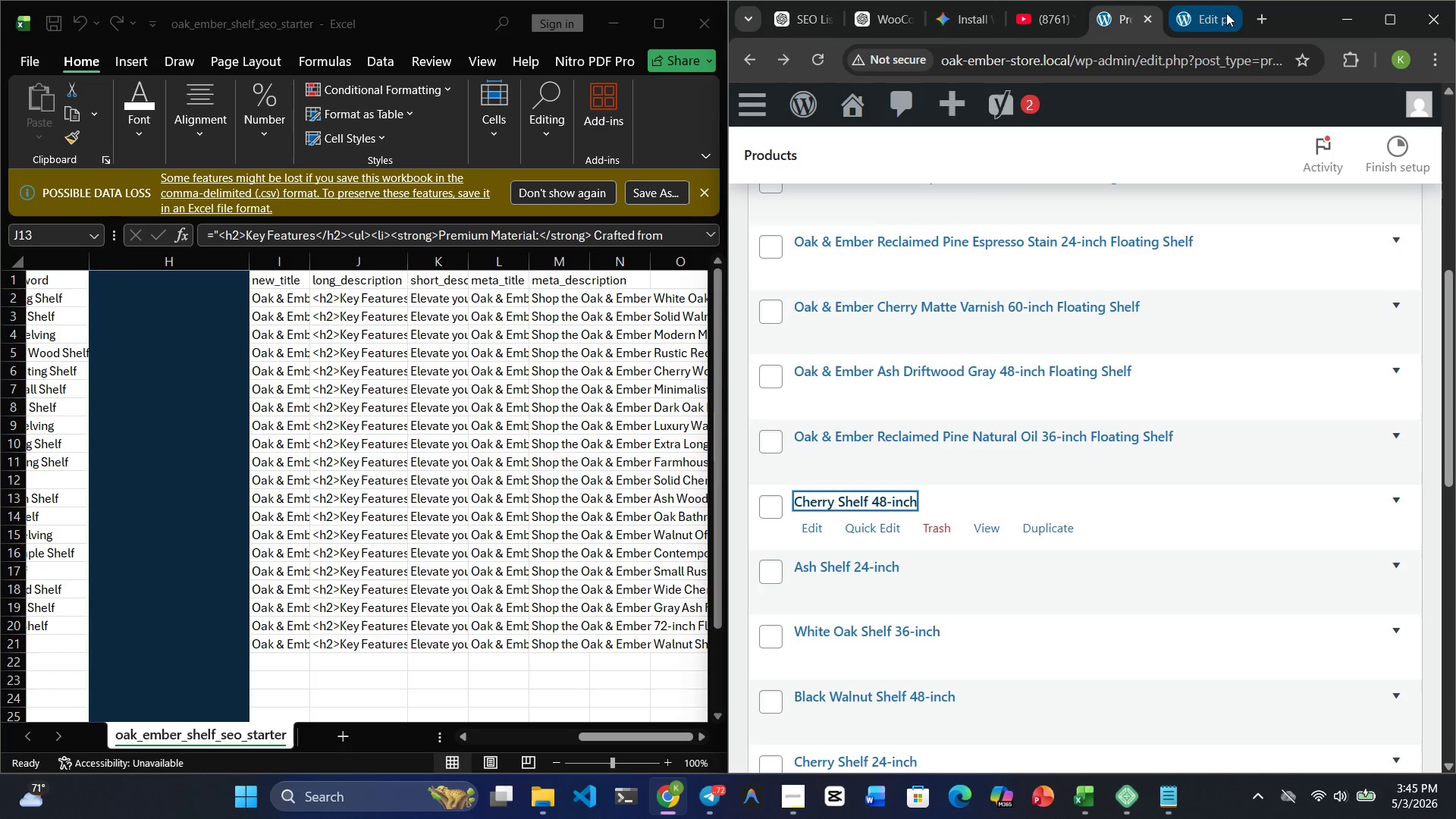 
left_click([1221, 13])
 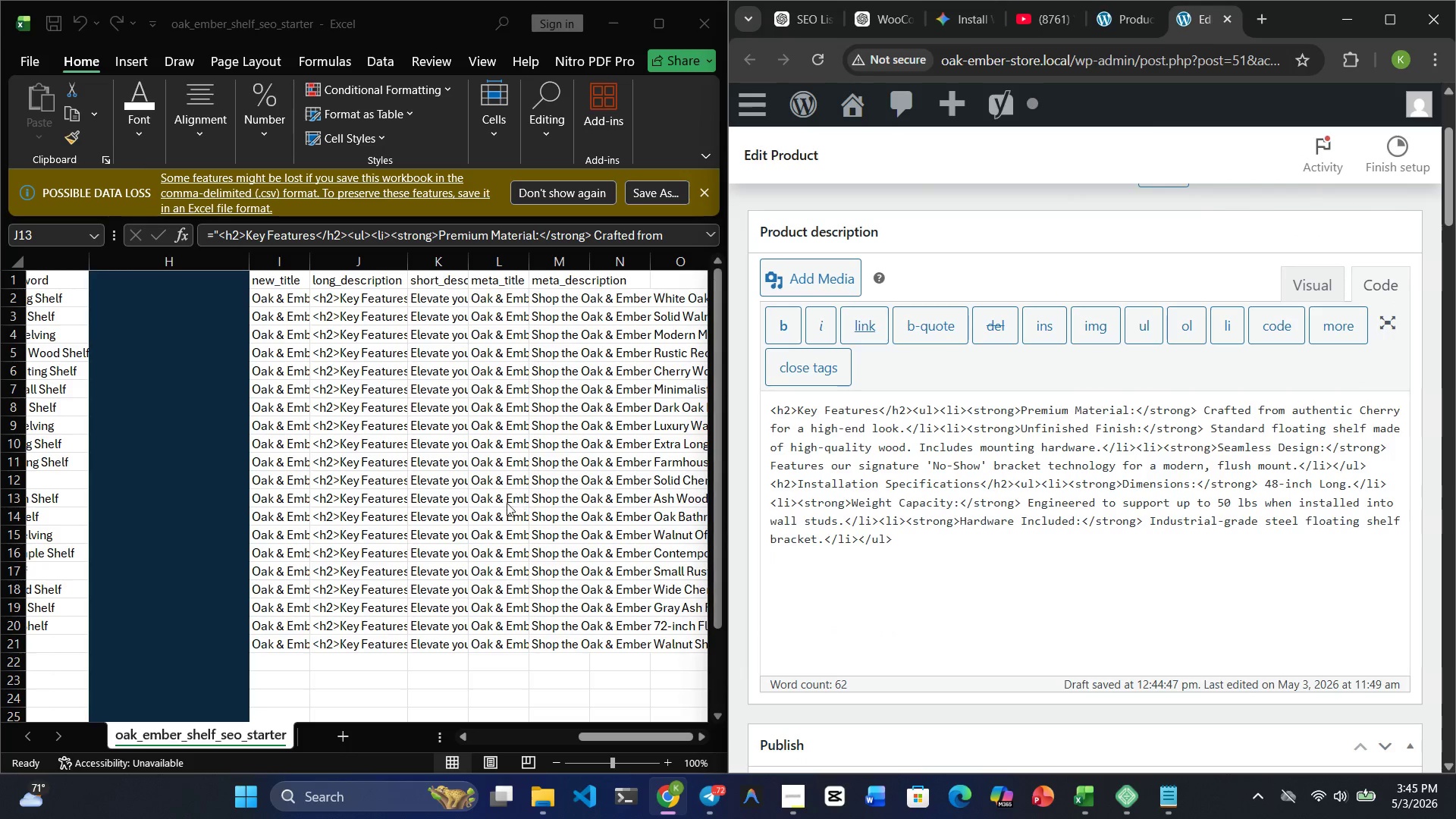 
mouse_move([466, 534])
 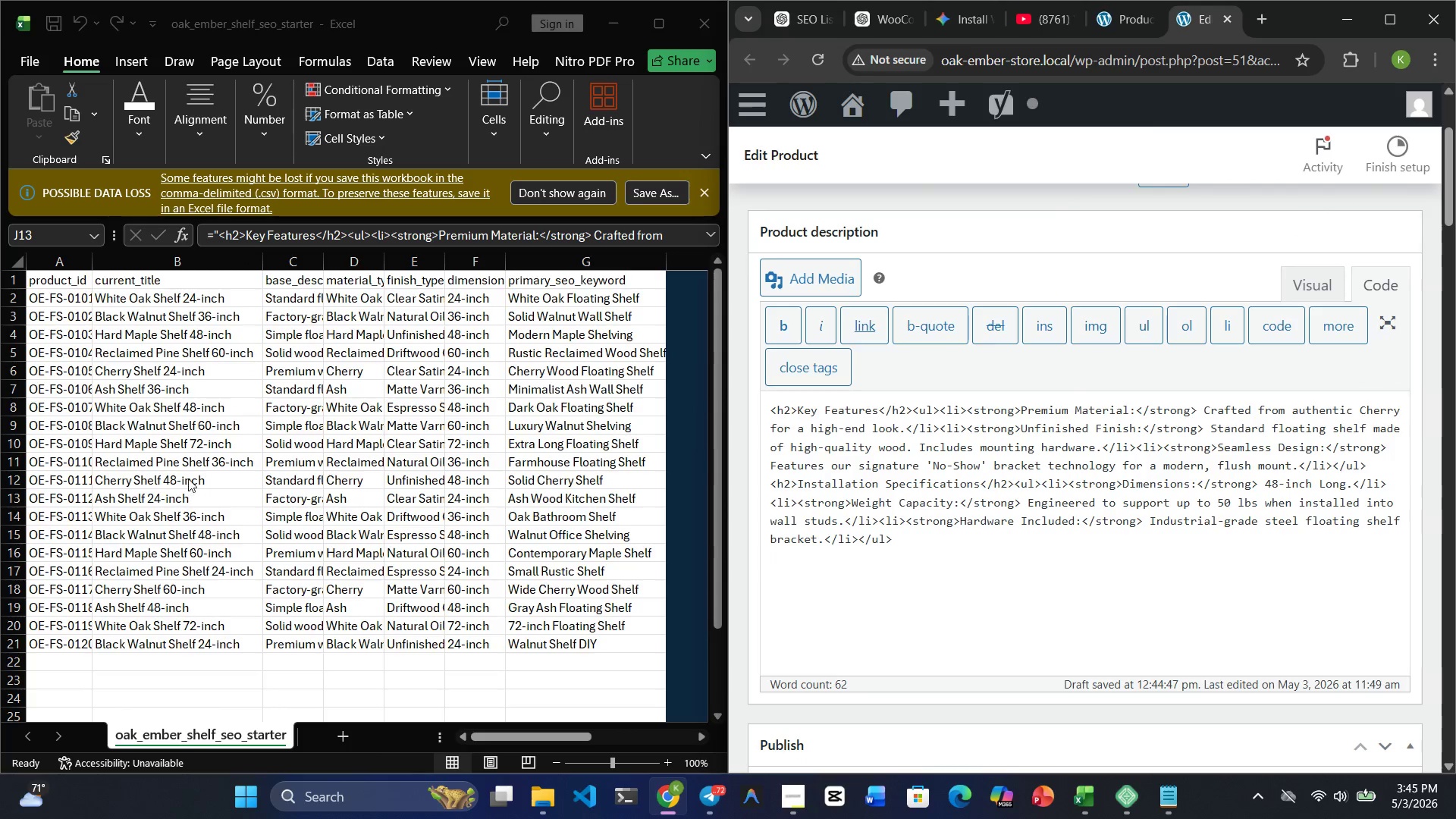 
left_click([188, 478])
 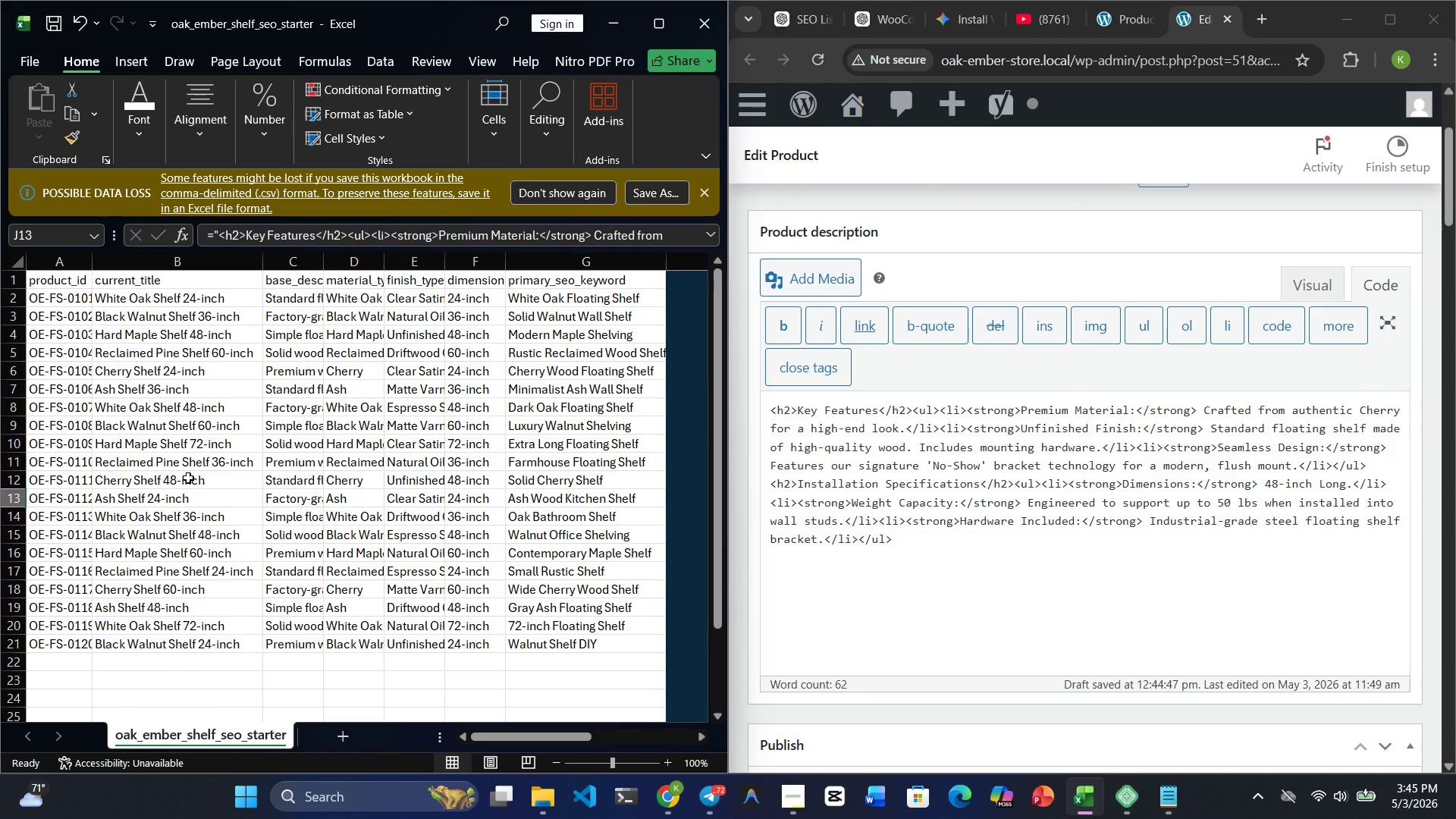 
left_click([188, 478])
 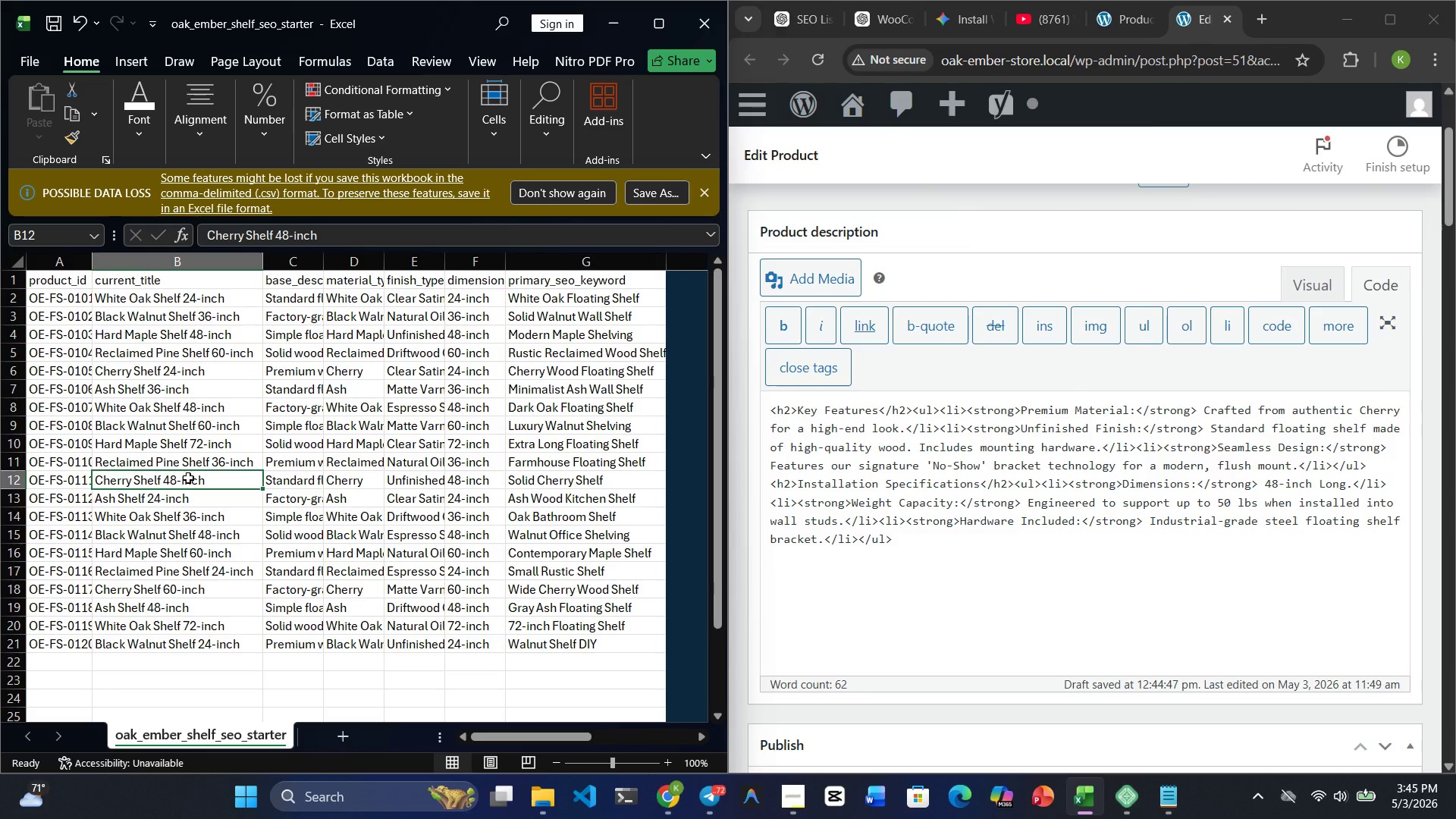 
key(ArrowRight)
 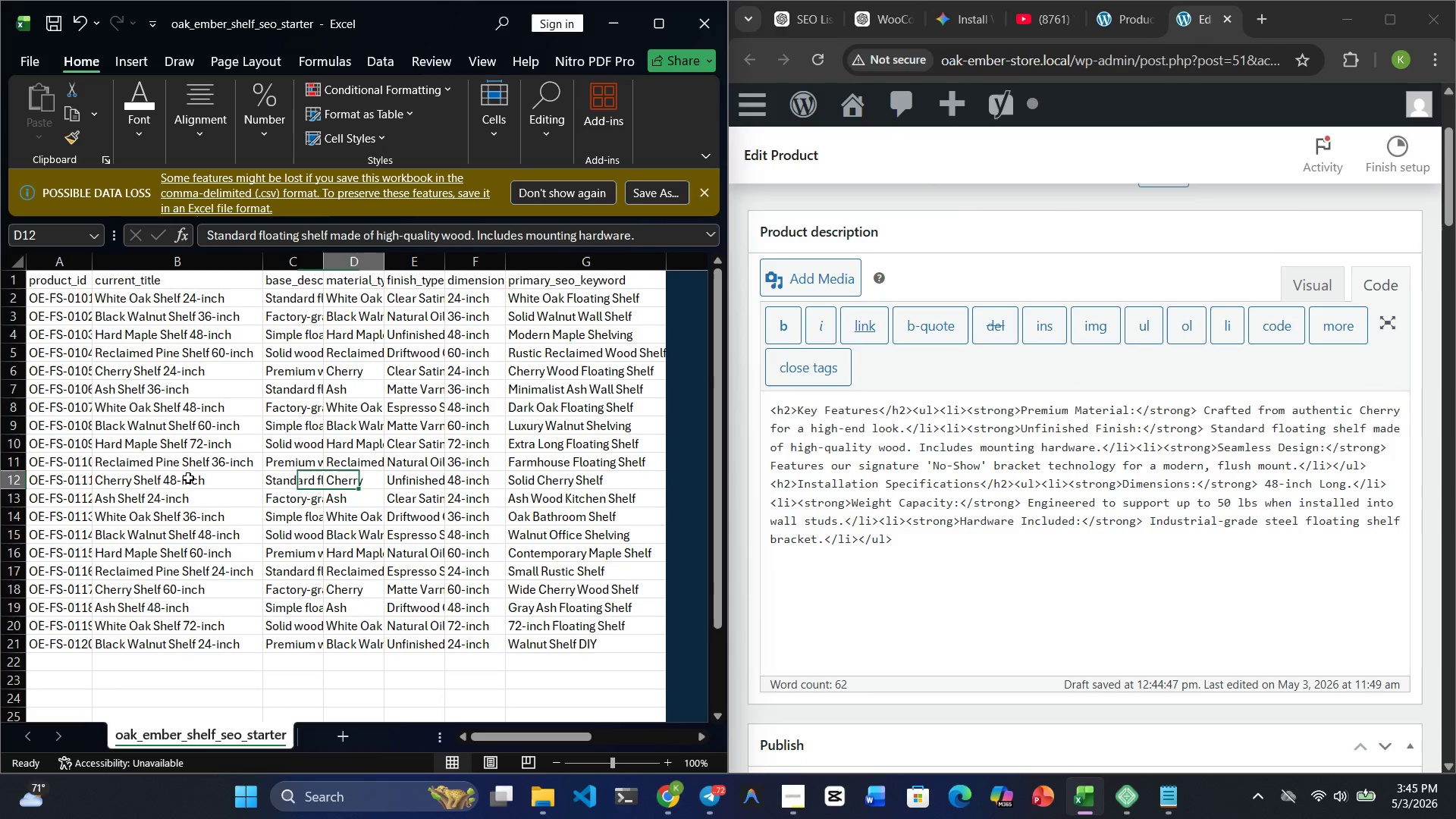 
key(ArrowRight)
 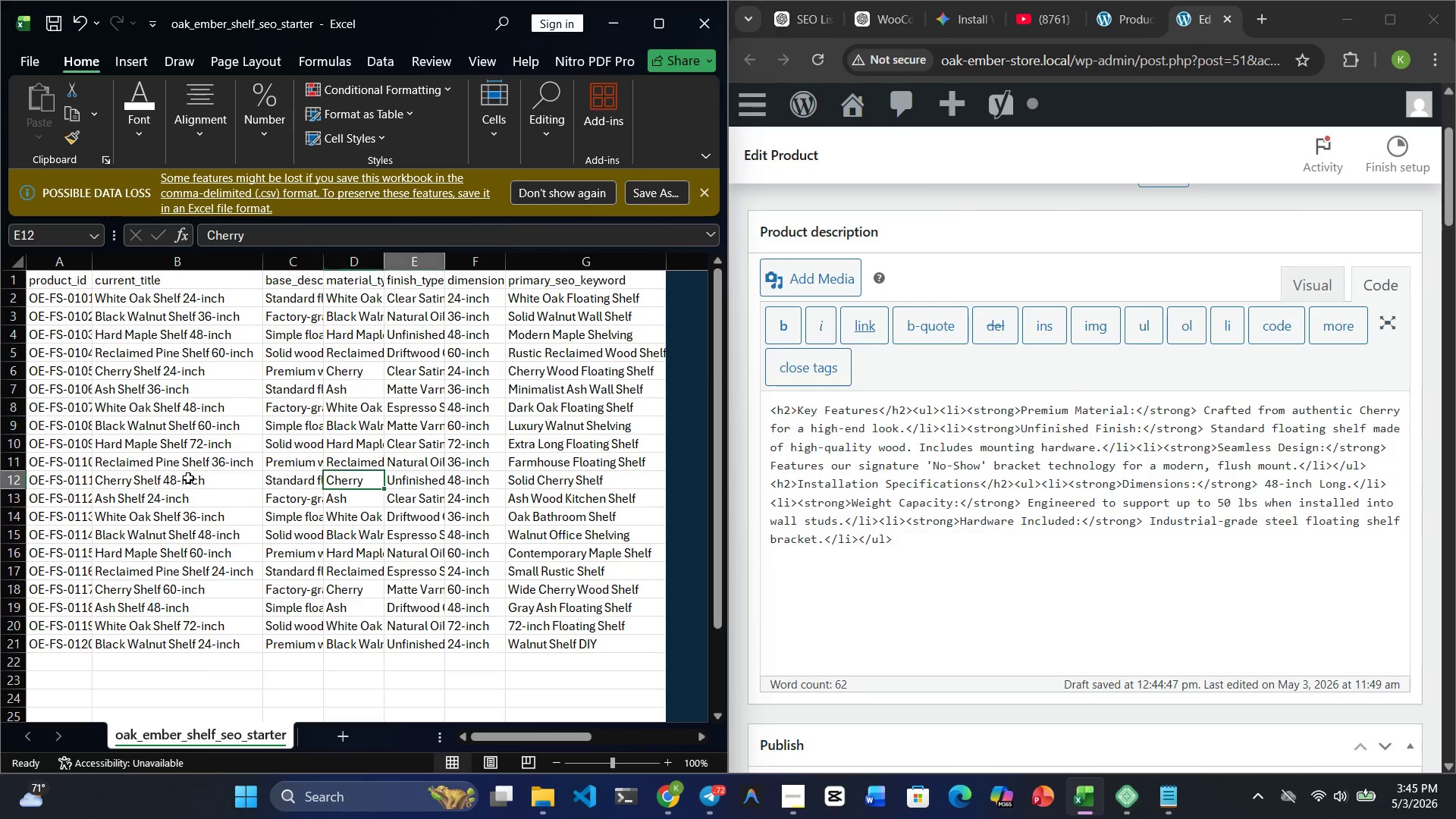 
key(ArrowRight)
 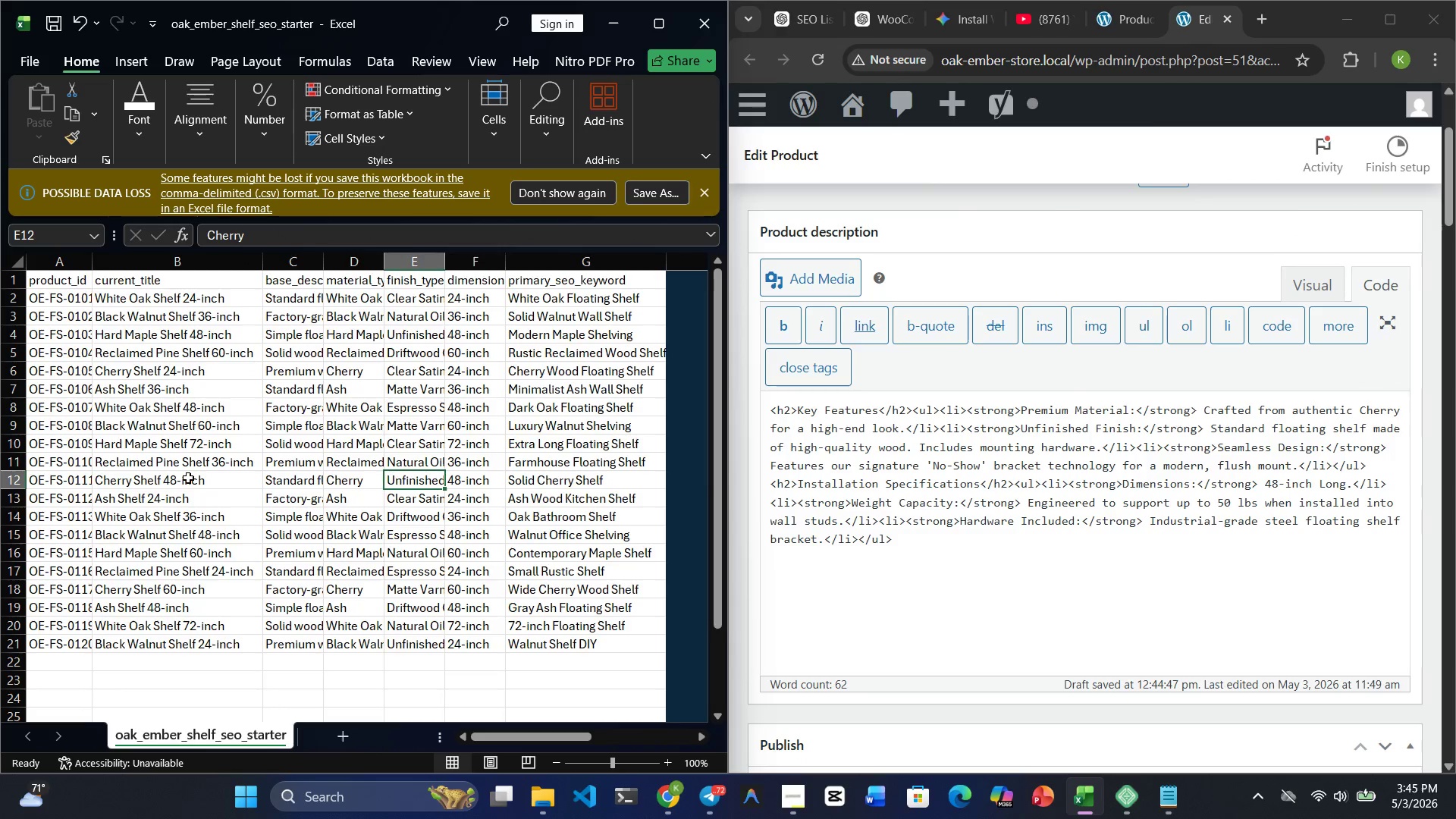 
key(ArrowRight)
 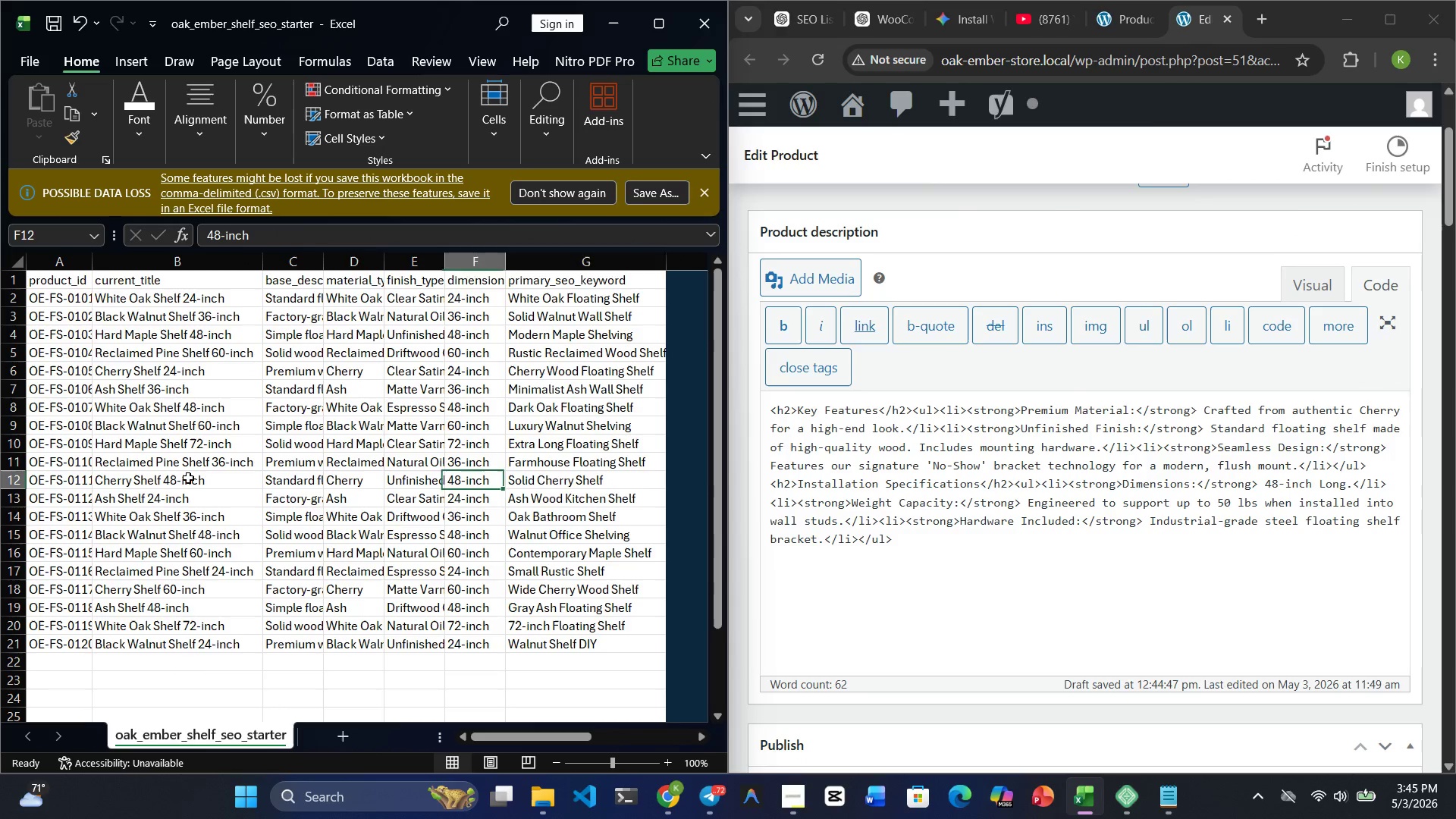 
key(ArrowRight)
 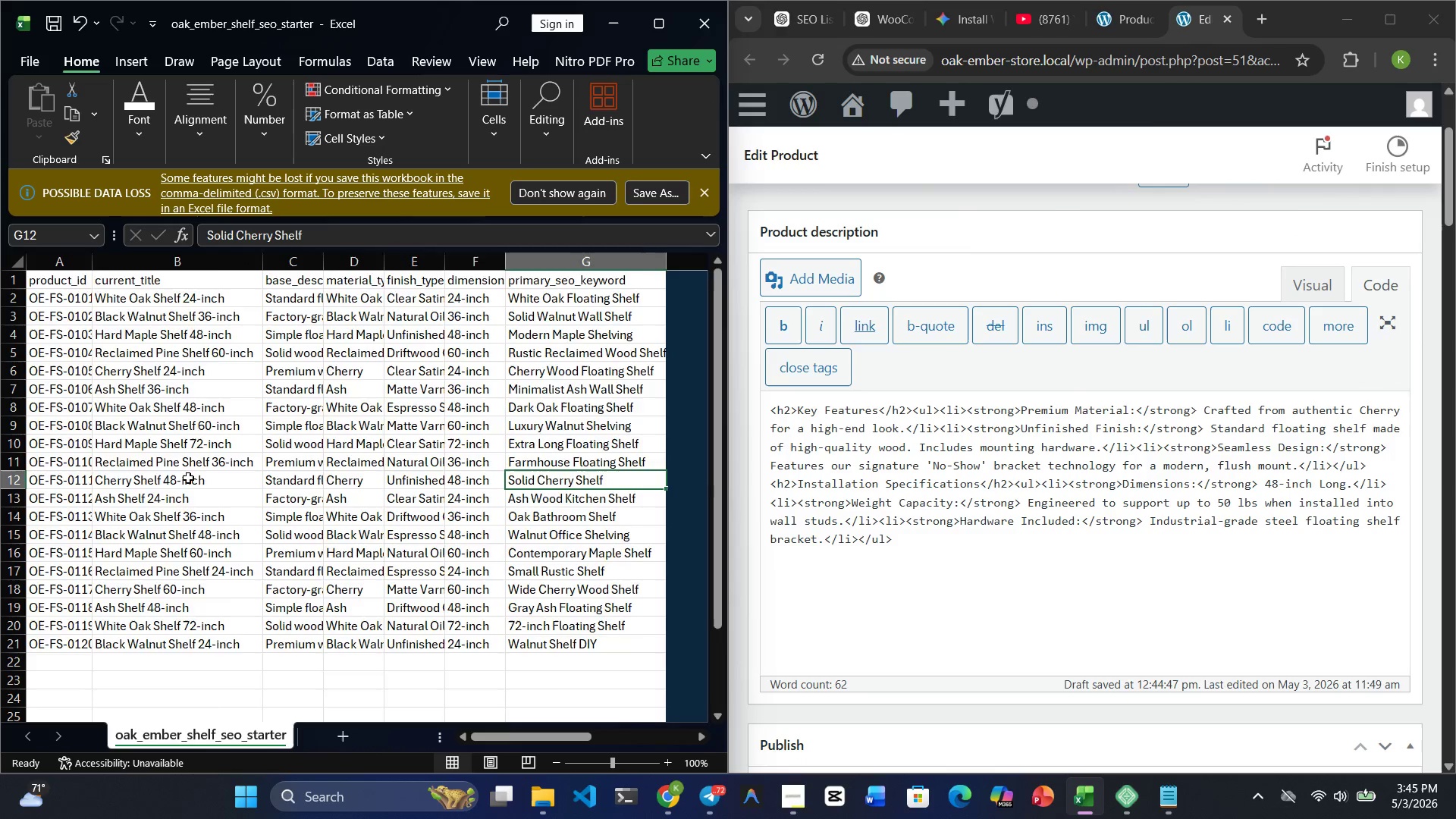 
key(ArrowRight)
 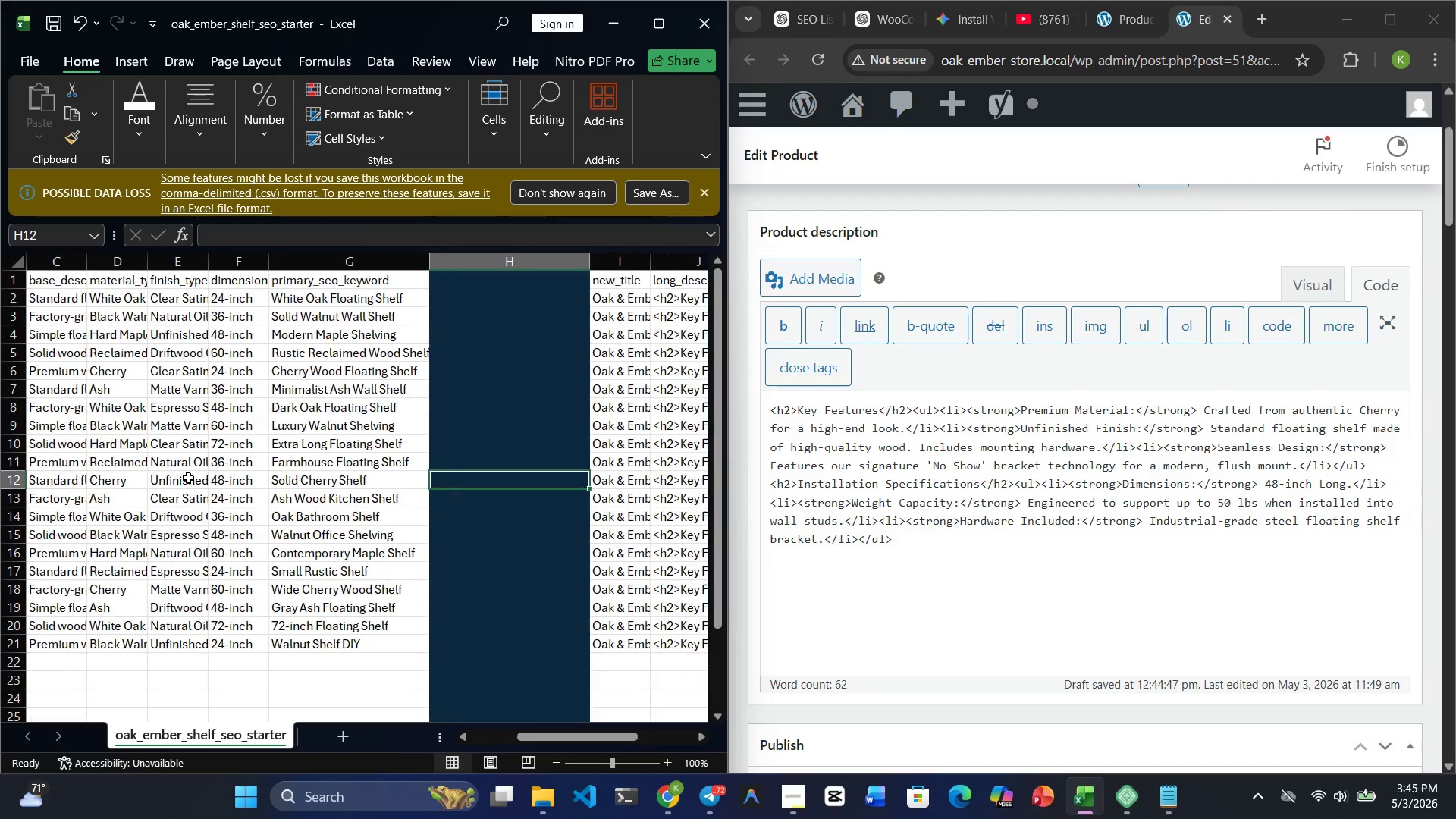 
key(ArrowRight)
 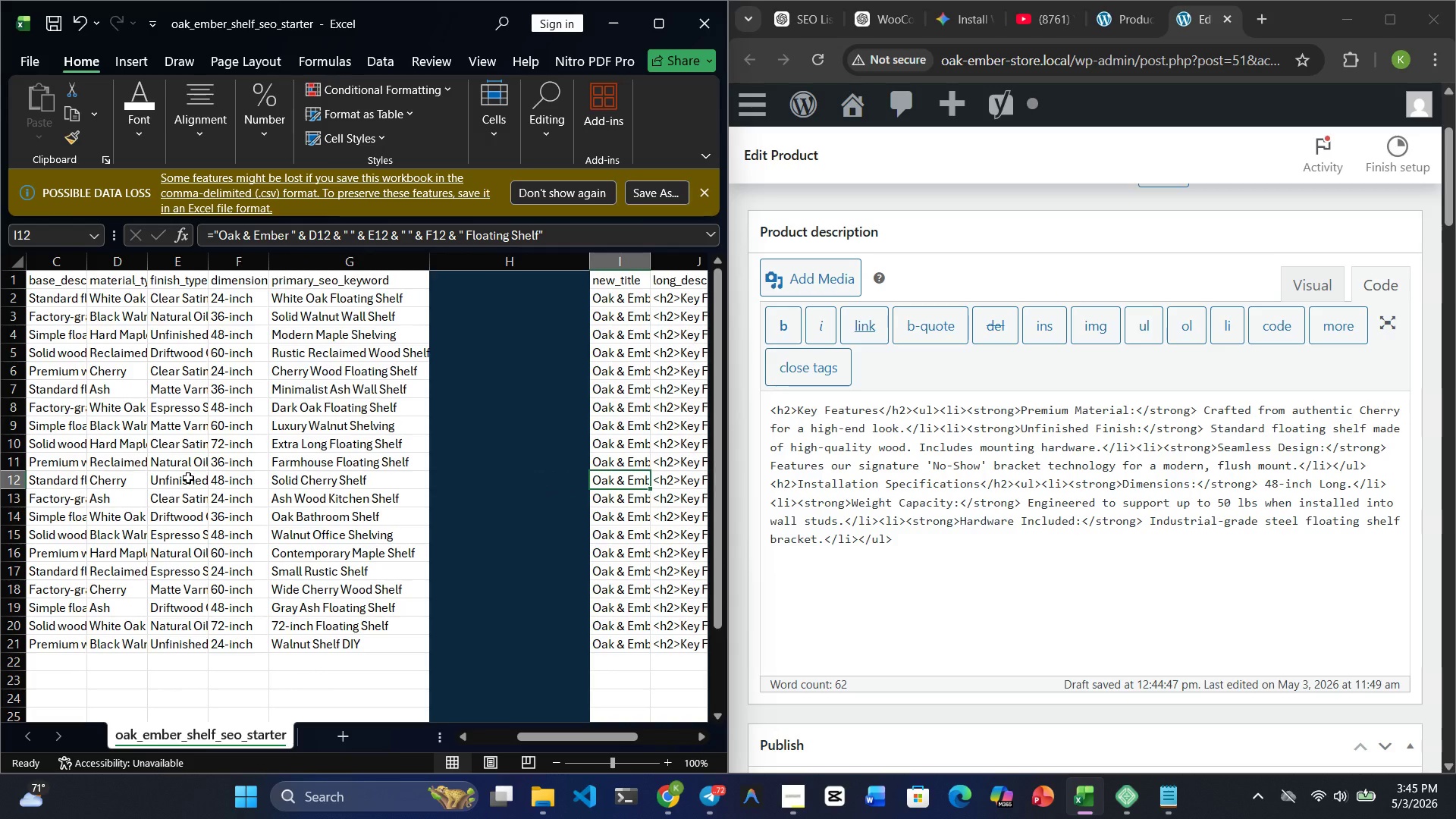 
key(ArrowRight)
 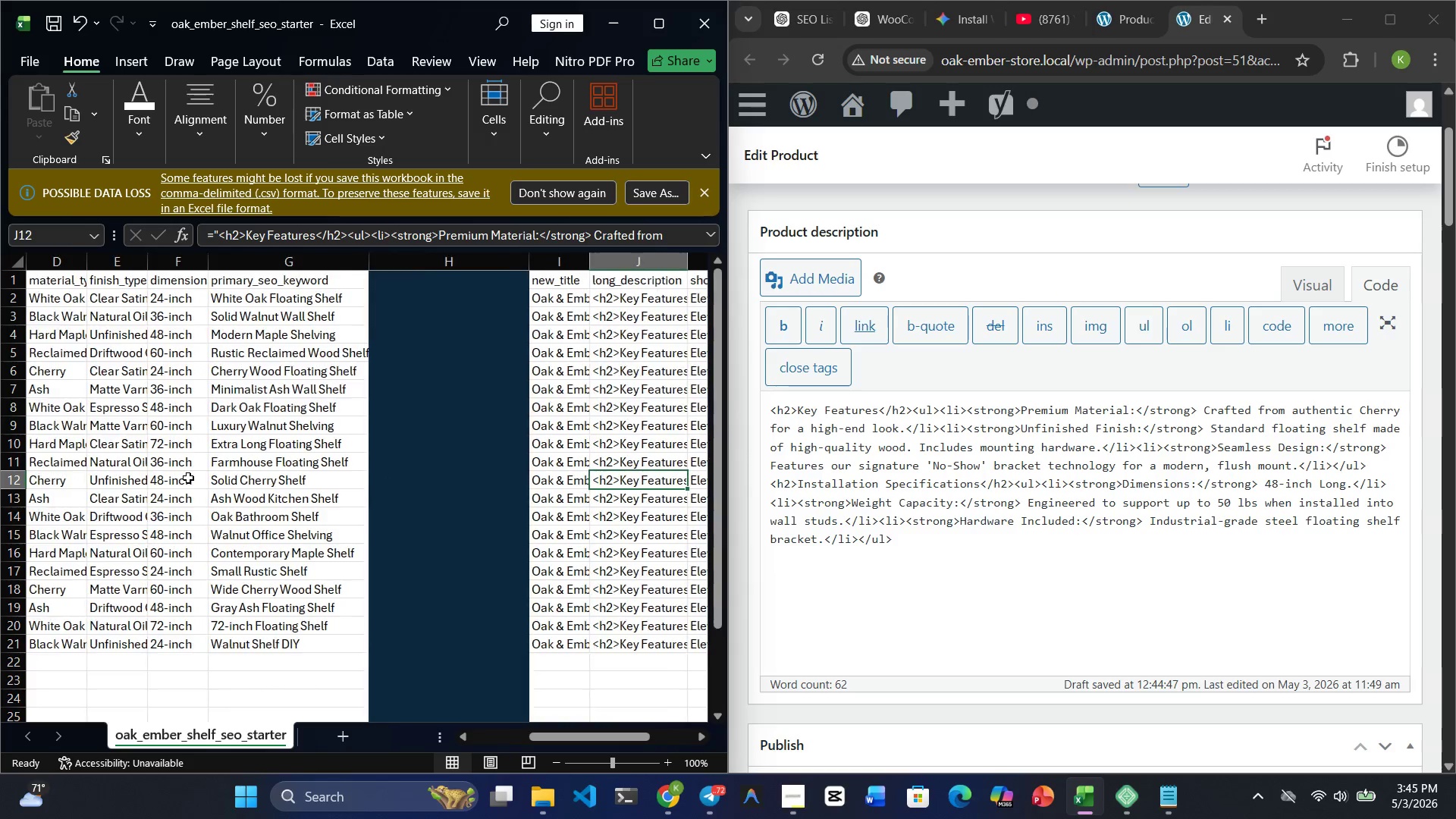 
key(ArrowRight)
 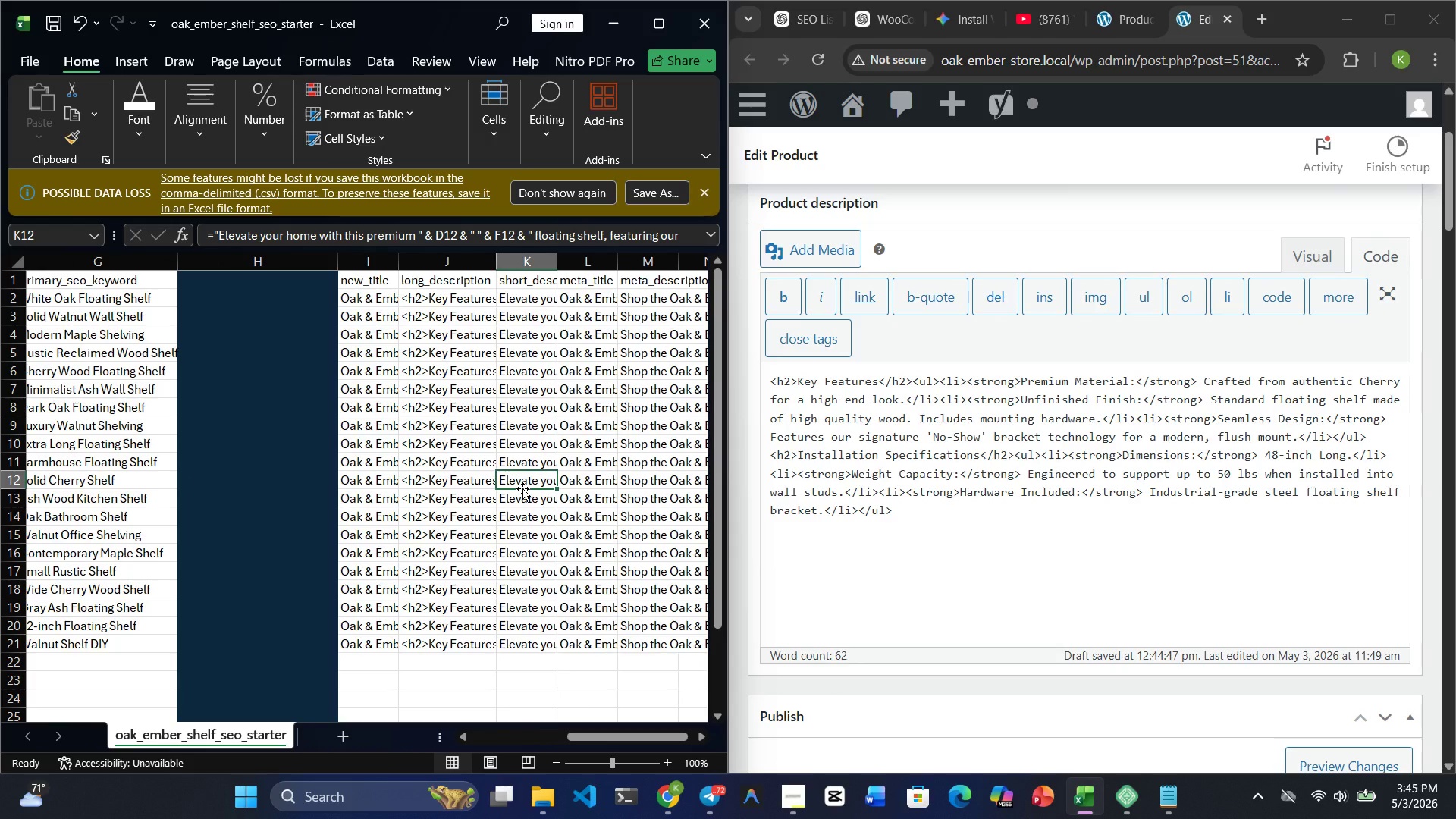 
wait(8.58)
 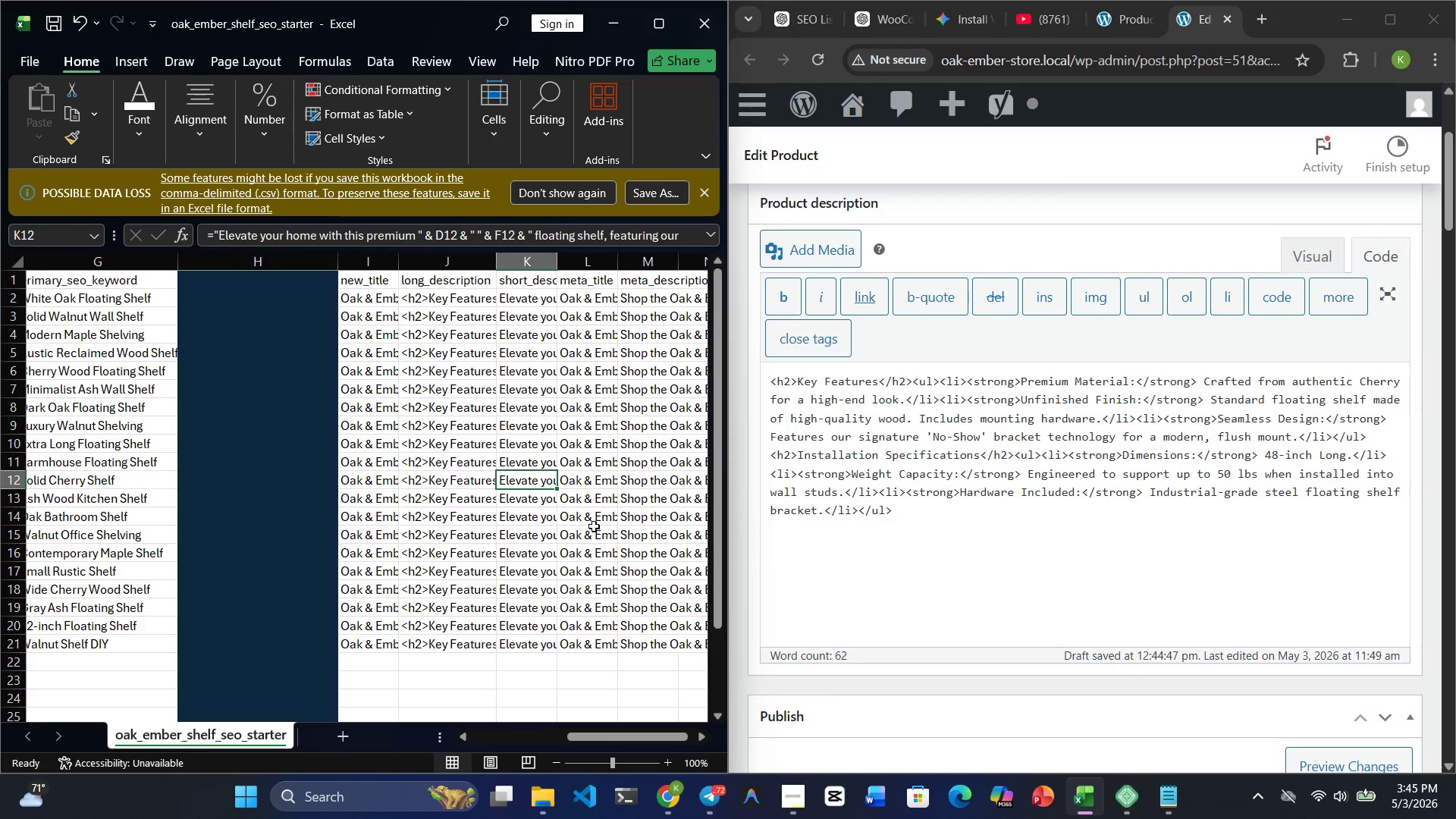 
key(Control+C)
 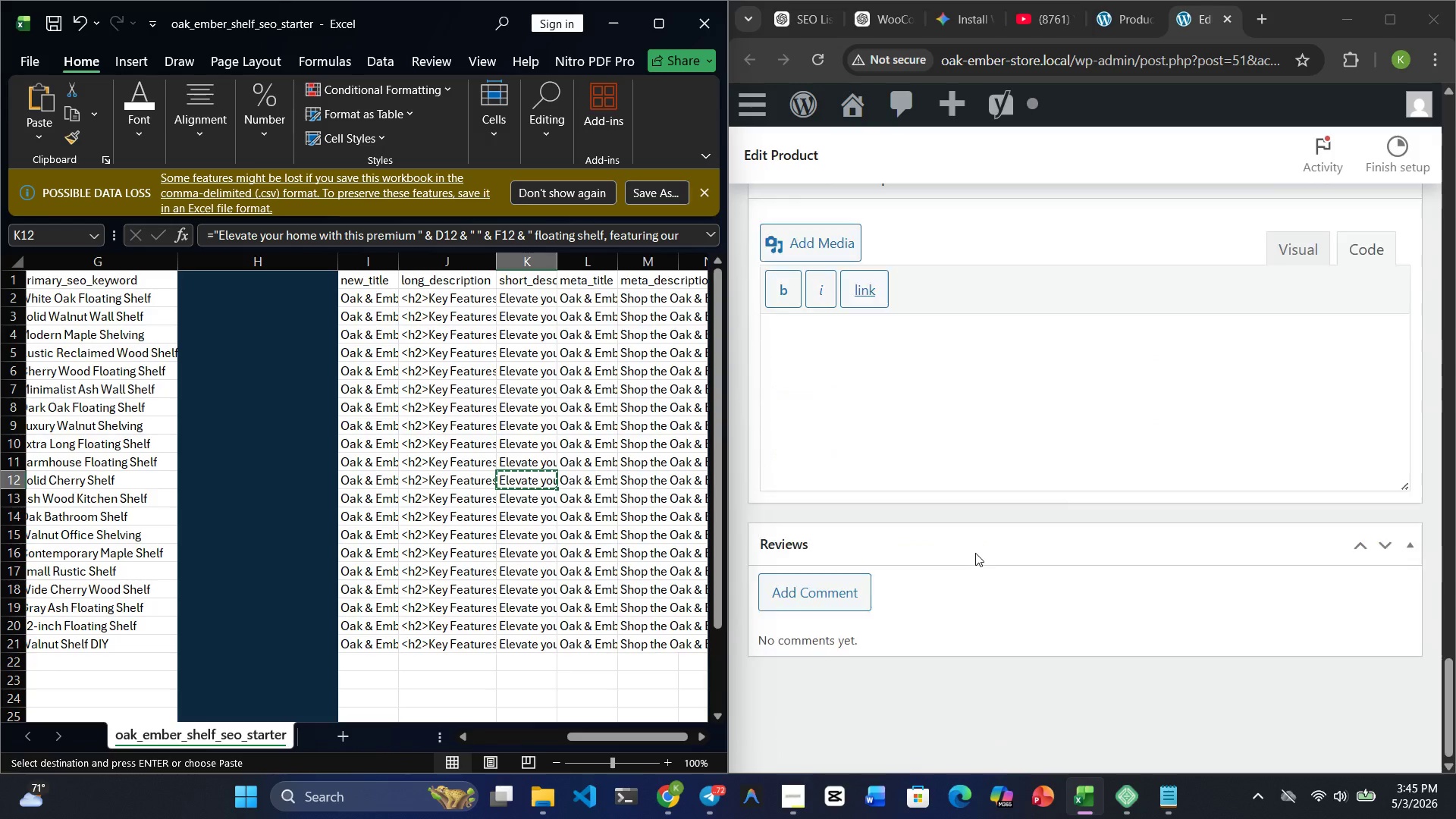 
left_click([906, 451])
 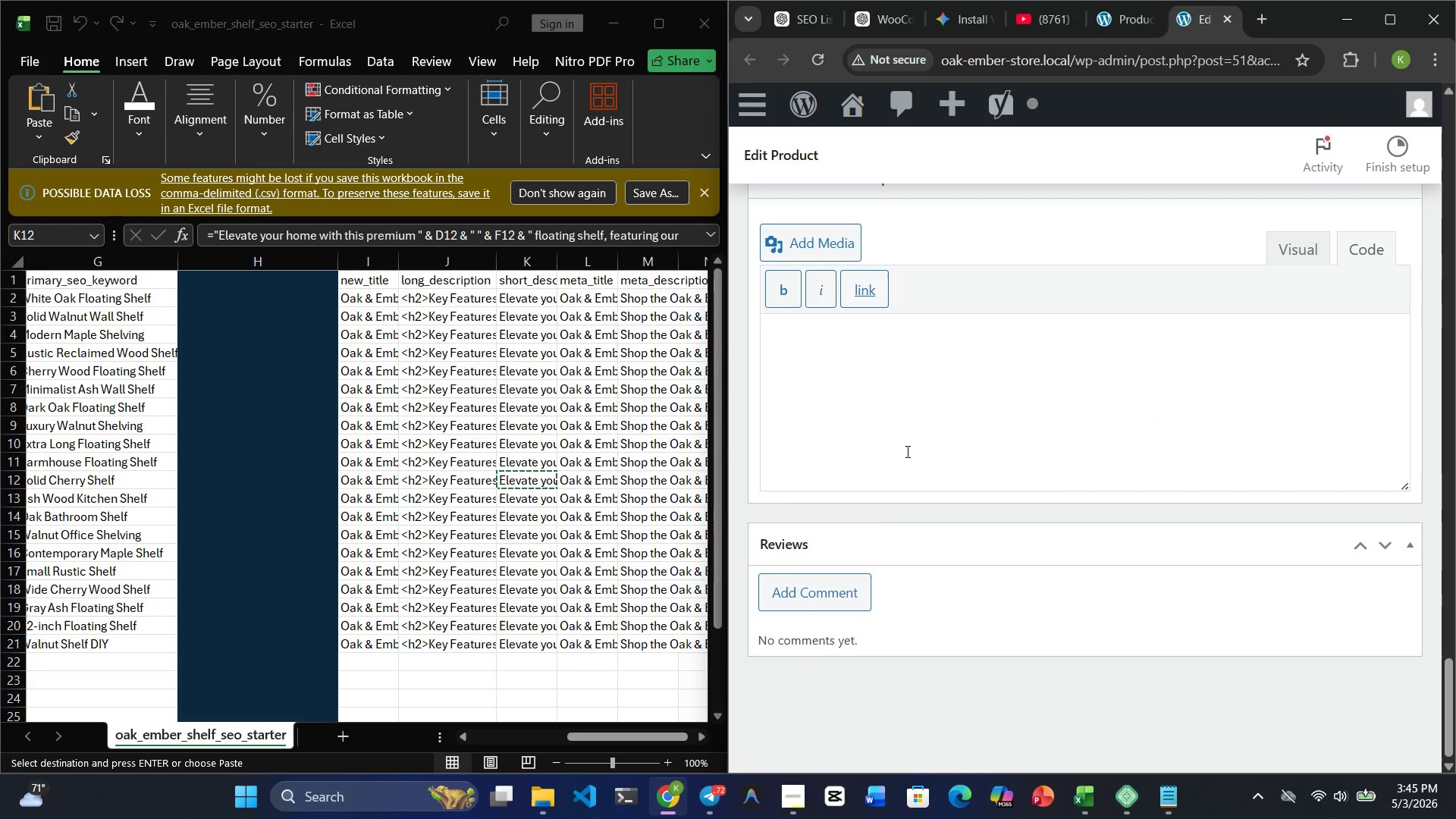 
key(Control+V)
 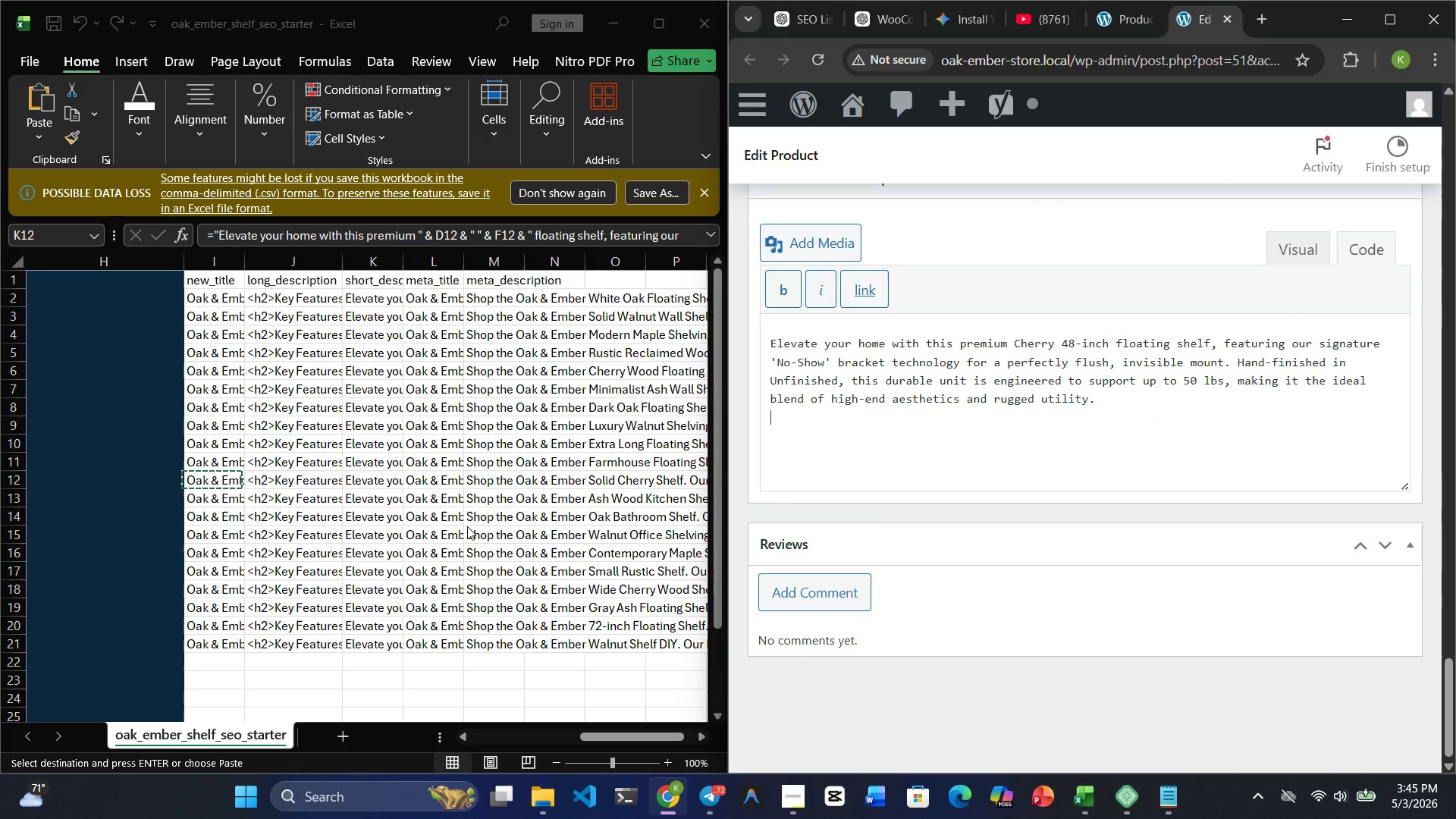 
left_click([441, 481])
 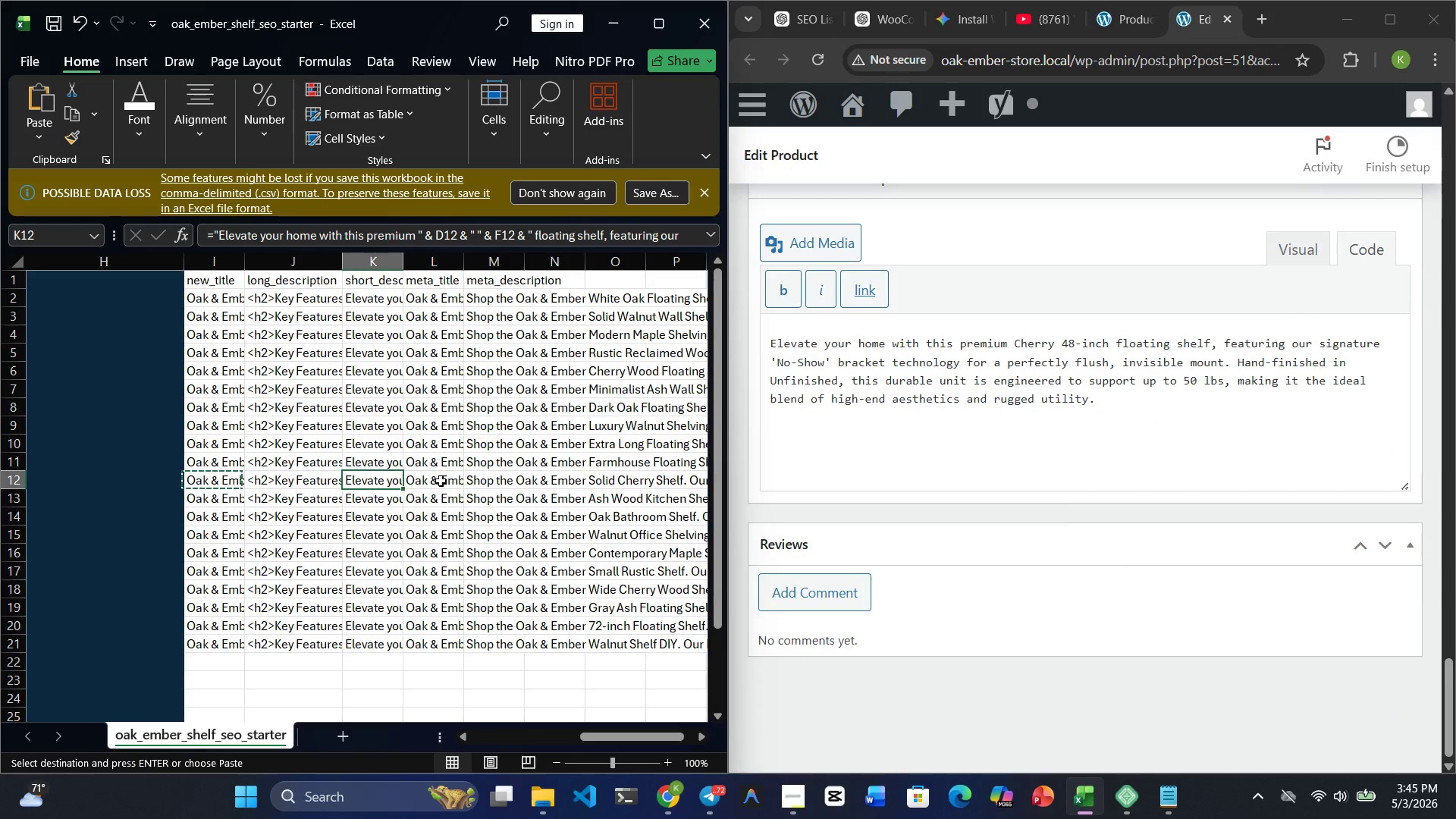 
left_click([441, 481])
 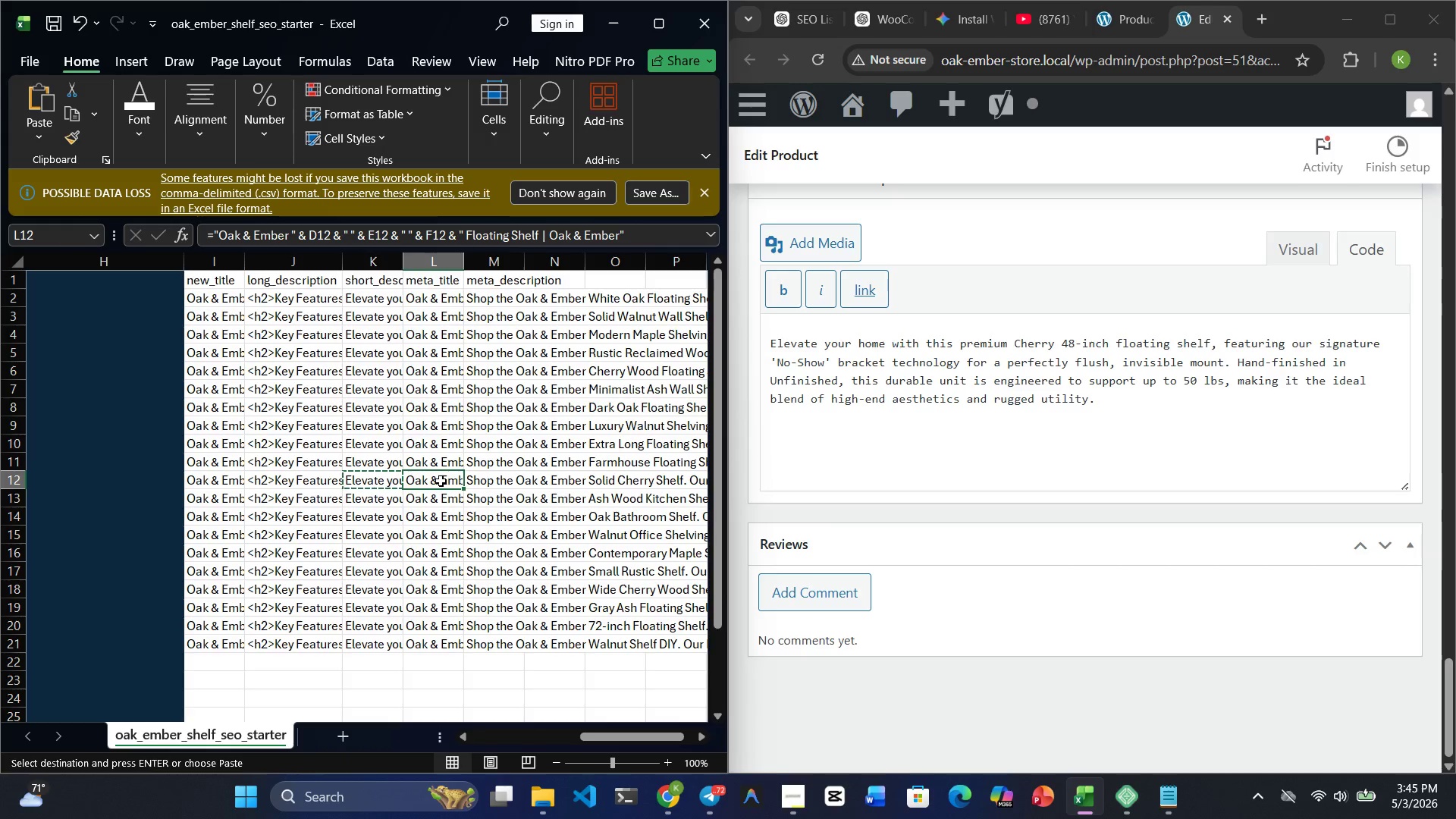 
wait(13.42)
 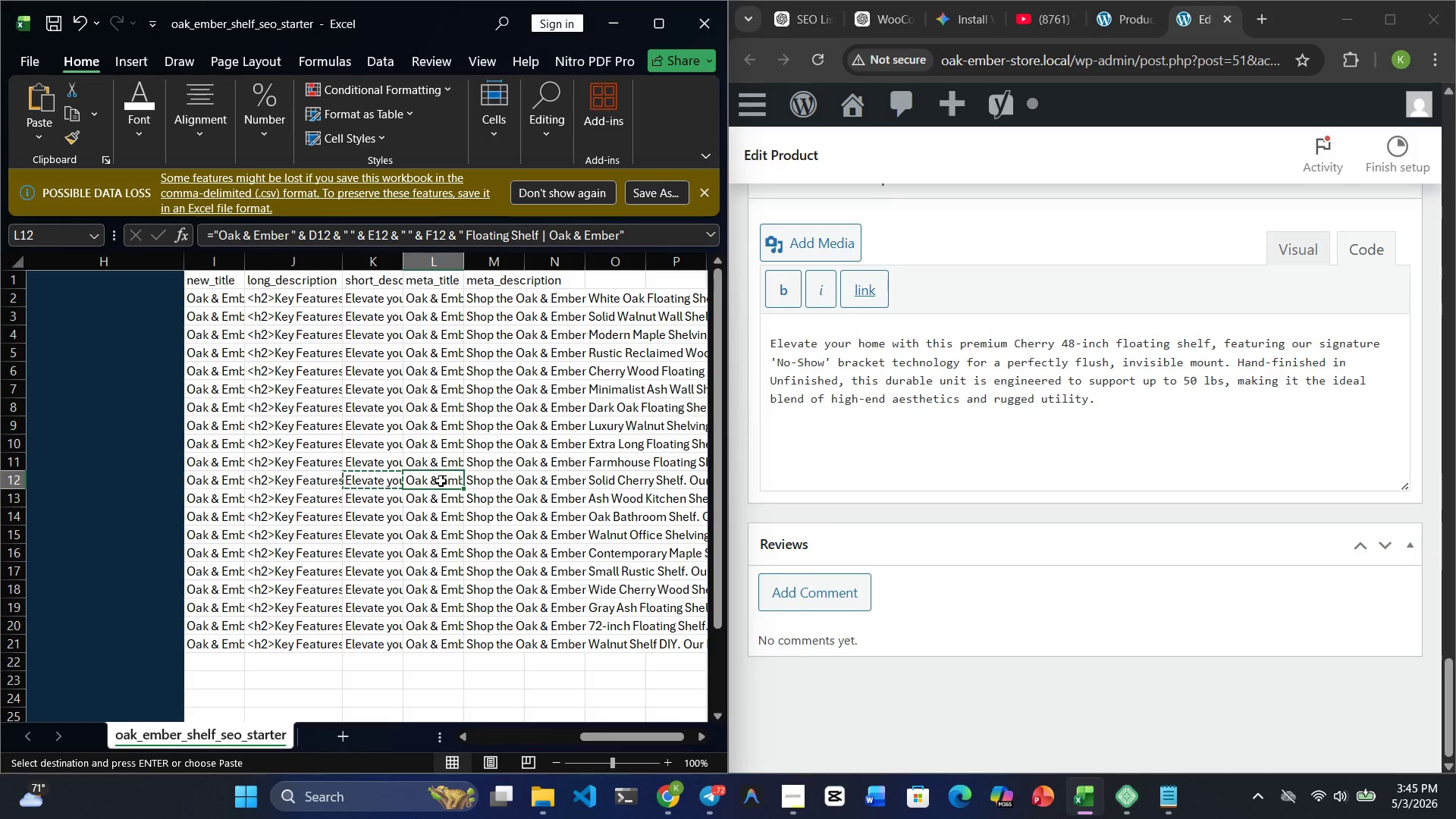 
key(ArrowLeft)
 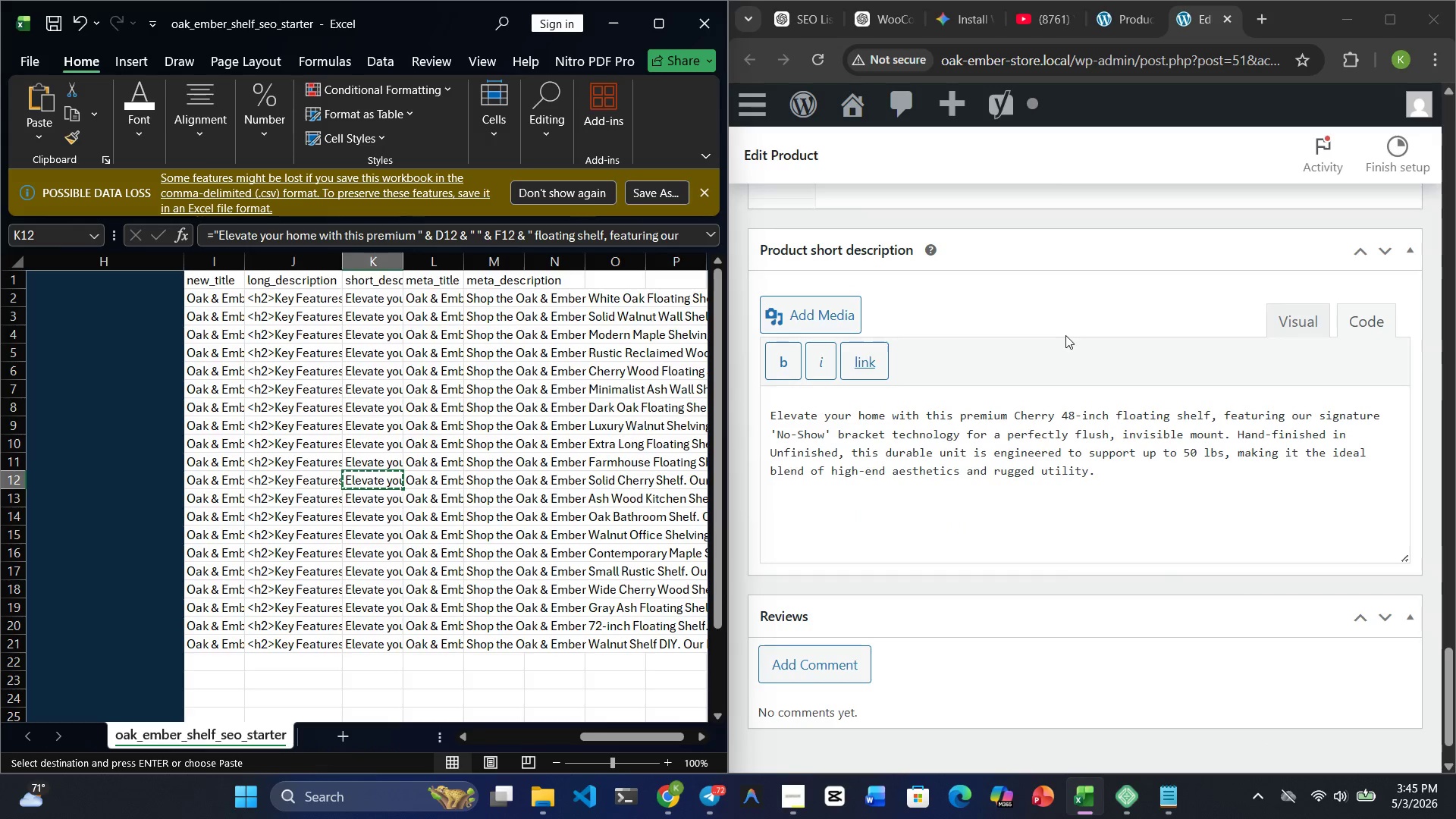 
key(ArrowLeft)
 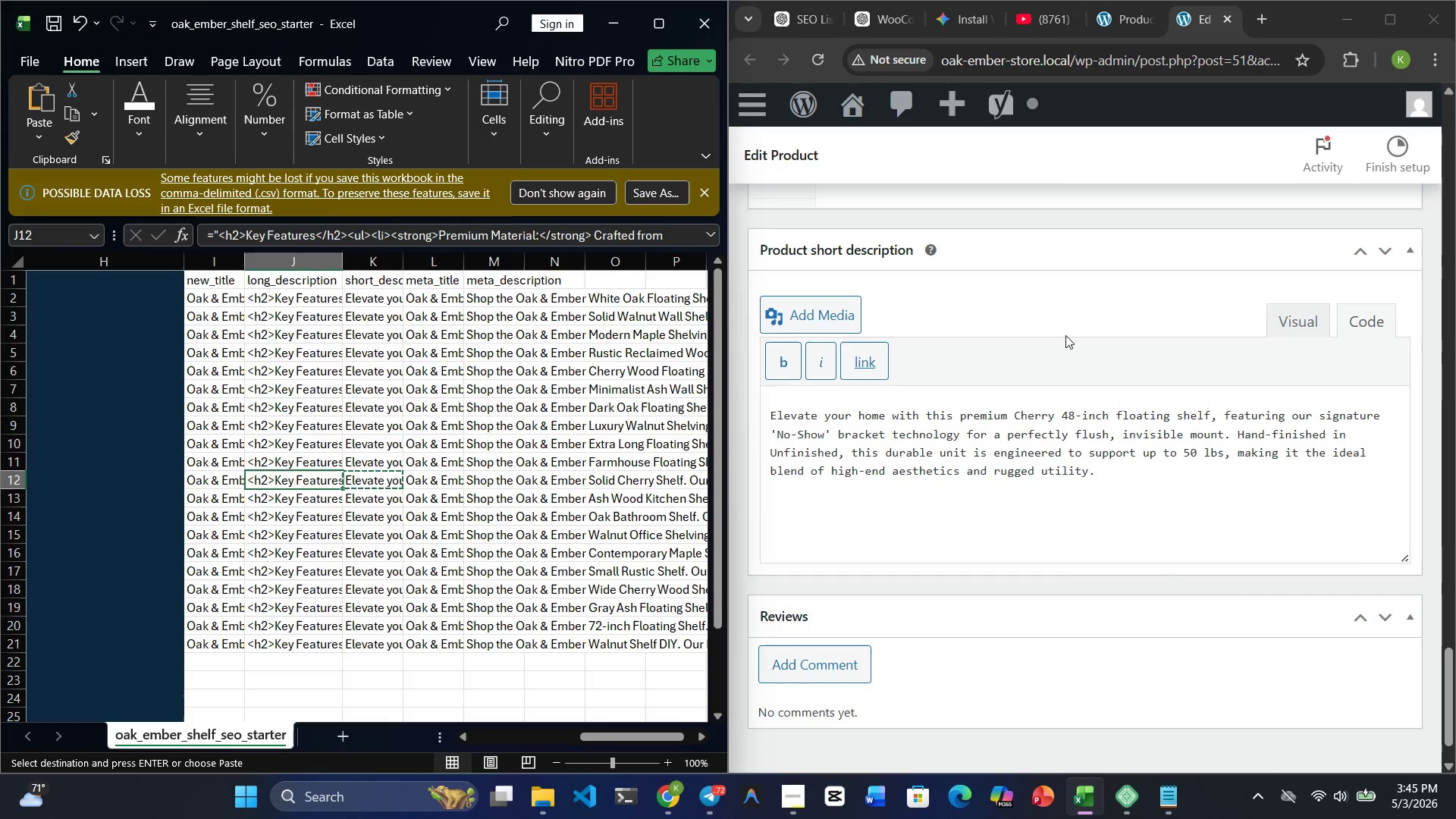 
key(ArrowLeft)
 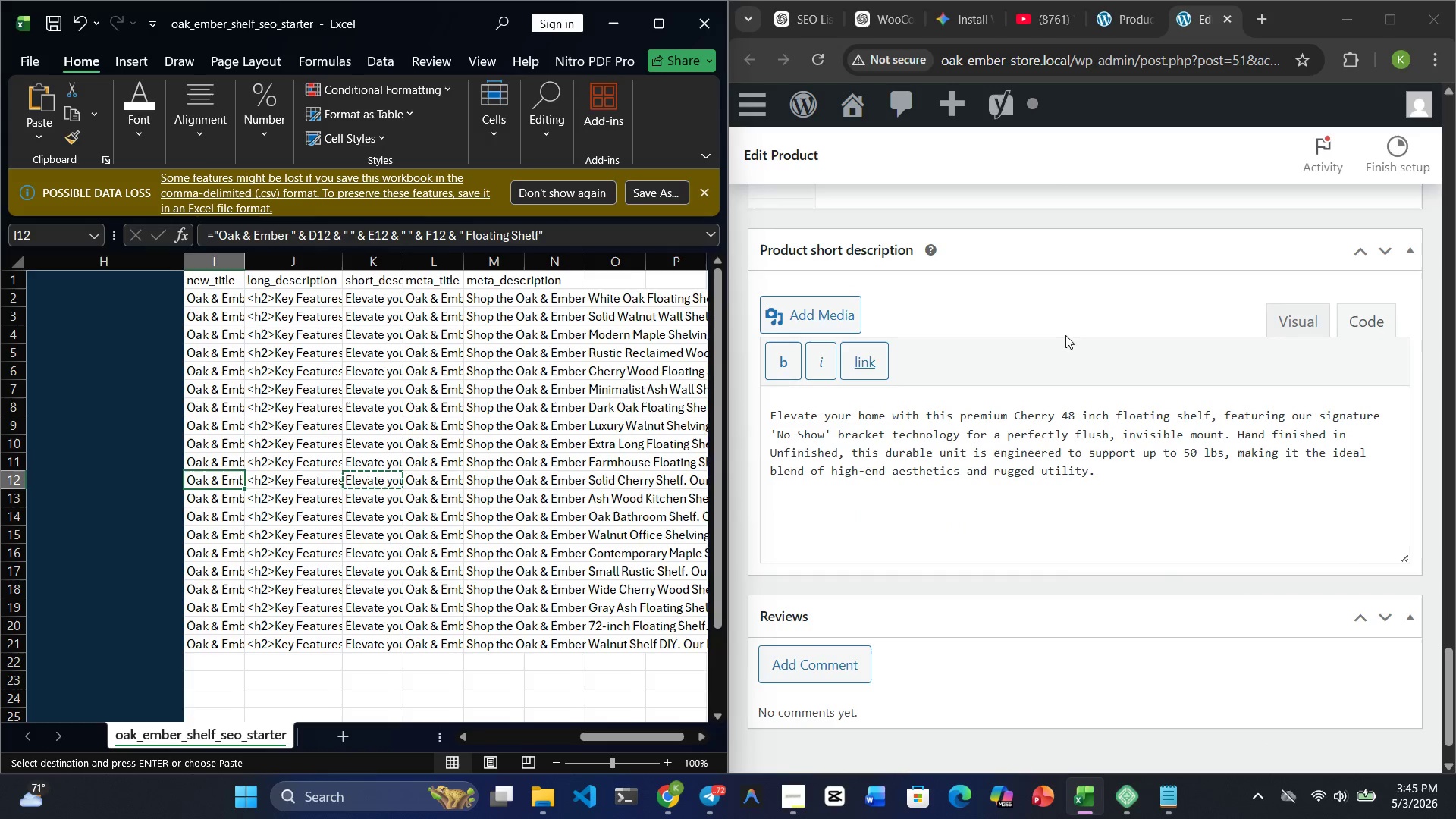 
key(ArrowLeft)
 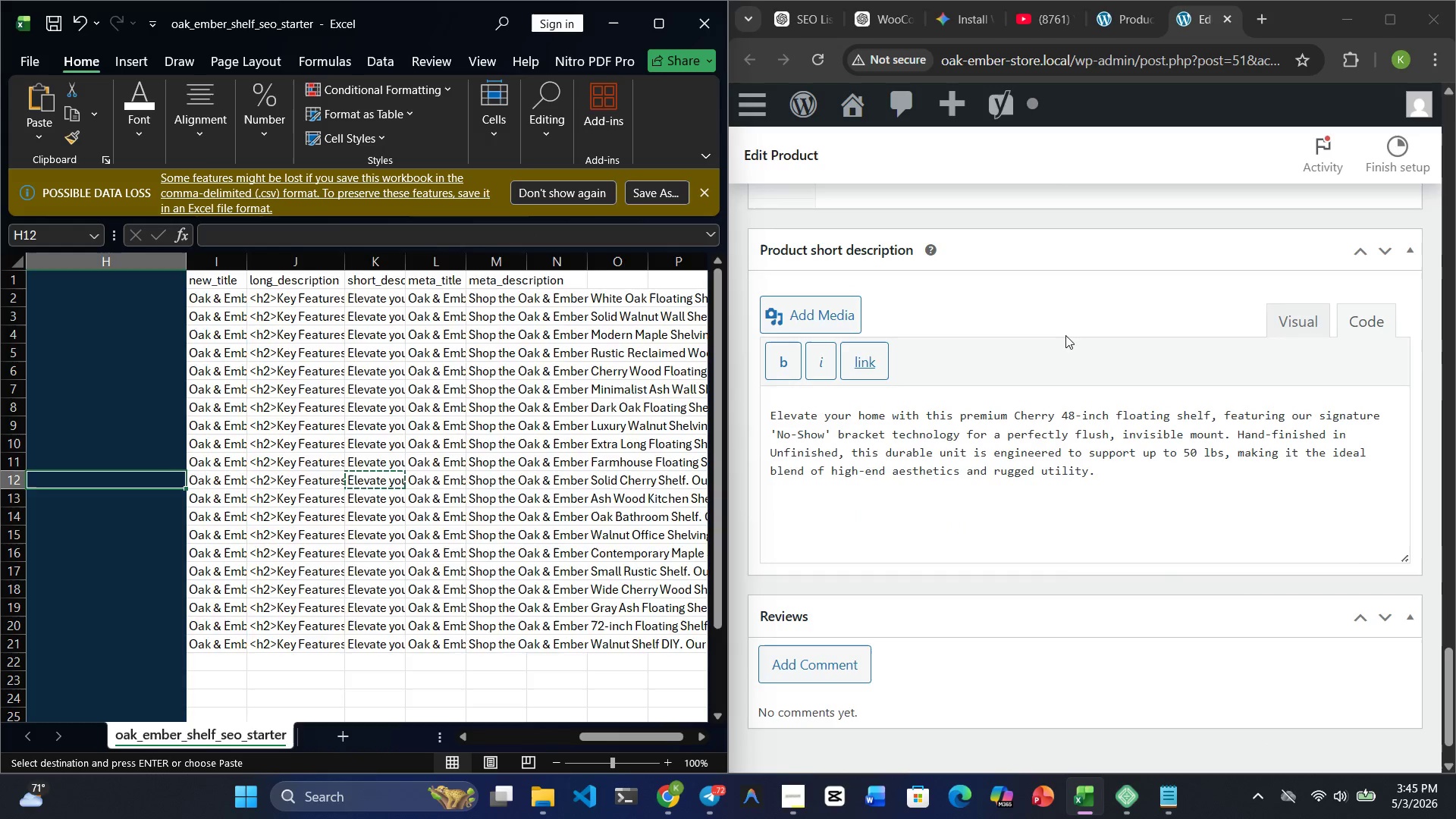 
key(ArrowLeft)
 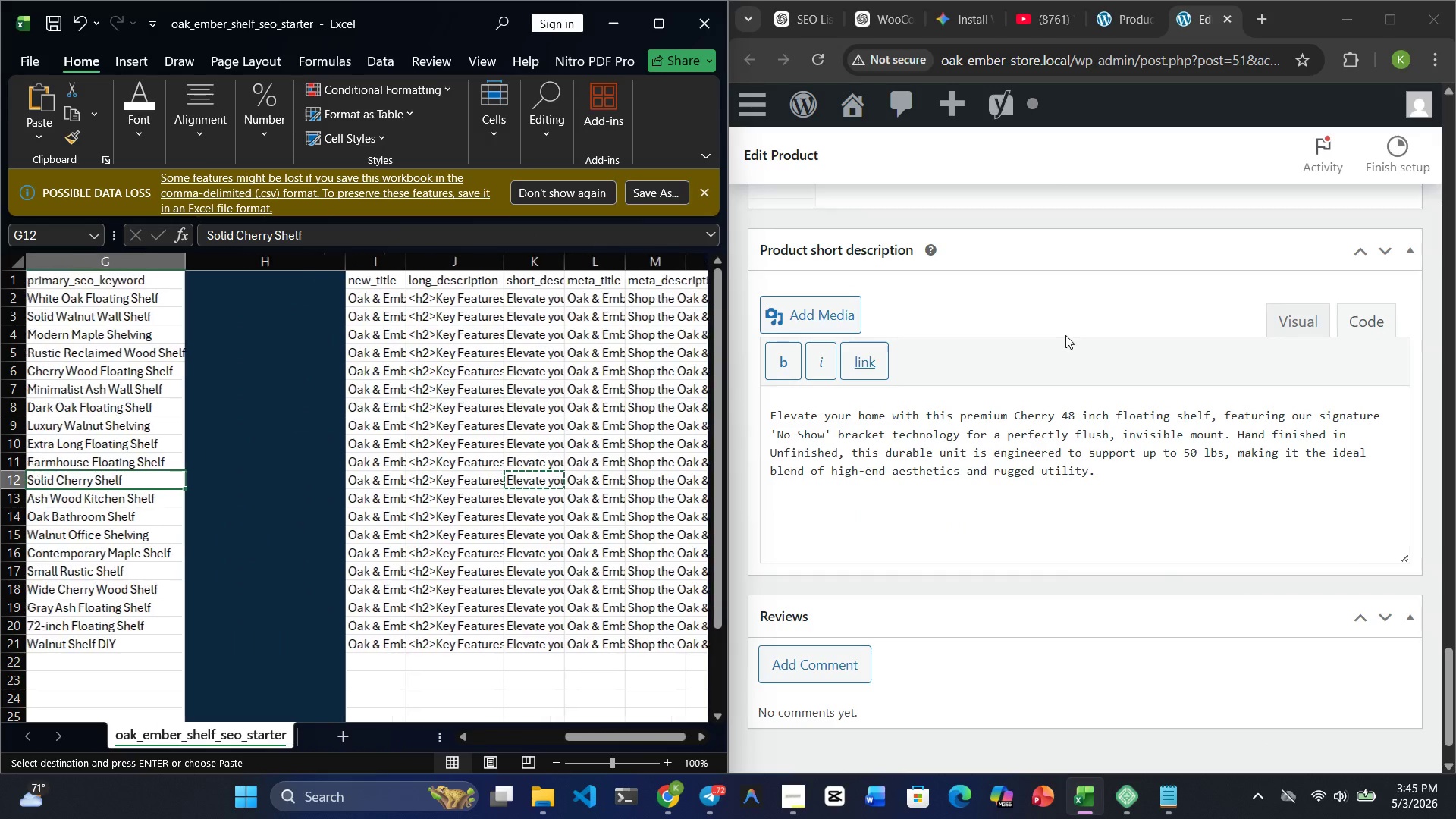 
key(ArrowLeft)
 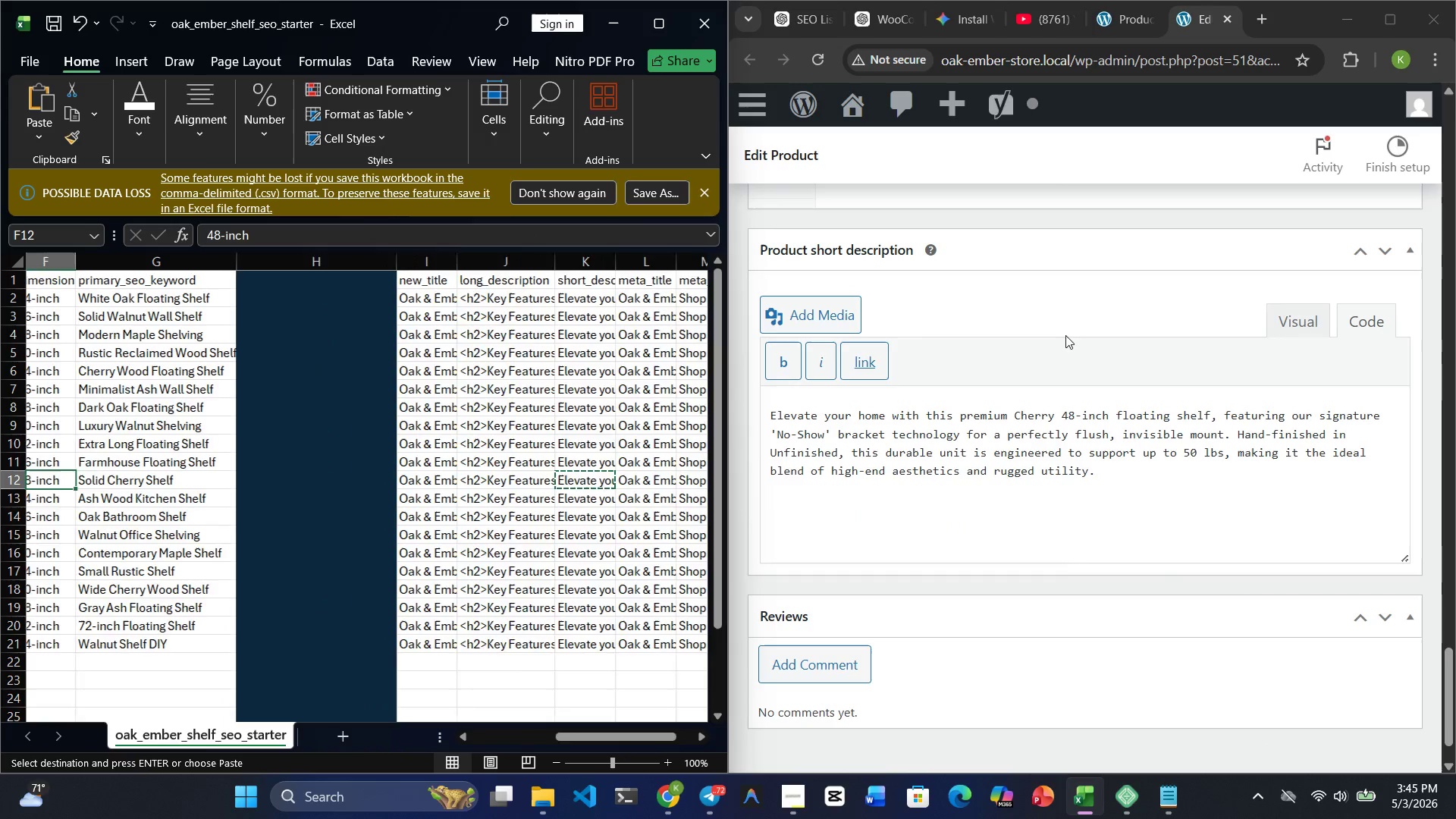 
key(ArrowLeft)
 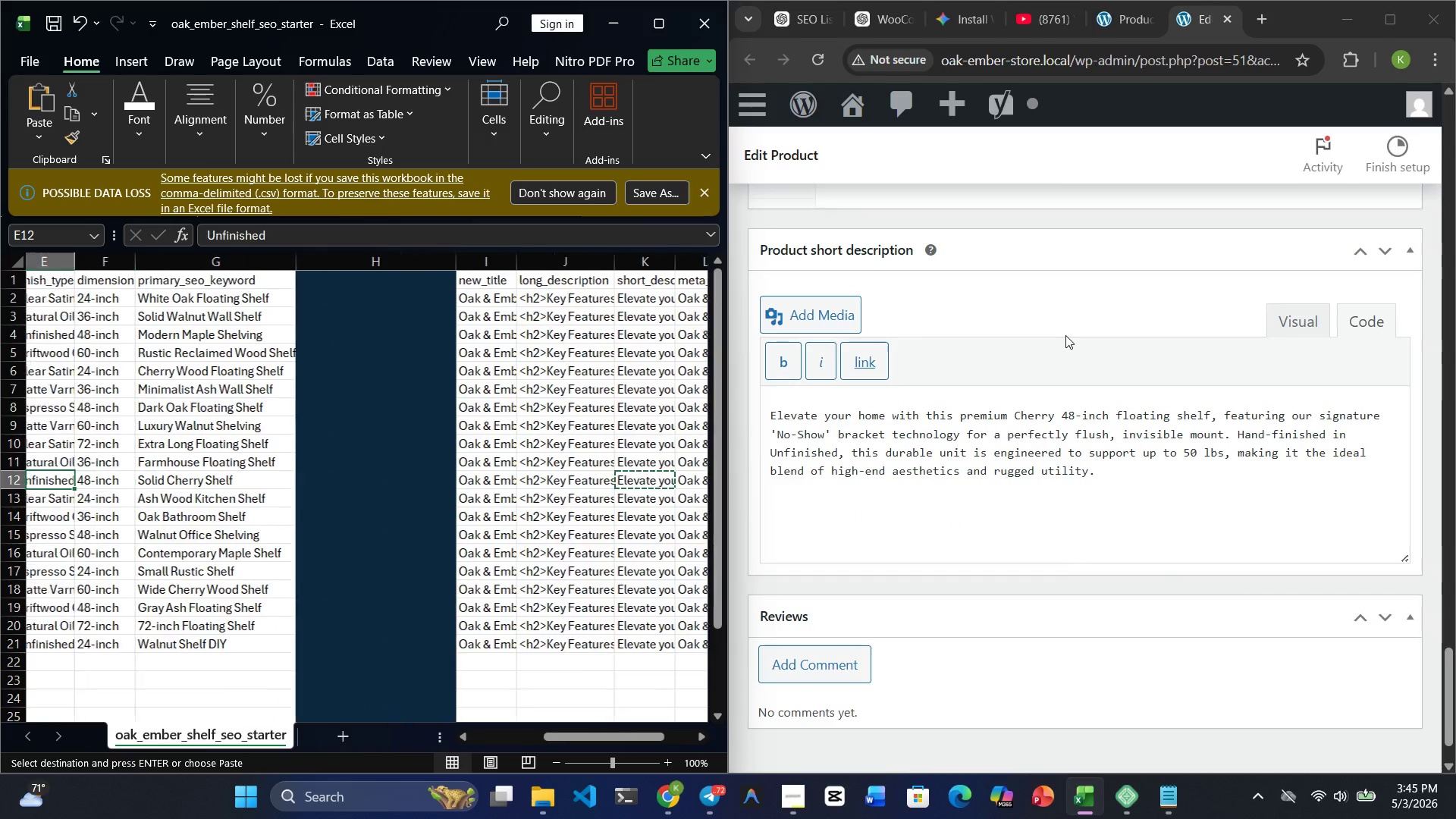 
key(ArrowLeft)
 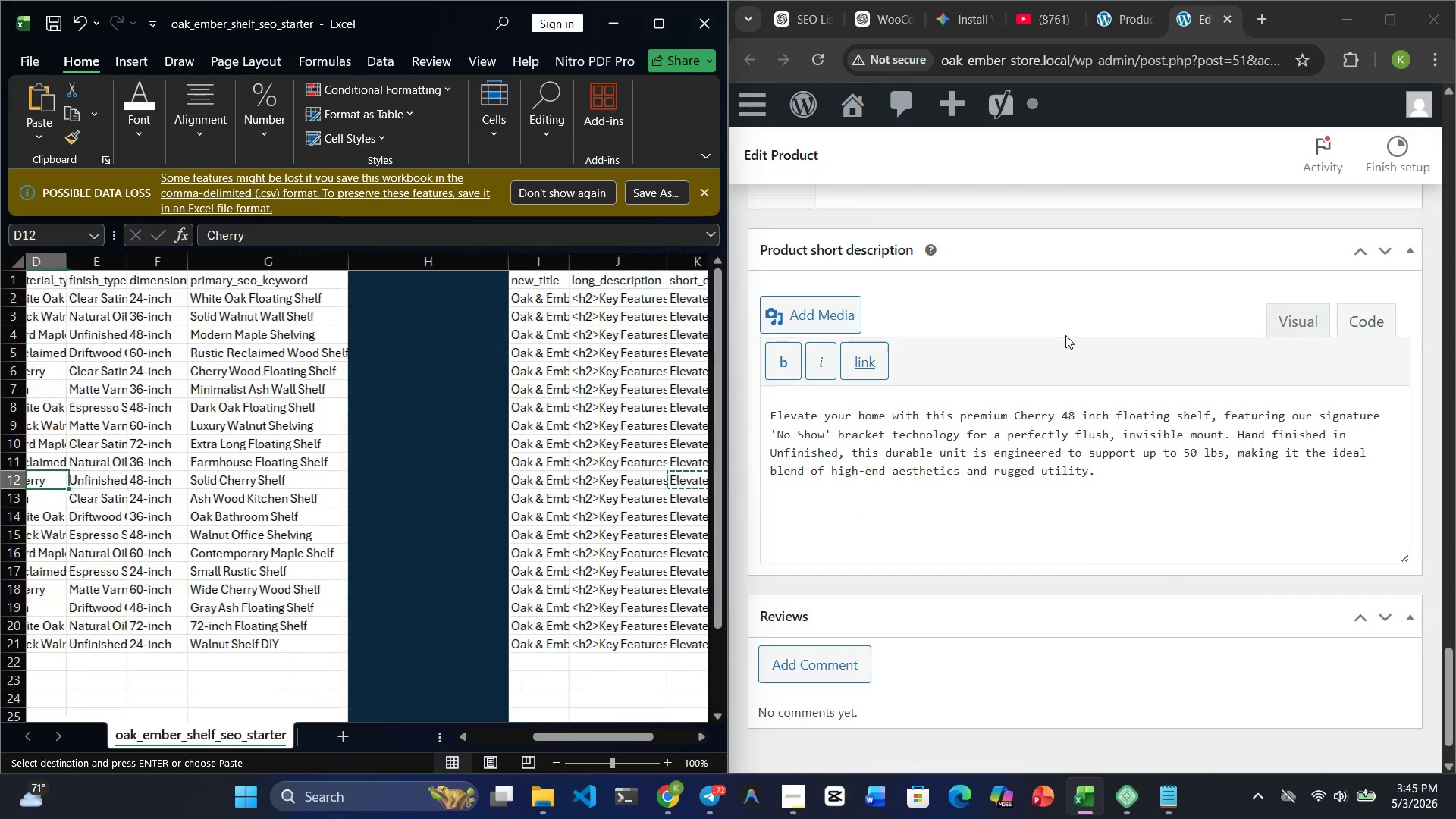 
key(ArrowLeft)
 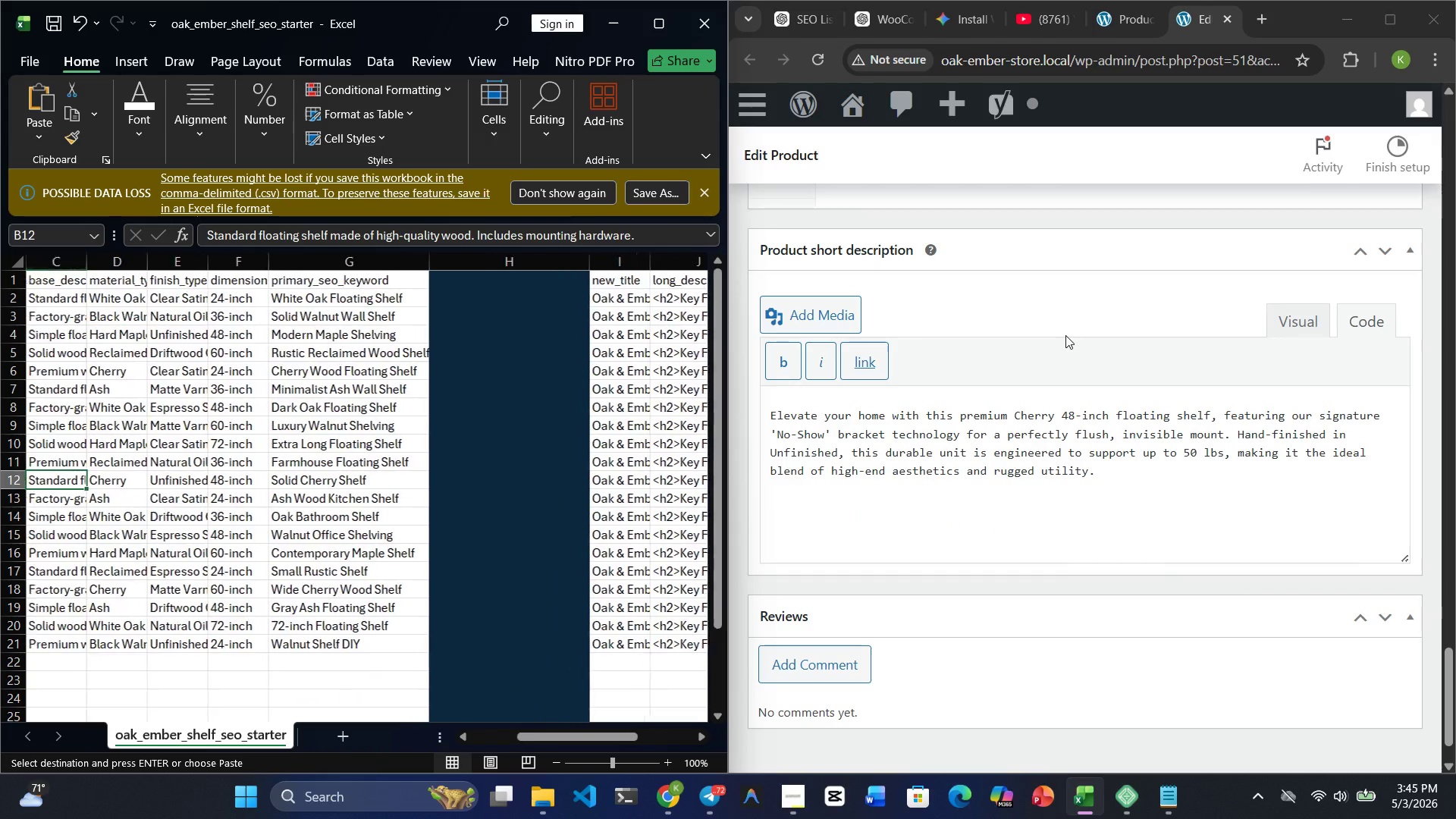 
hold_key(key=ArrowLeft, duration=0.31)
 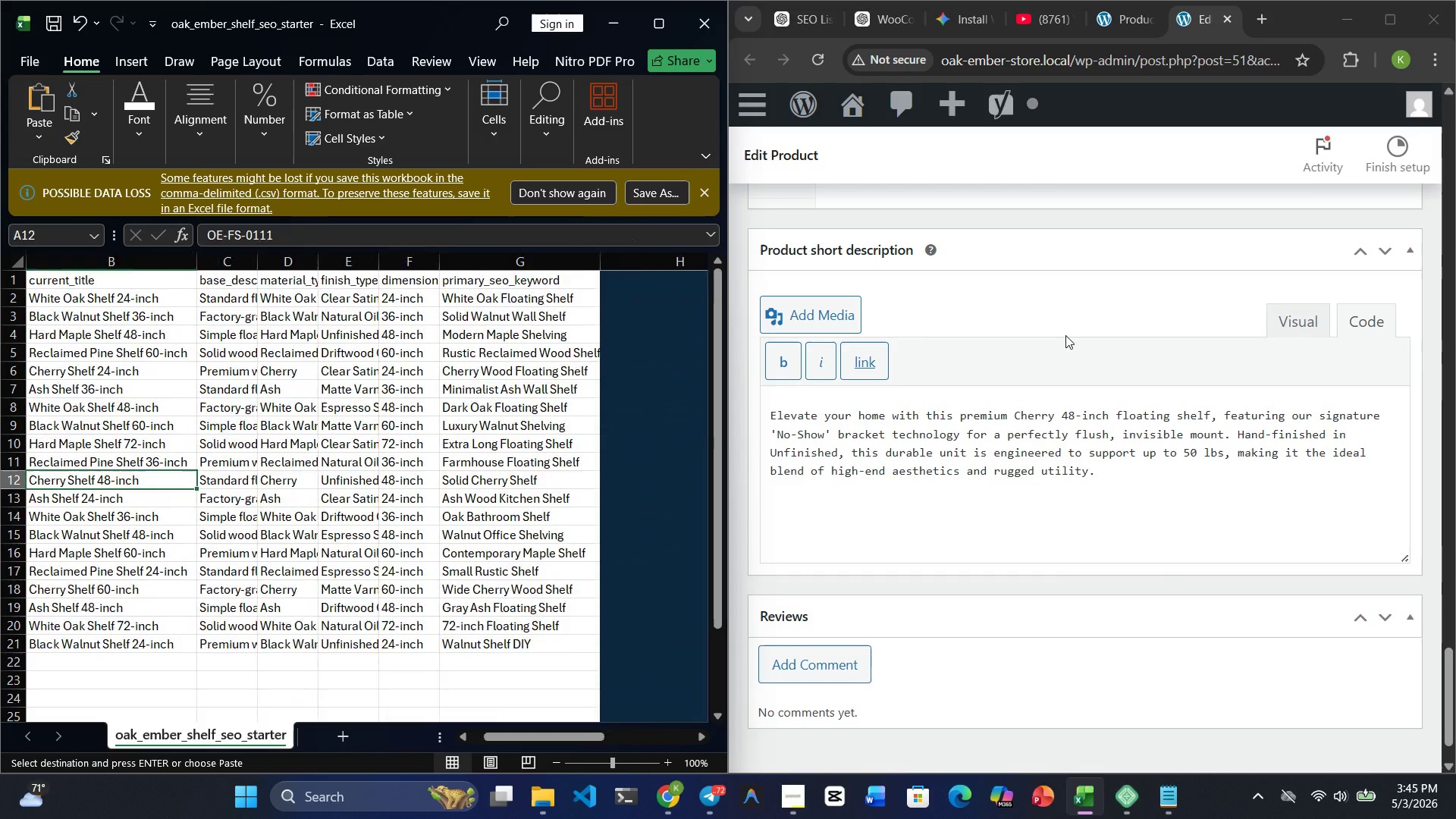 
key(ArrowLeft)
 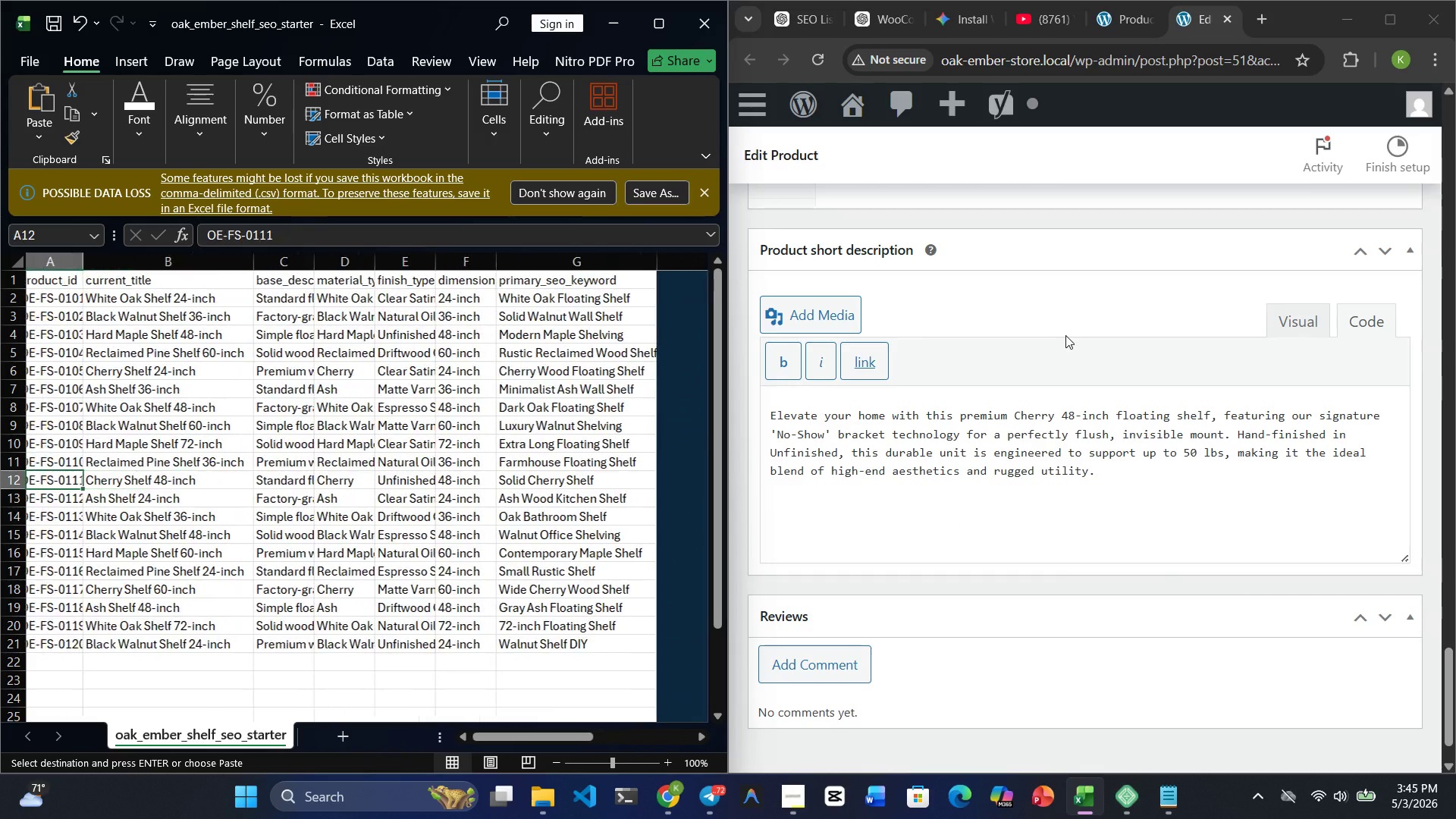 
key(ArrowLeft)
 